 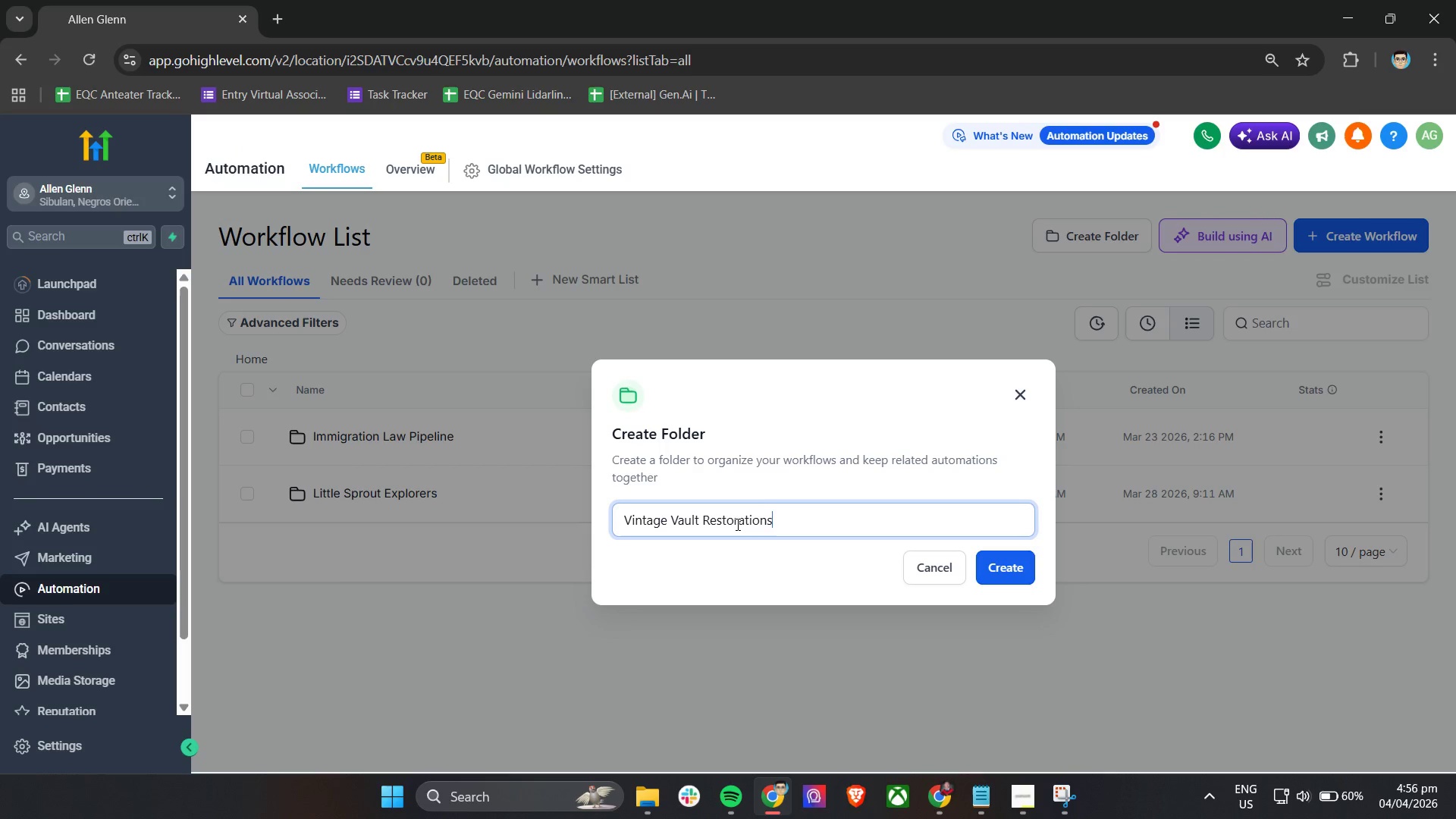 
left_click([990, 568])
 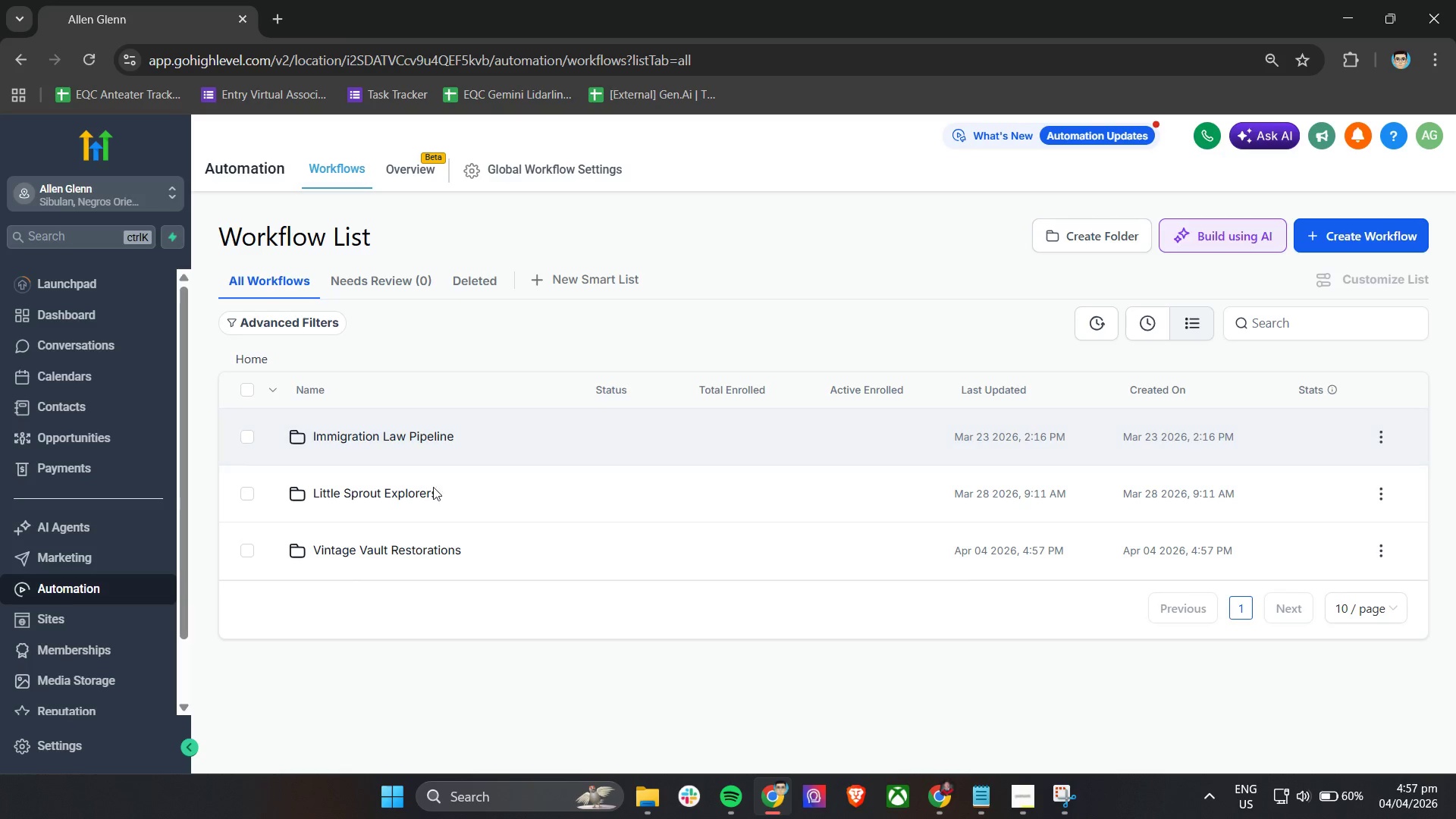 
left_click([416, 551])
 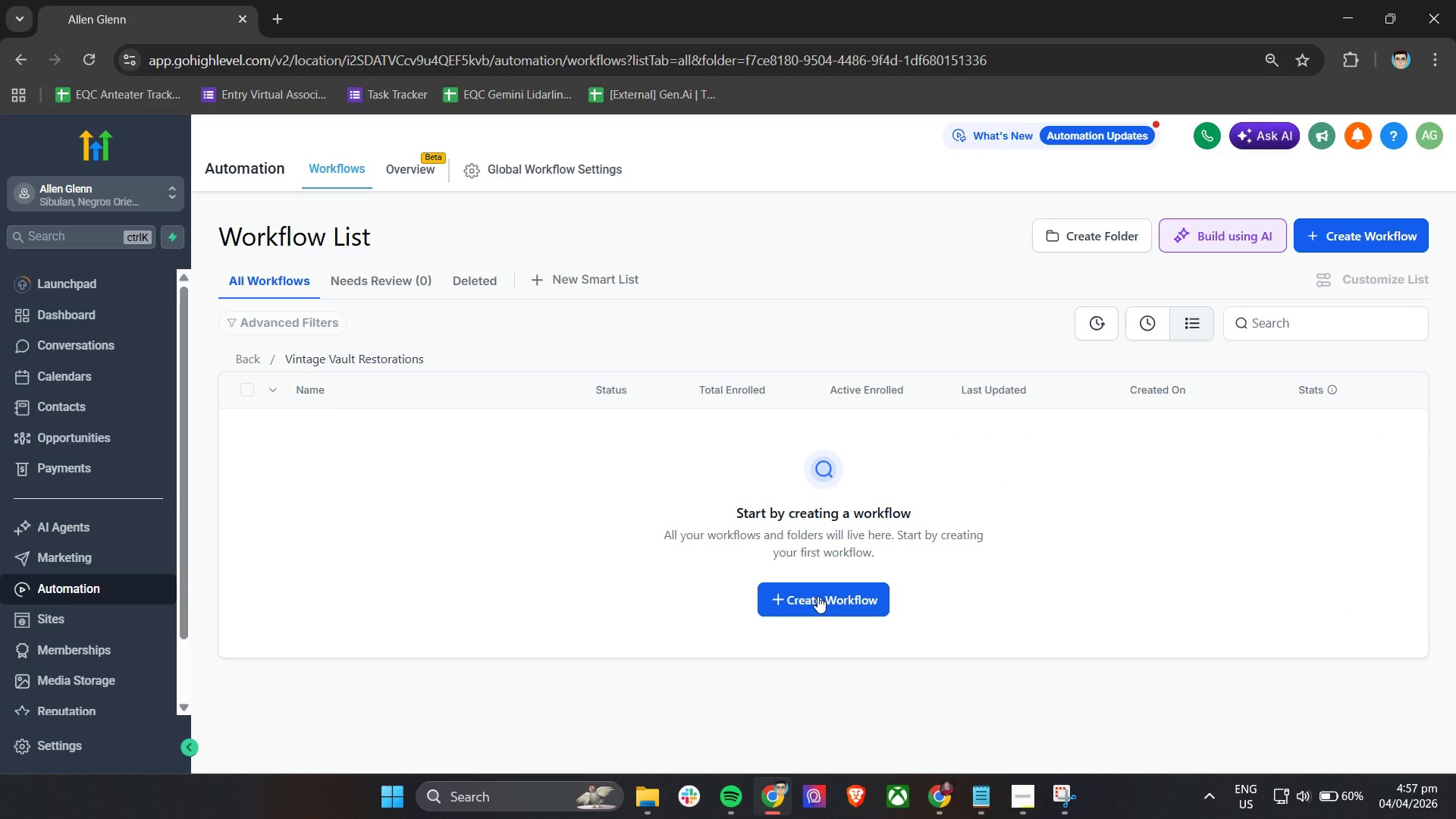 
wait(5.5)
 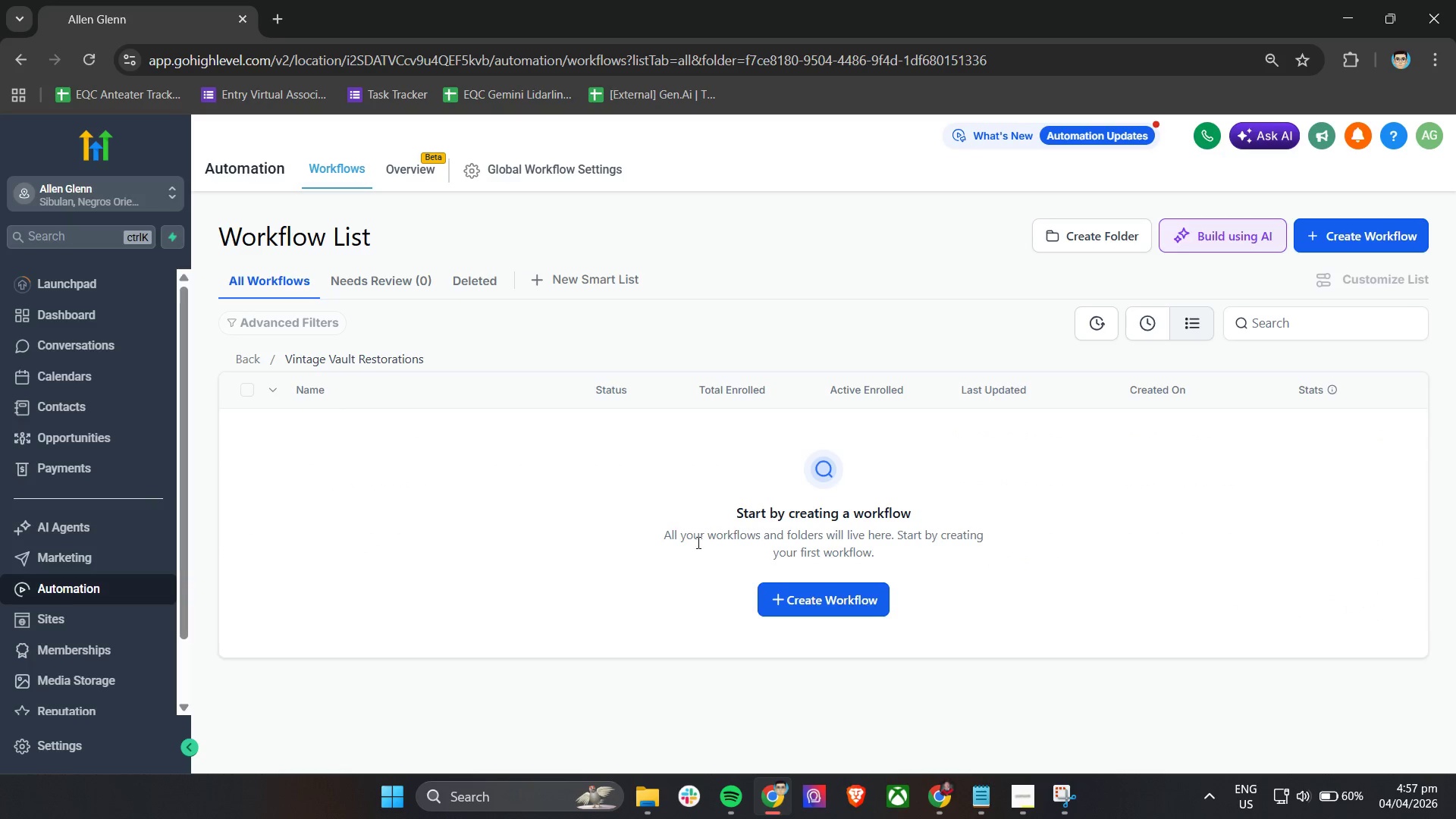 
left_click([817, 596])
 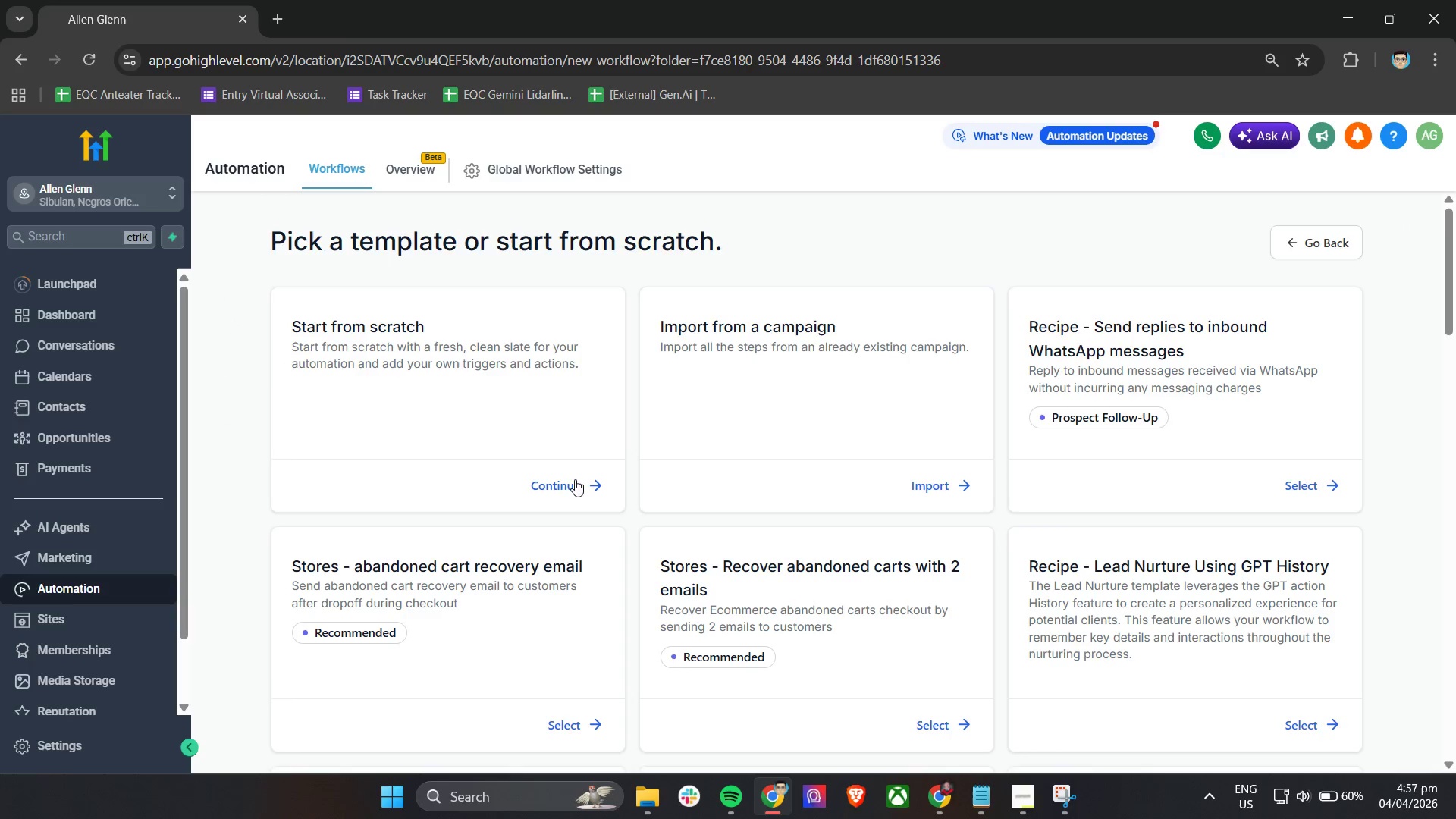 
left_click([563, 488])
 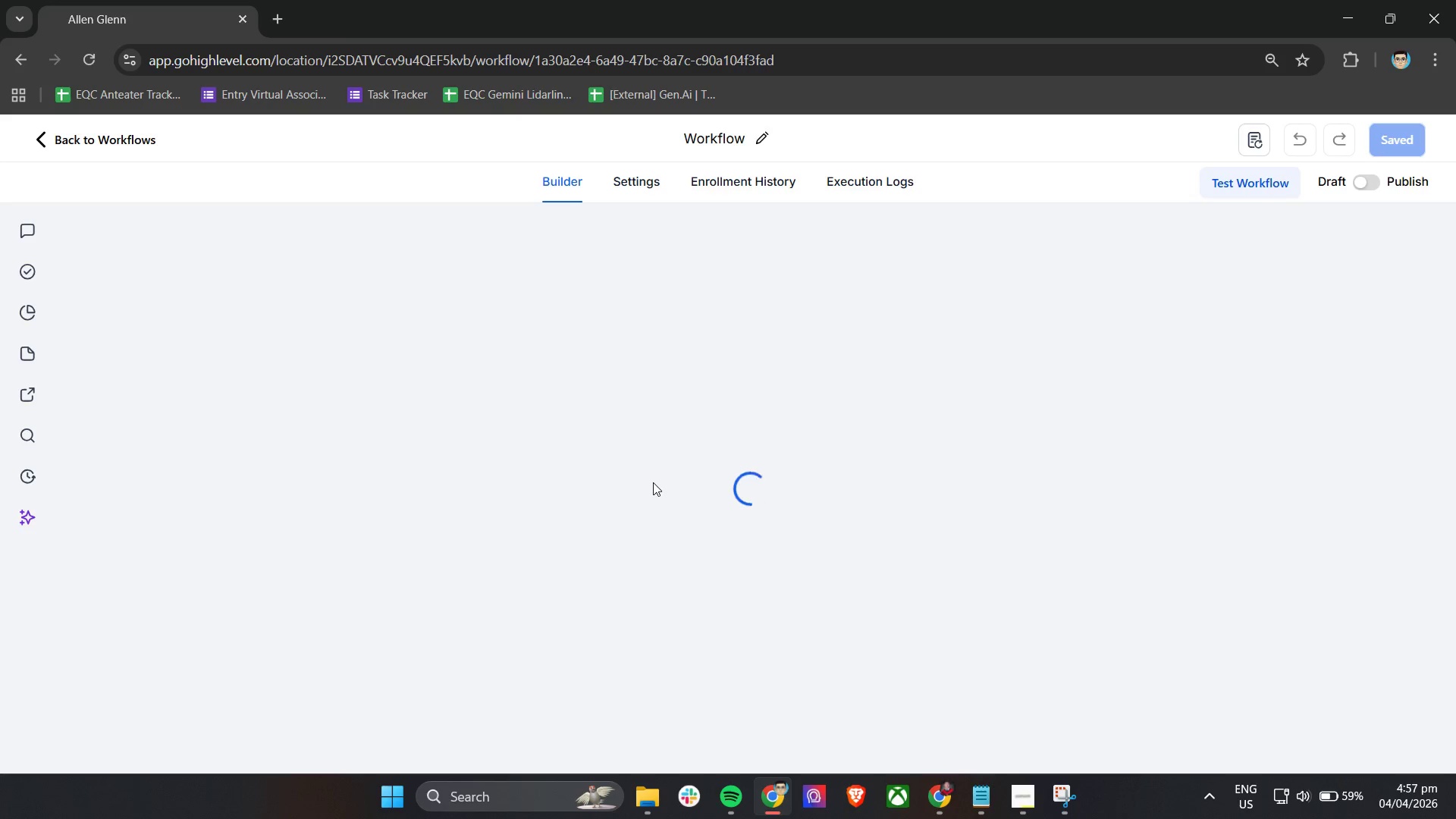 
wait(7.02)
 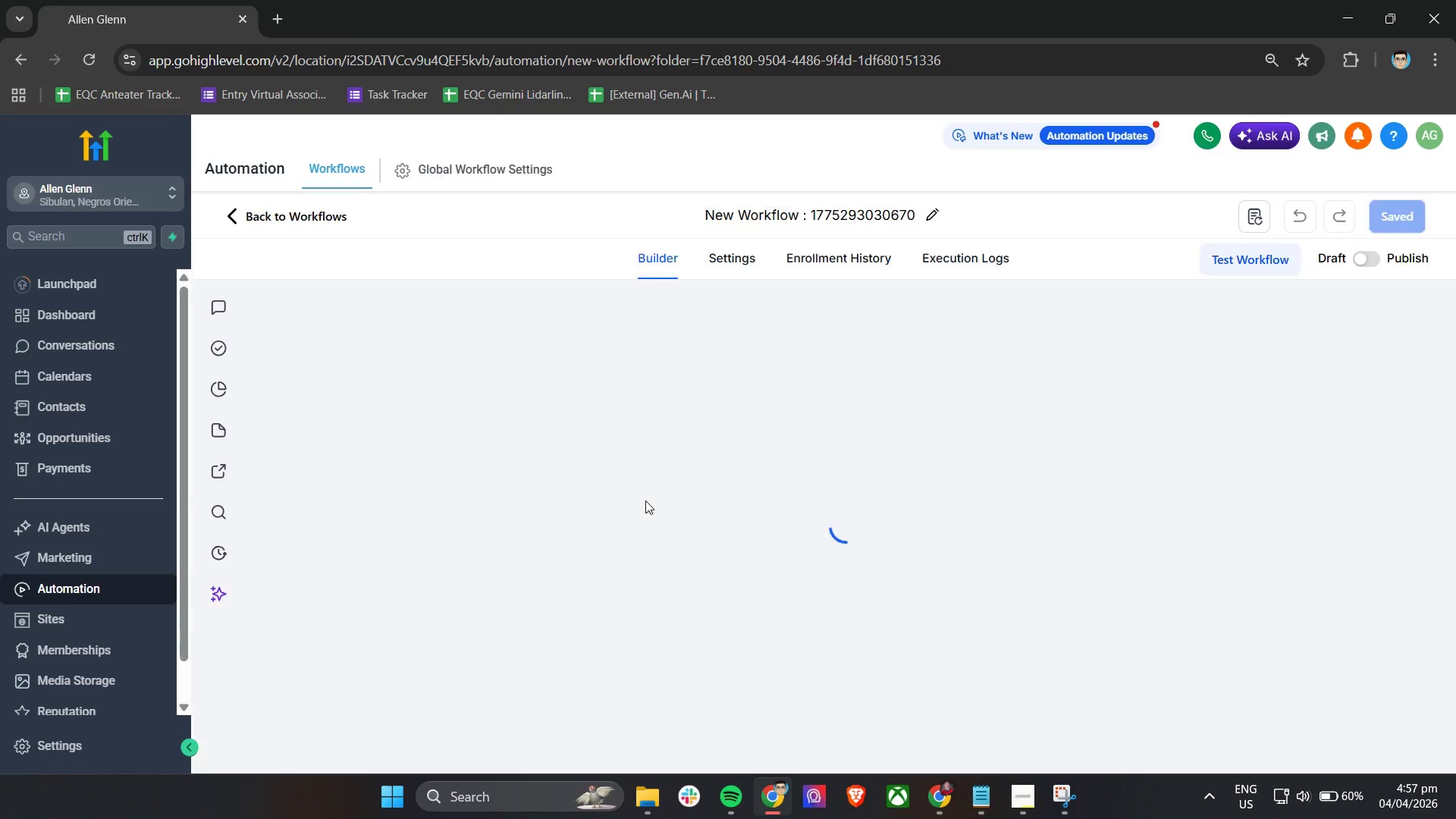 
left_click([733, 139])
 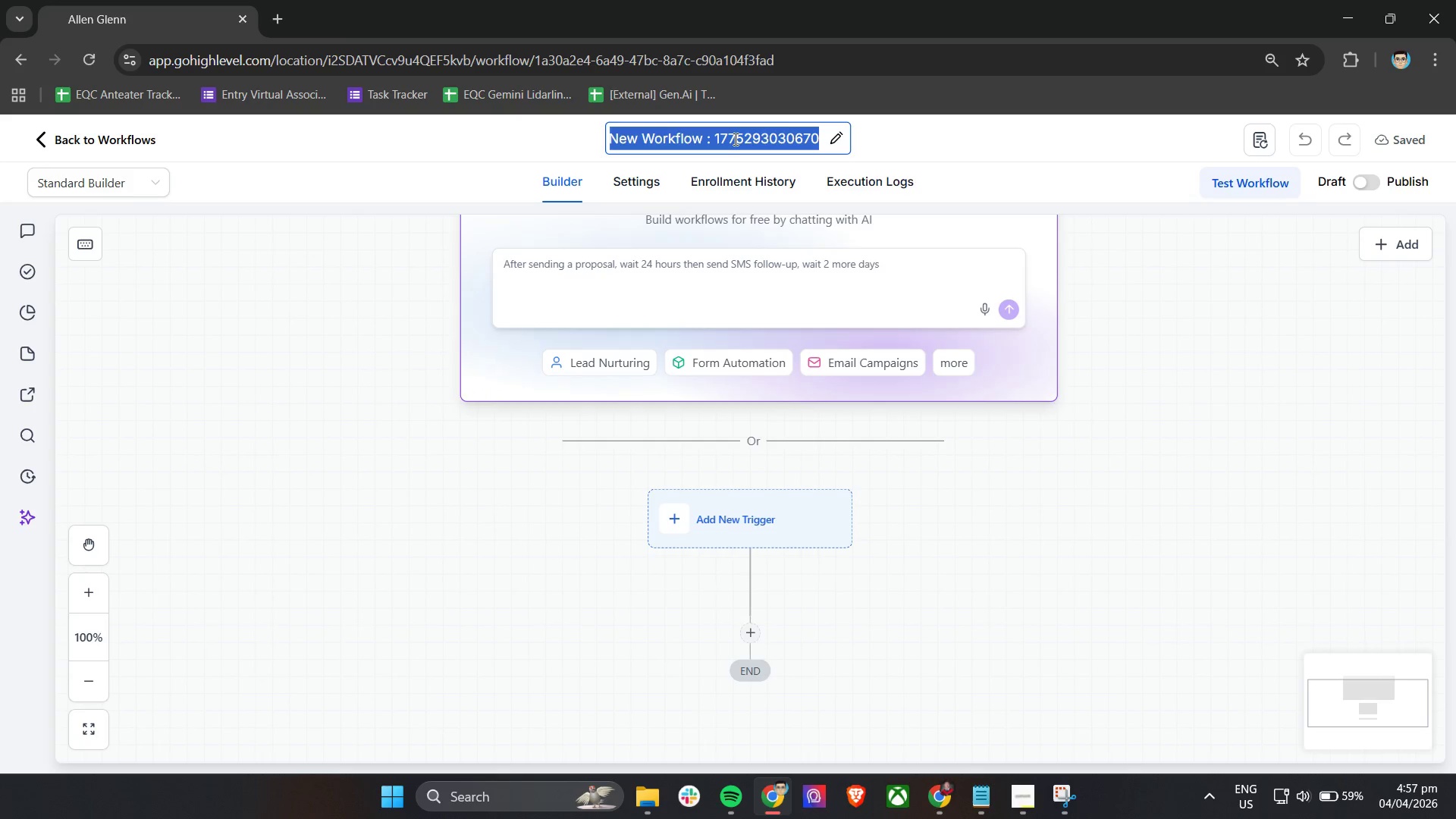 
type(VVR- )
key(Backspace)
key(Backspace)
type( - Winter )
 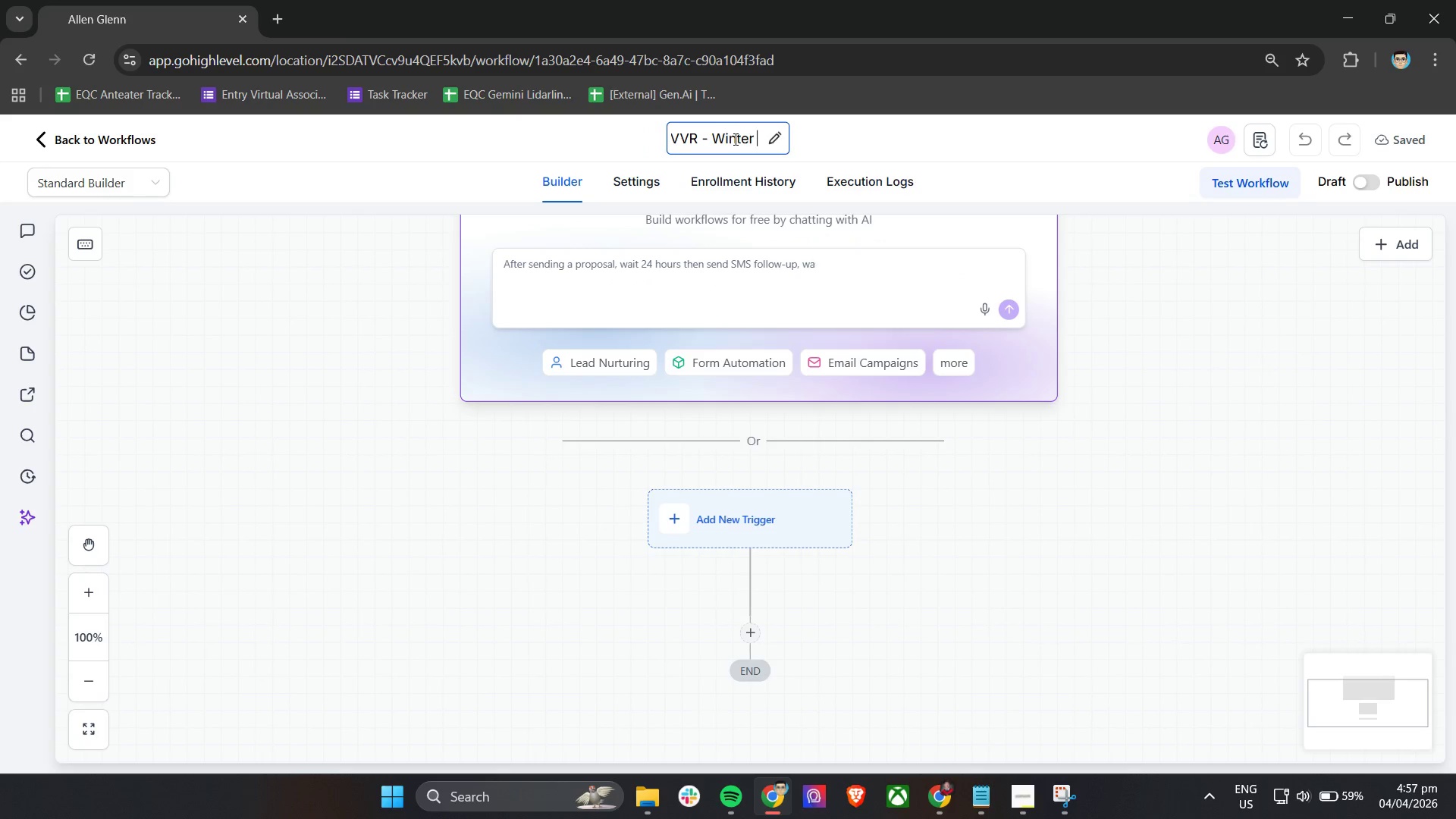 
type(Storae Nurture - Classic Owners)
 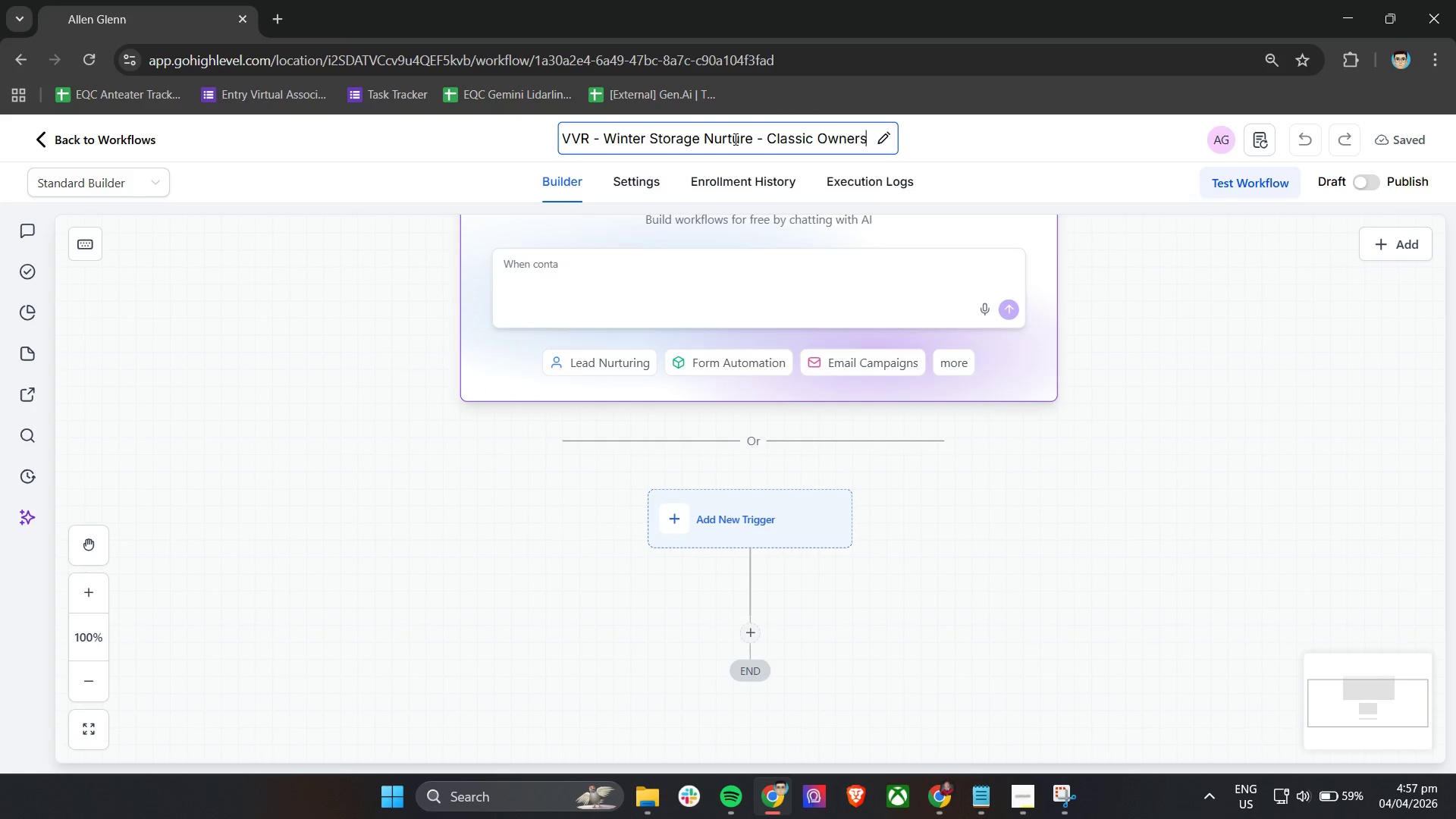 
hold_key(key=G, duration=0.31)
 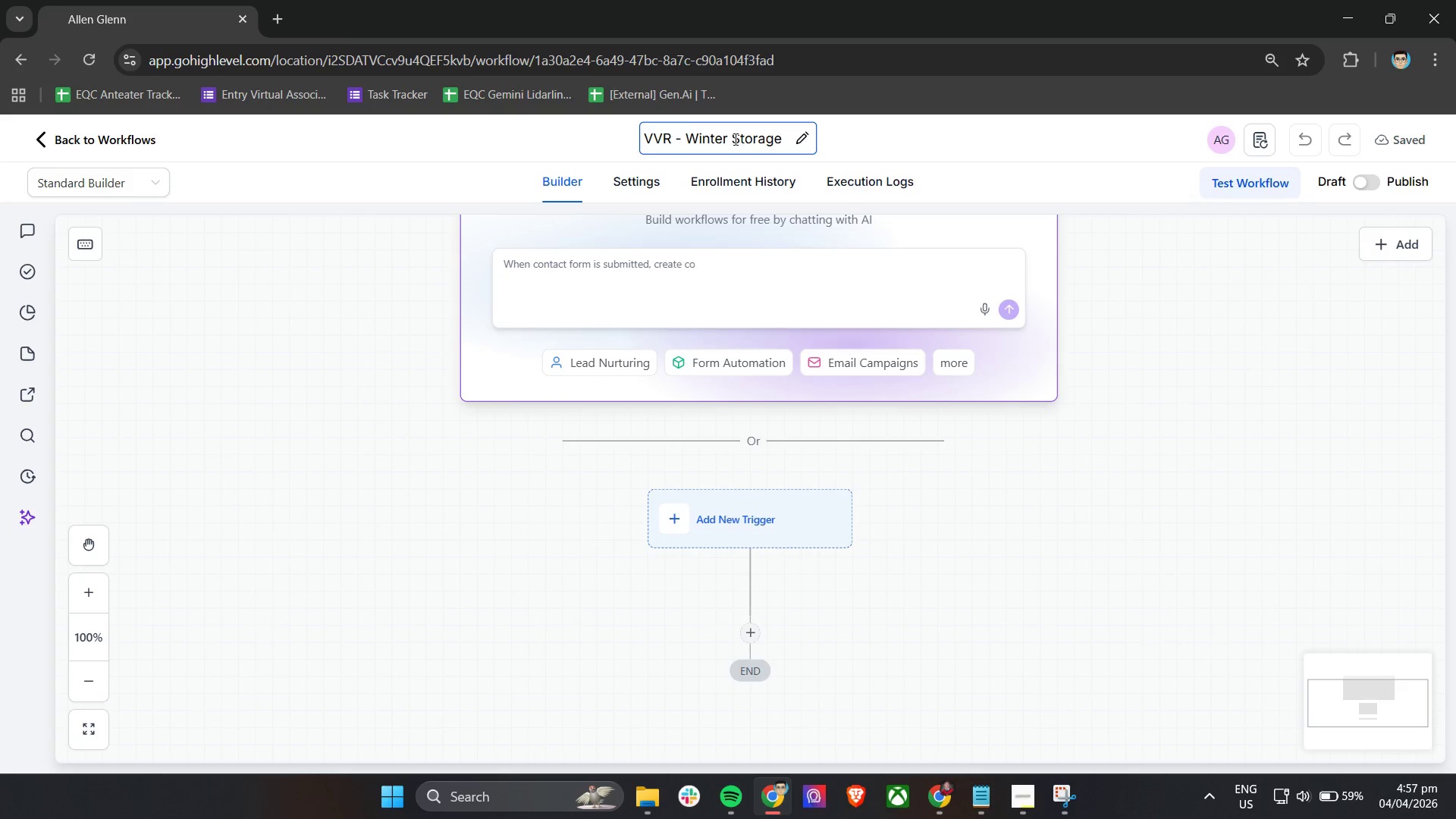 
left_click([469, 473])
 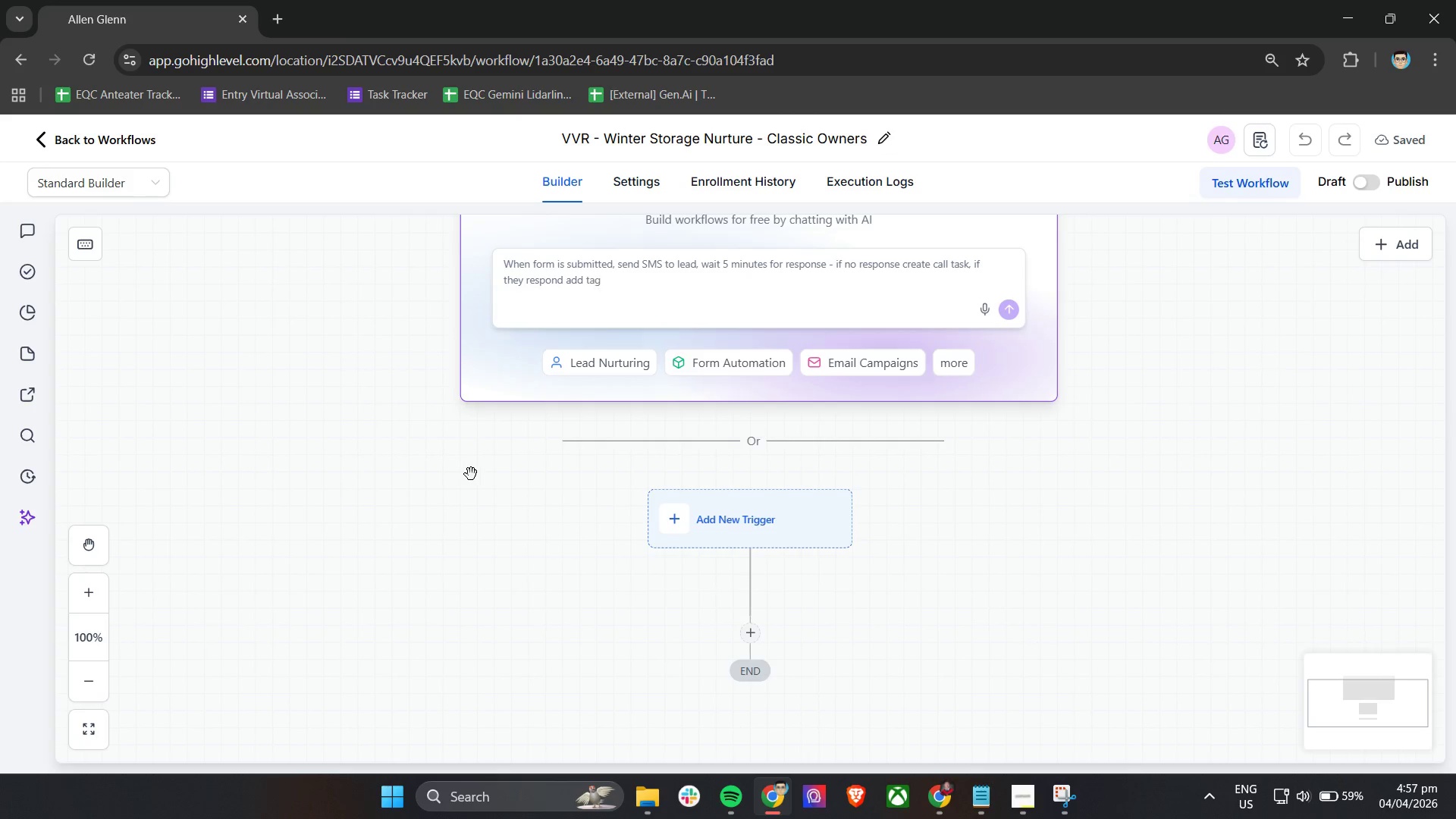 
wait(5.03)
 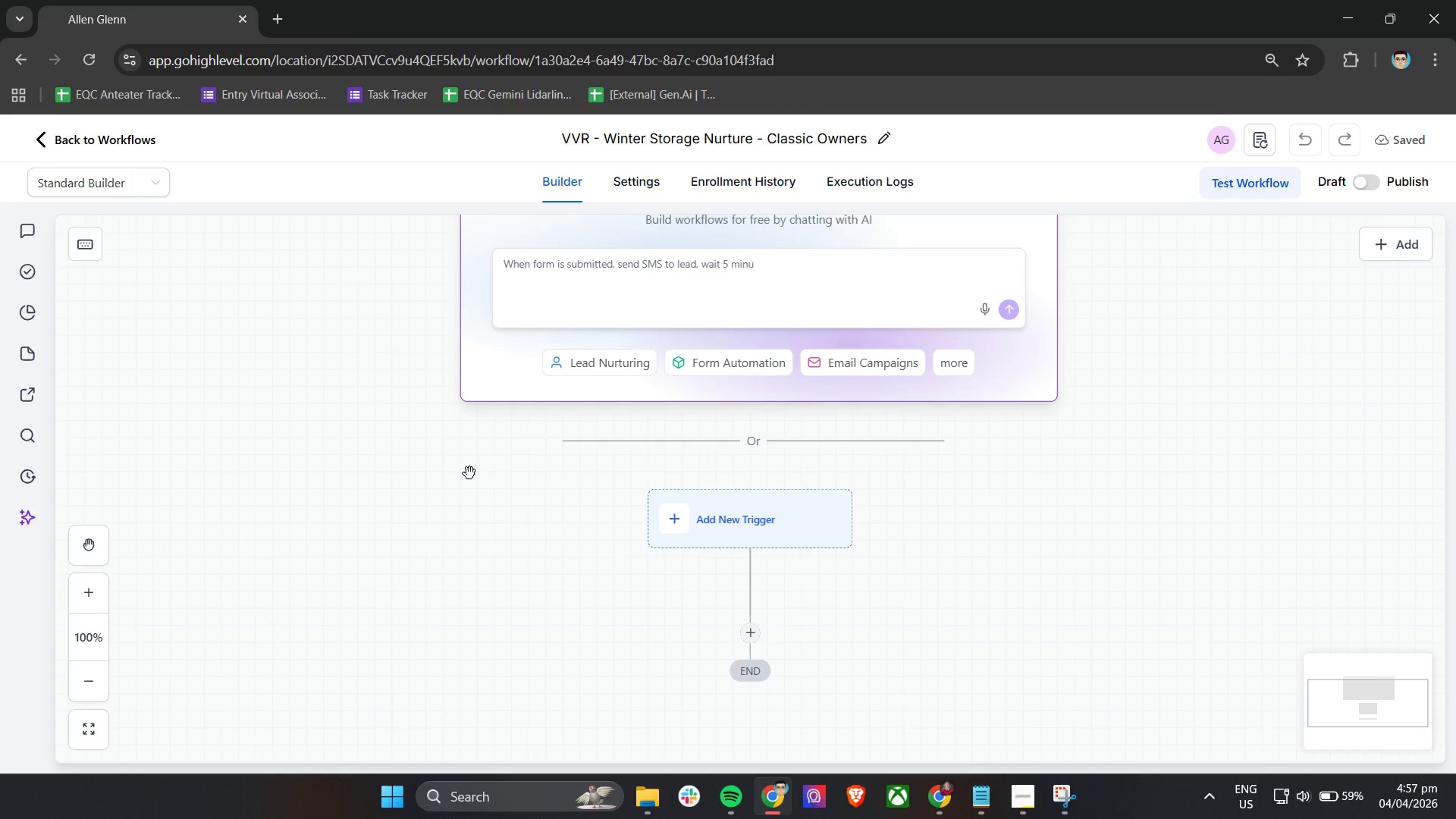 
left_click([708, 526])
 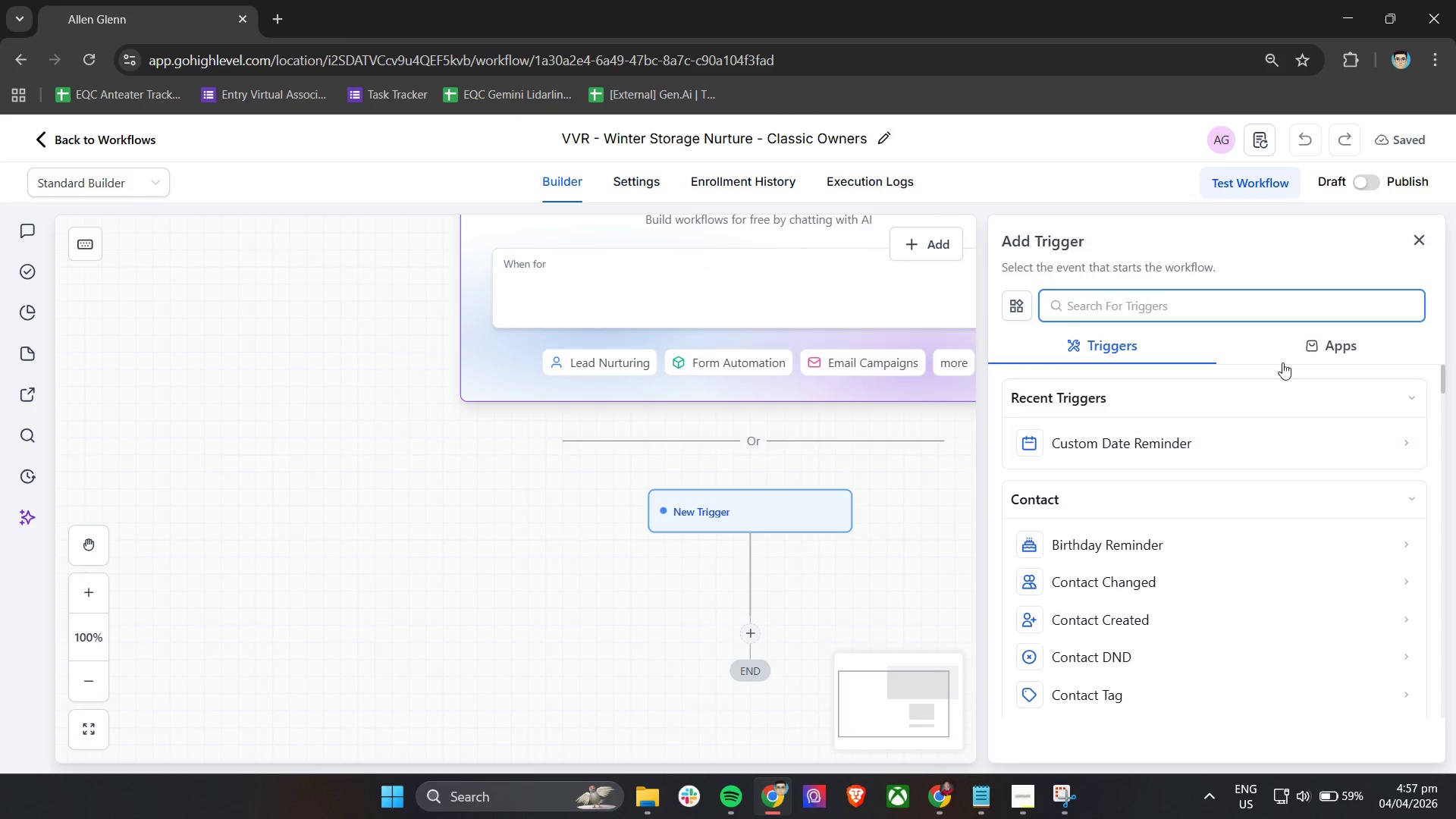 
scroll: coordinate [1181, 622], scroll_direction: down, amount: 8.0
 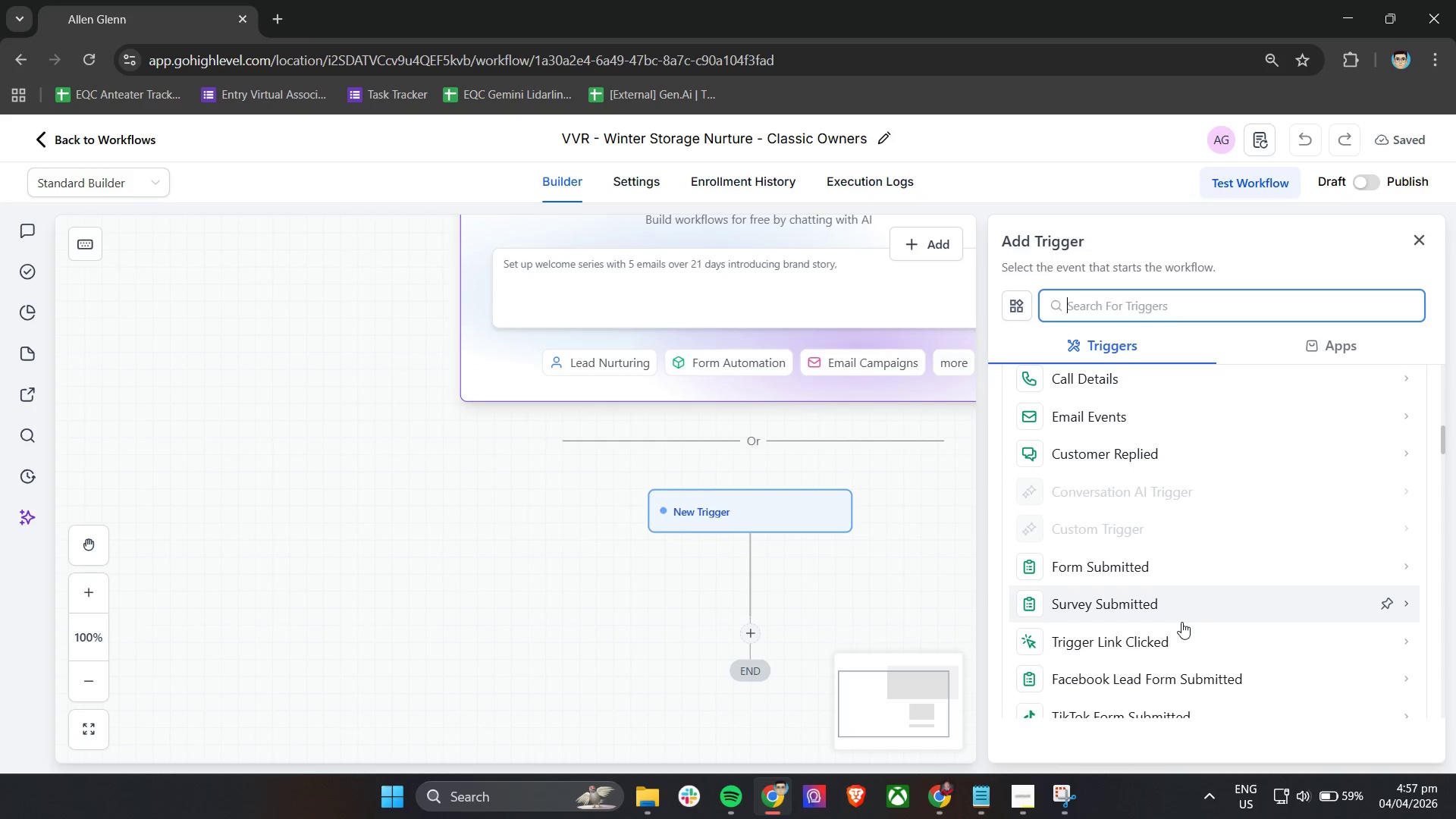 
scroll: coordinate [1181, 622], scroll_direction: up, amount: 12.0
 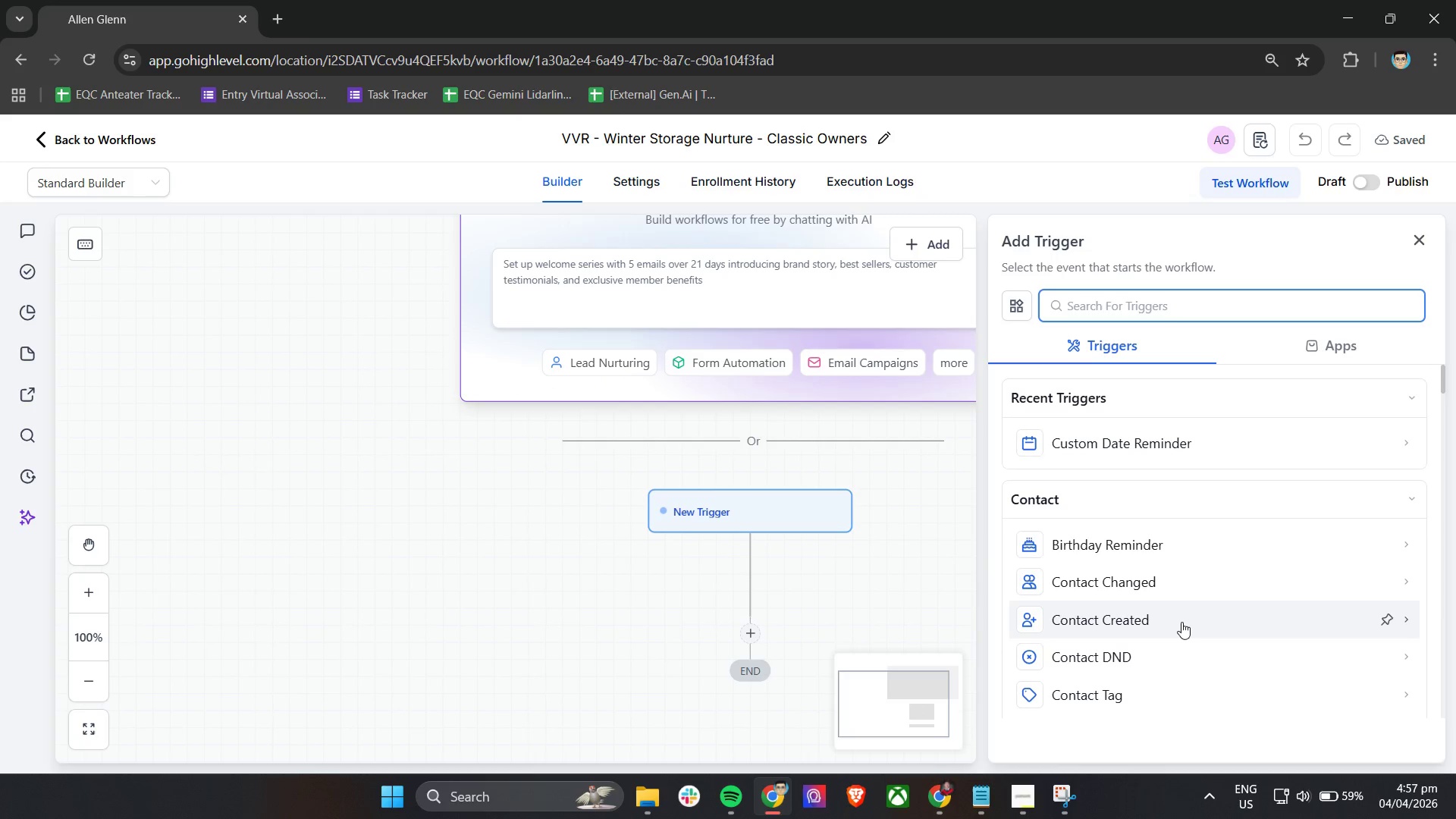 
type(form)
 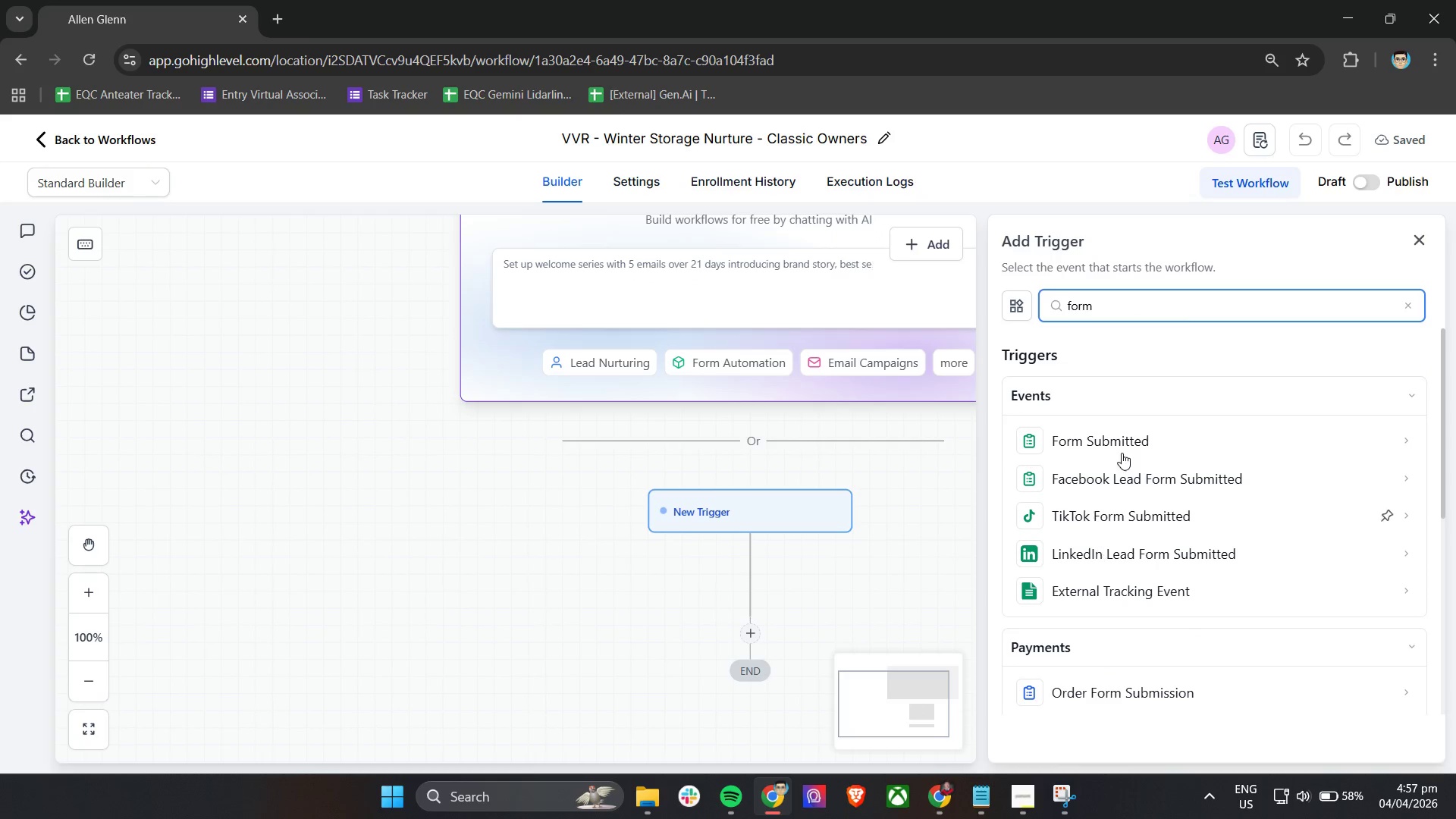 
left_click([1127, 438])
 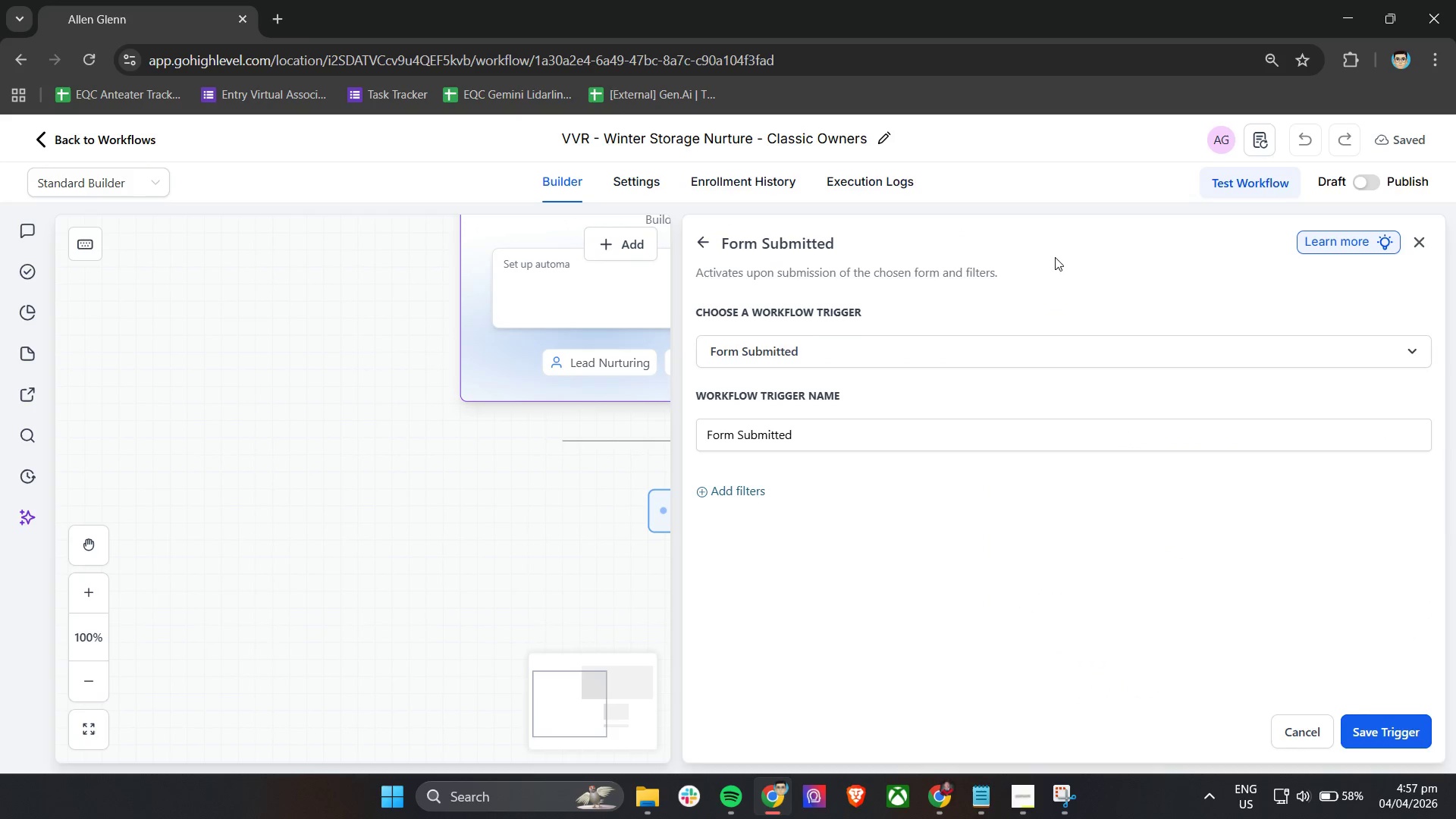 
left_click([752, 353])
 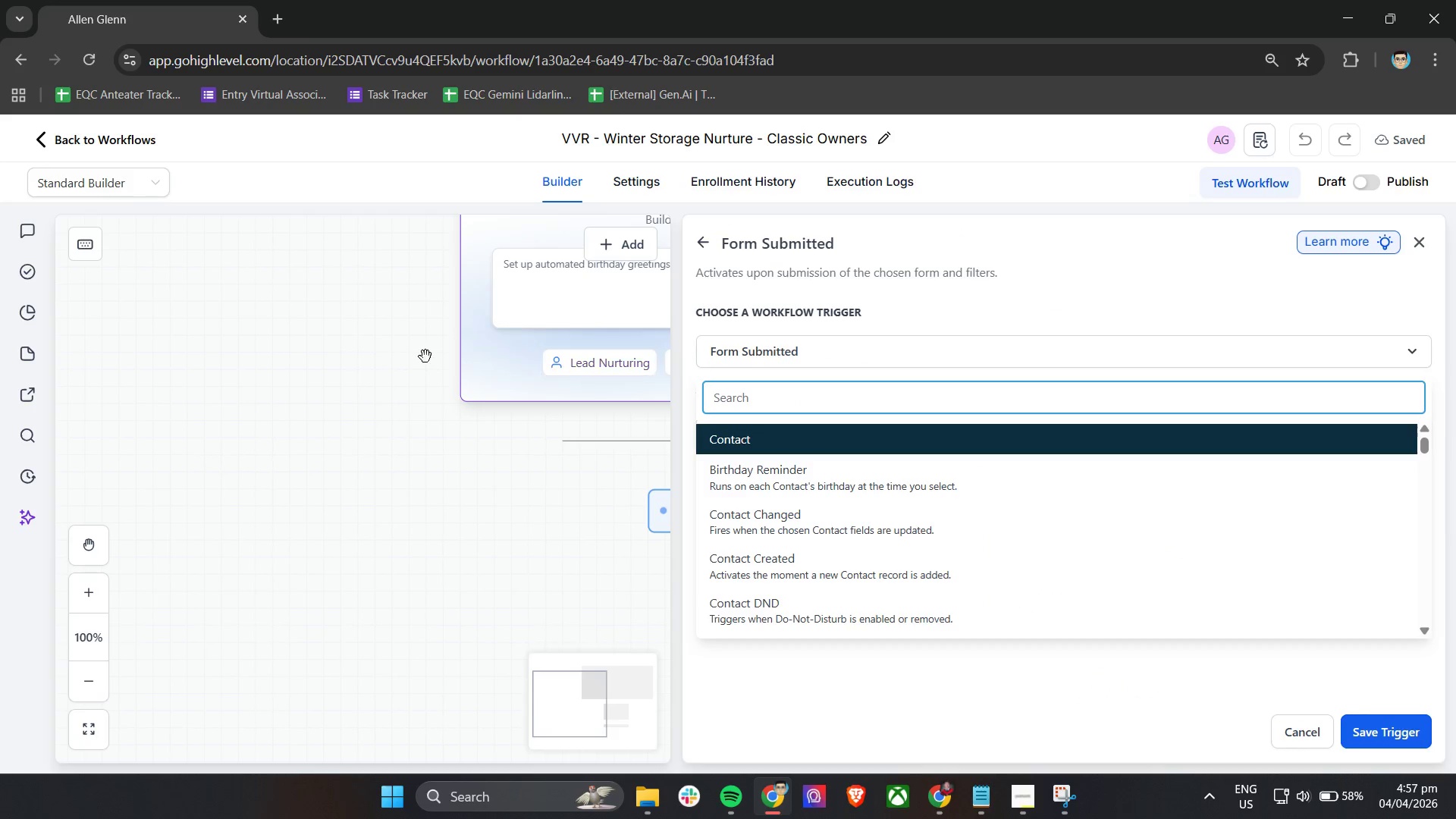 
left_click([313, 359])
 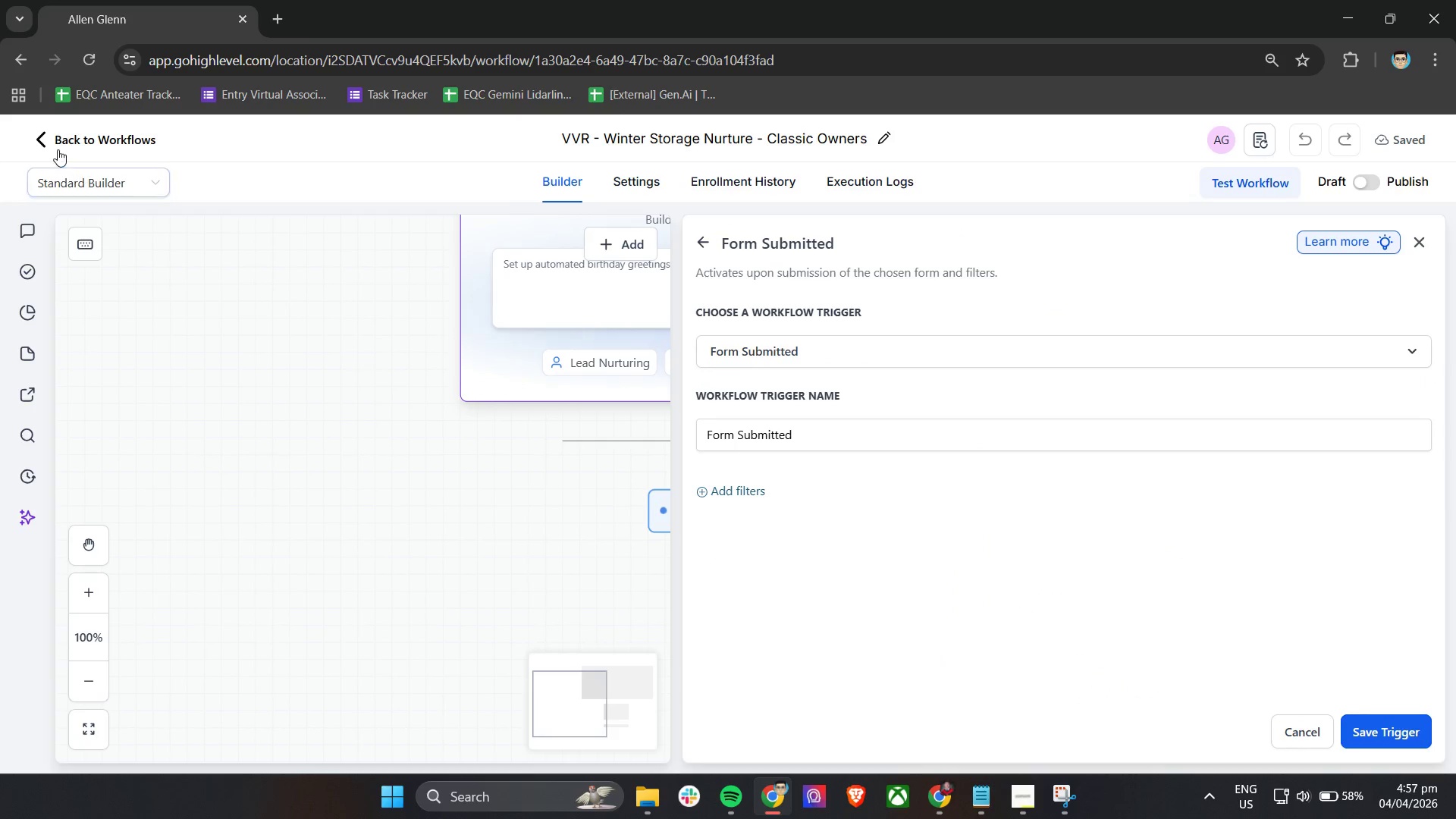 
left_click([46, 139])
 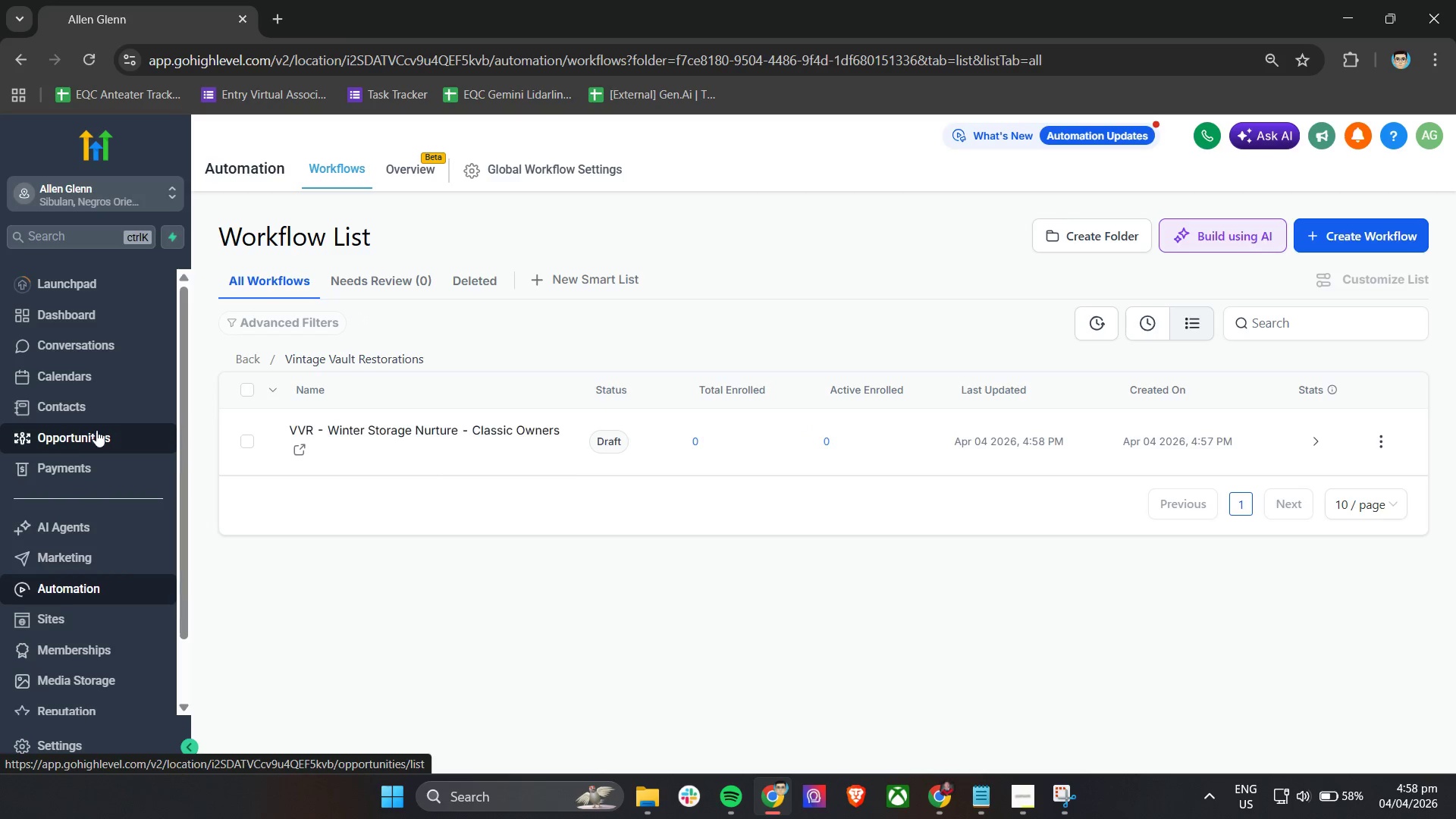 
scroll: coordinate [118, 457], scroll_direction: up, amount: 2.0
 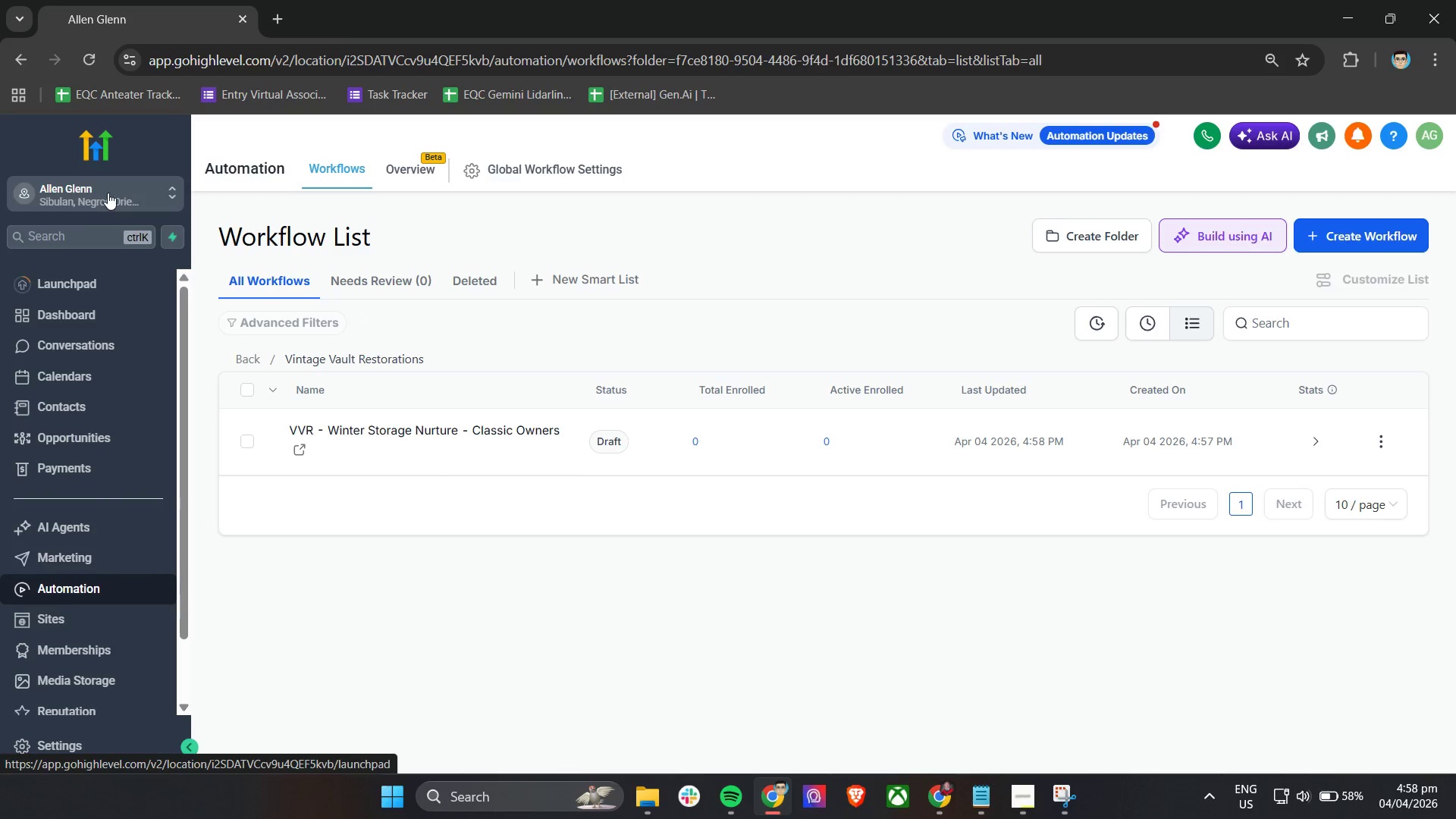 
left_click([74, 237])
 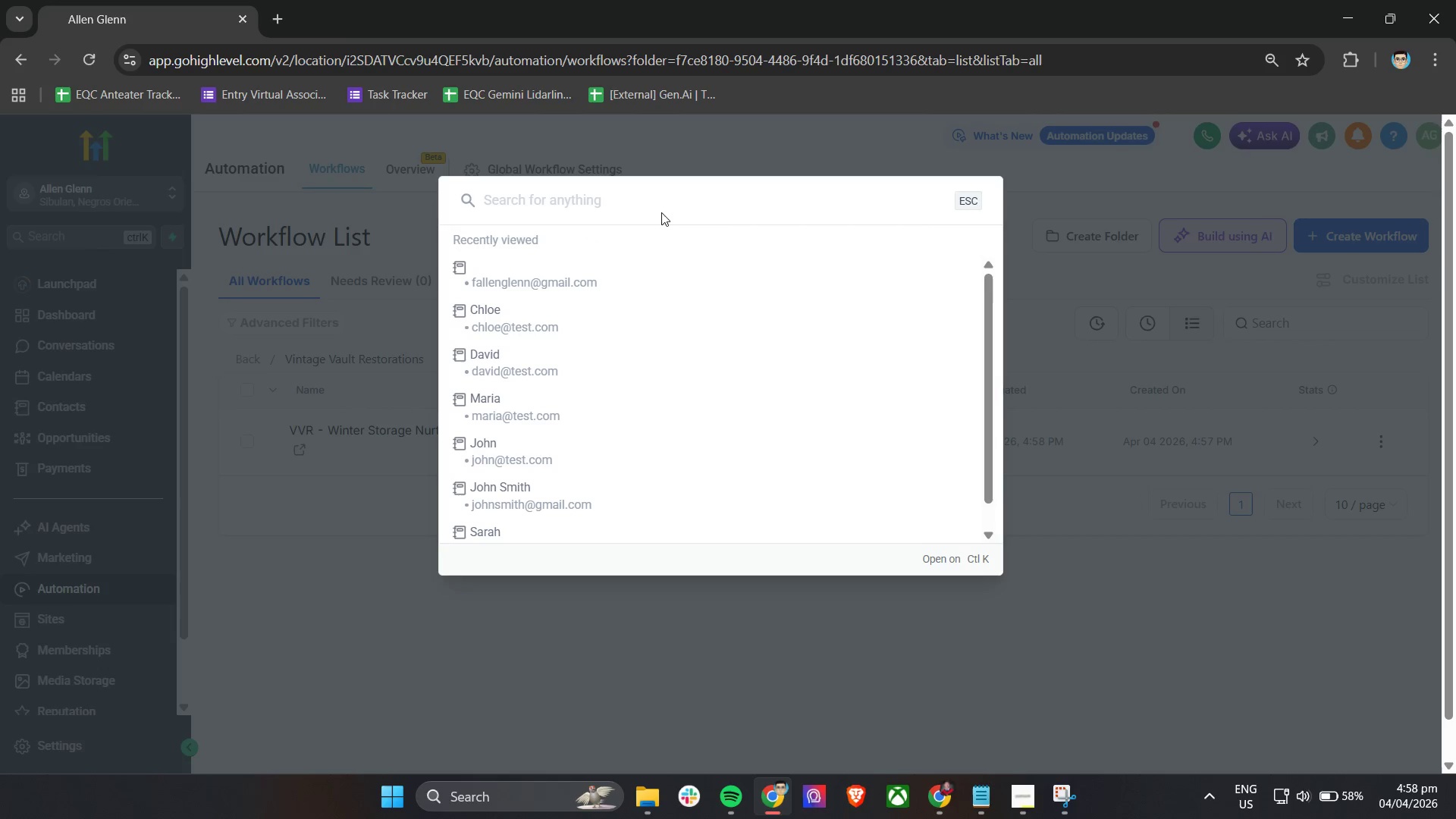 
left_click([669, 206])
 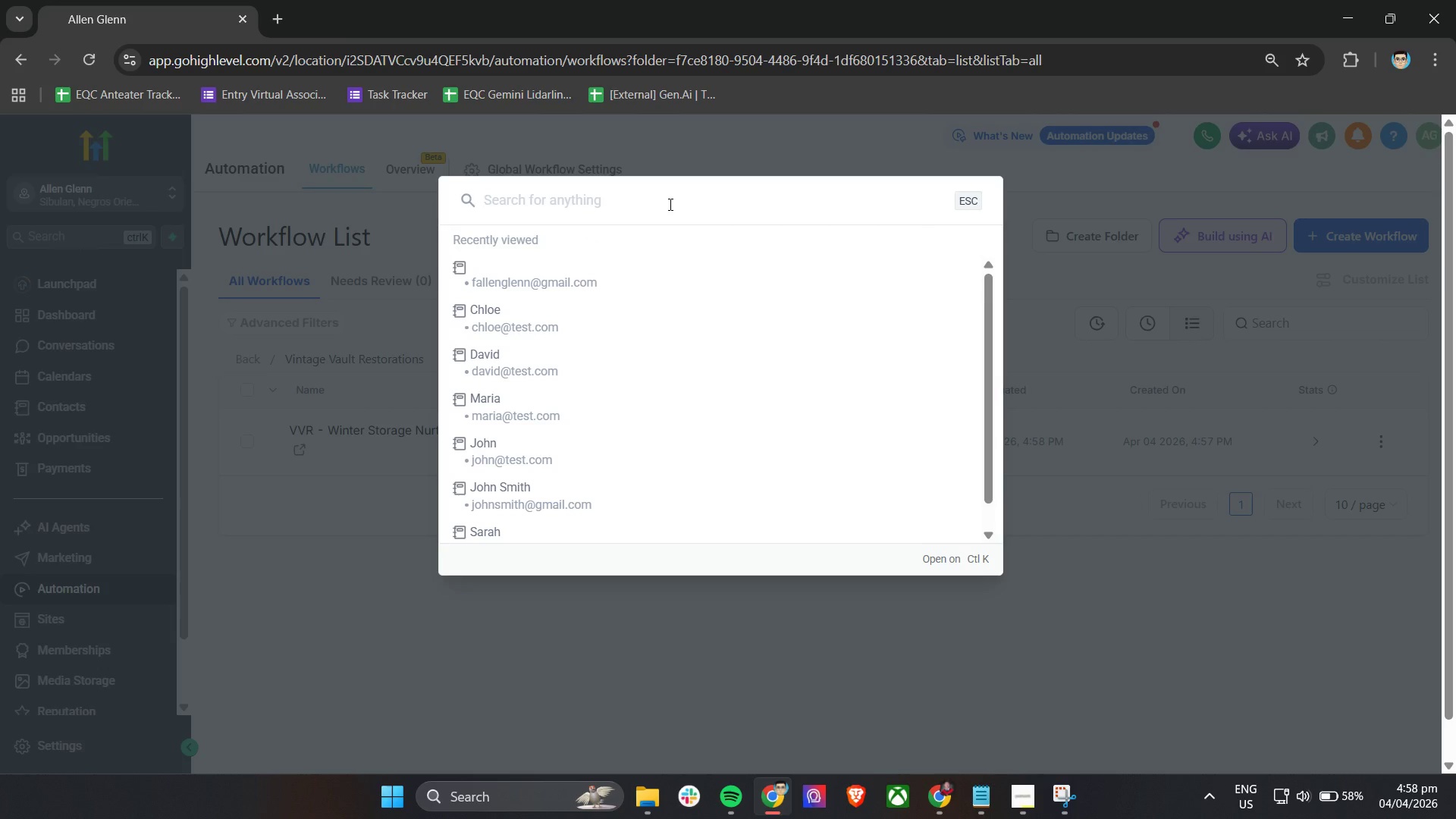 
type(form)
 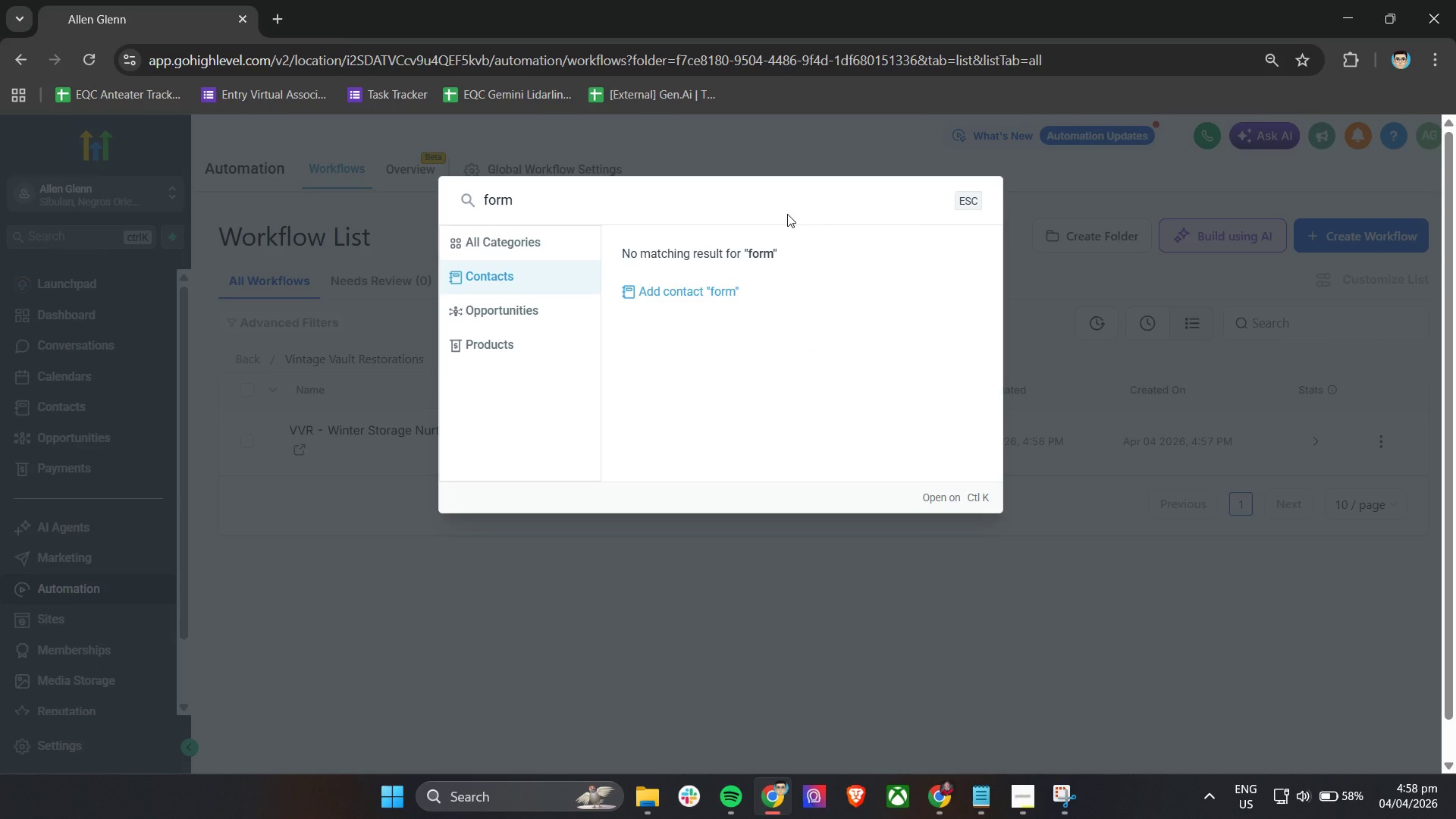 
left_click([861, 143])
 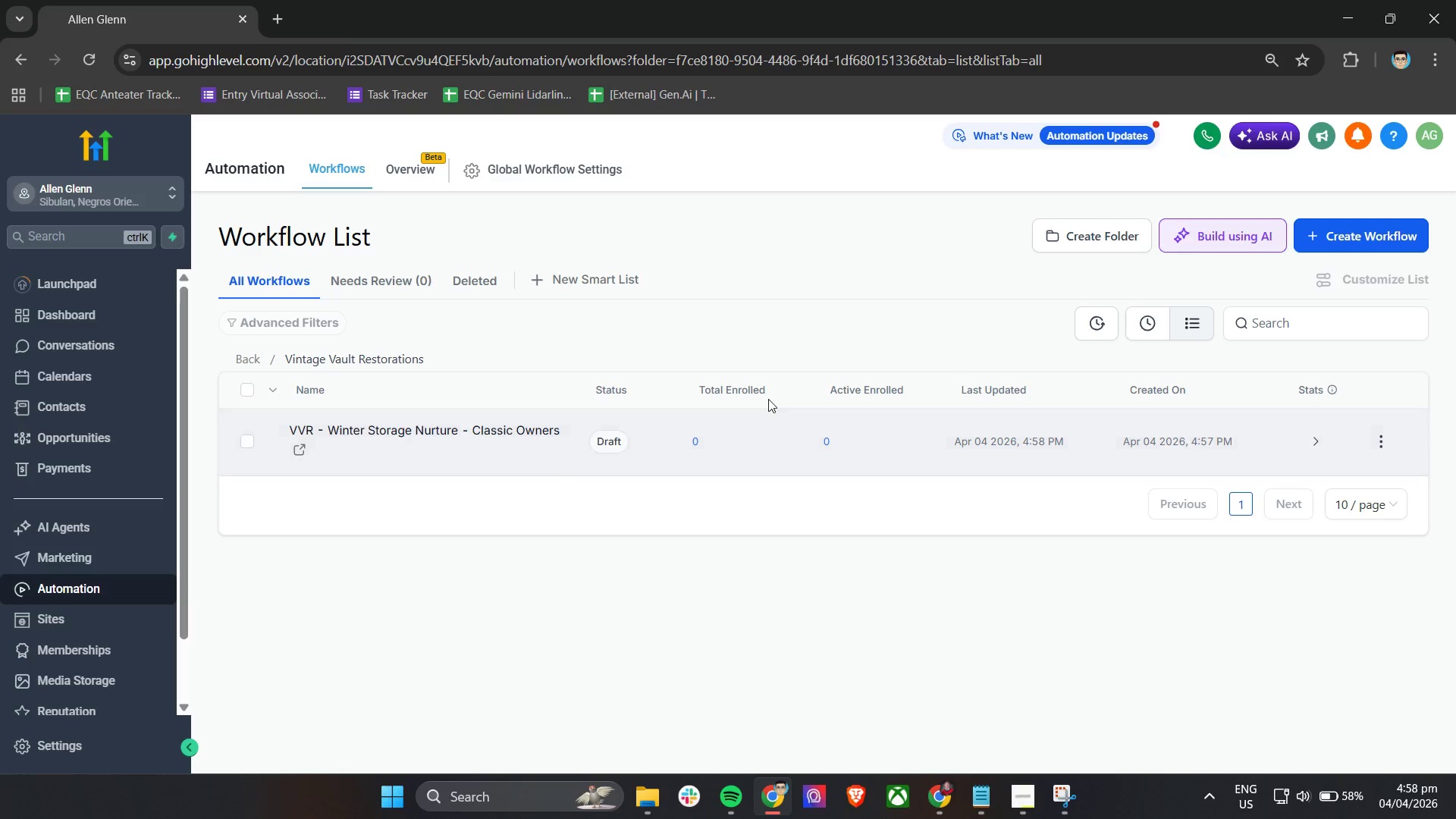 
left_click([447, 430])
 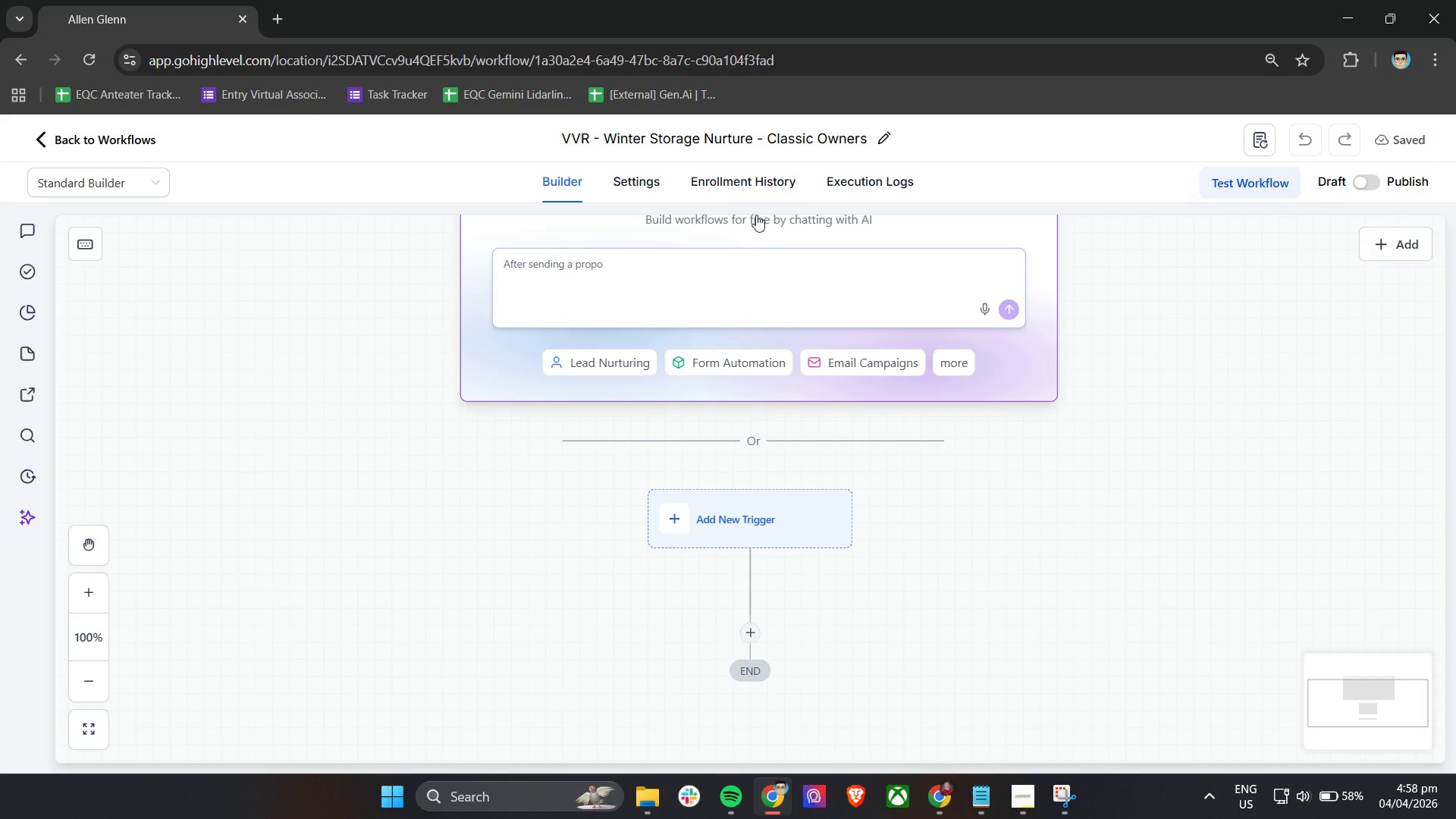 
wait(6.84)
 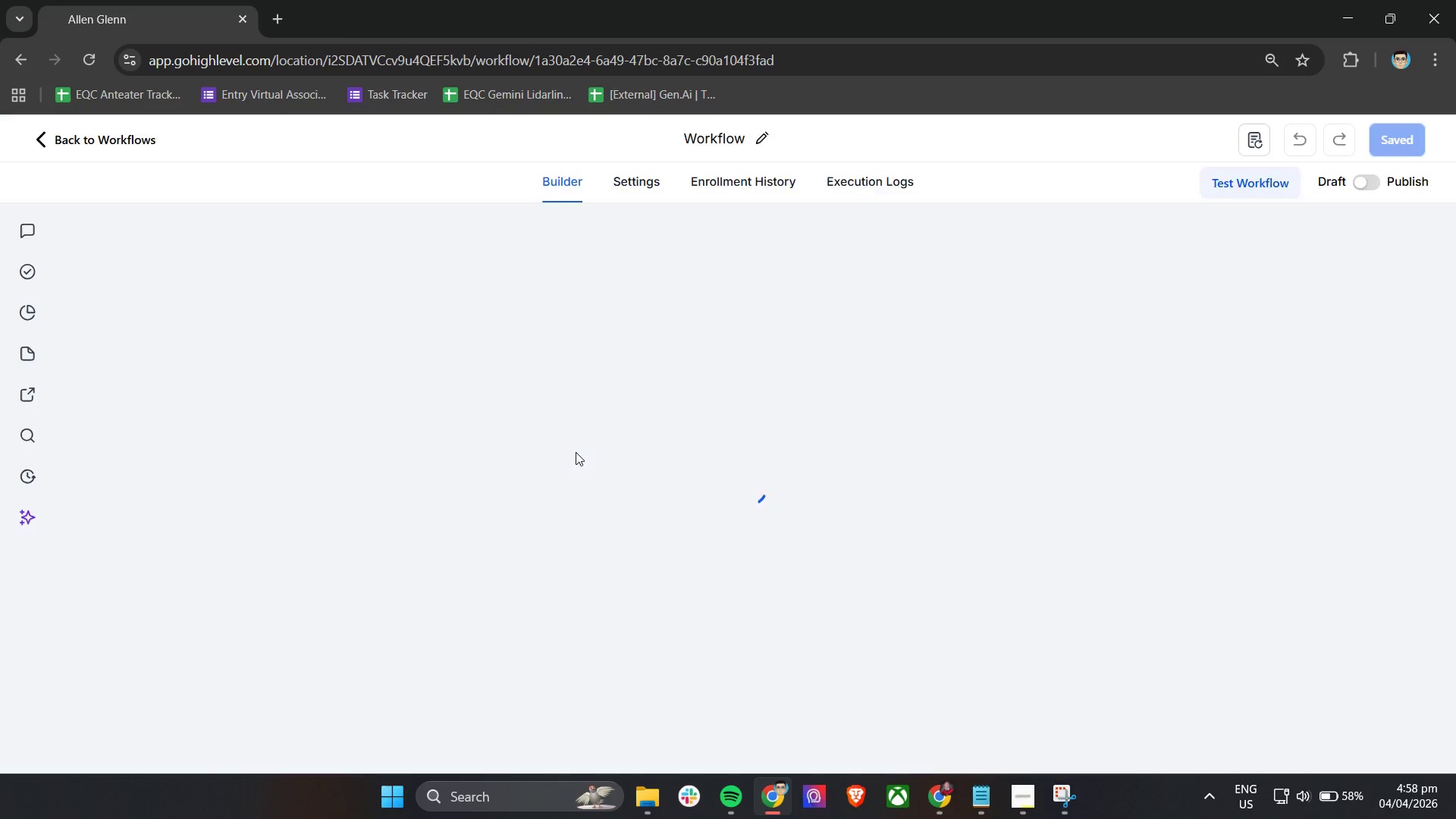 
left_click([748, 510])
 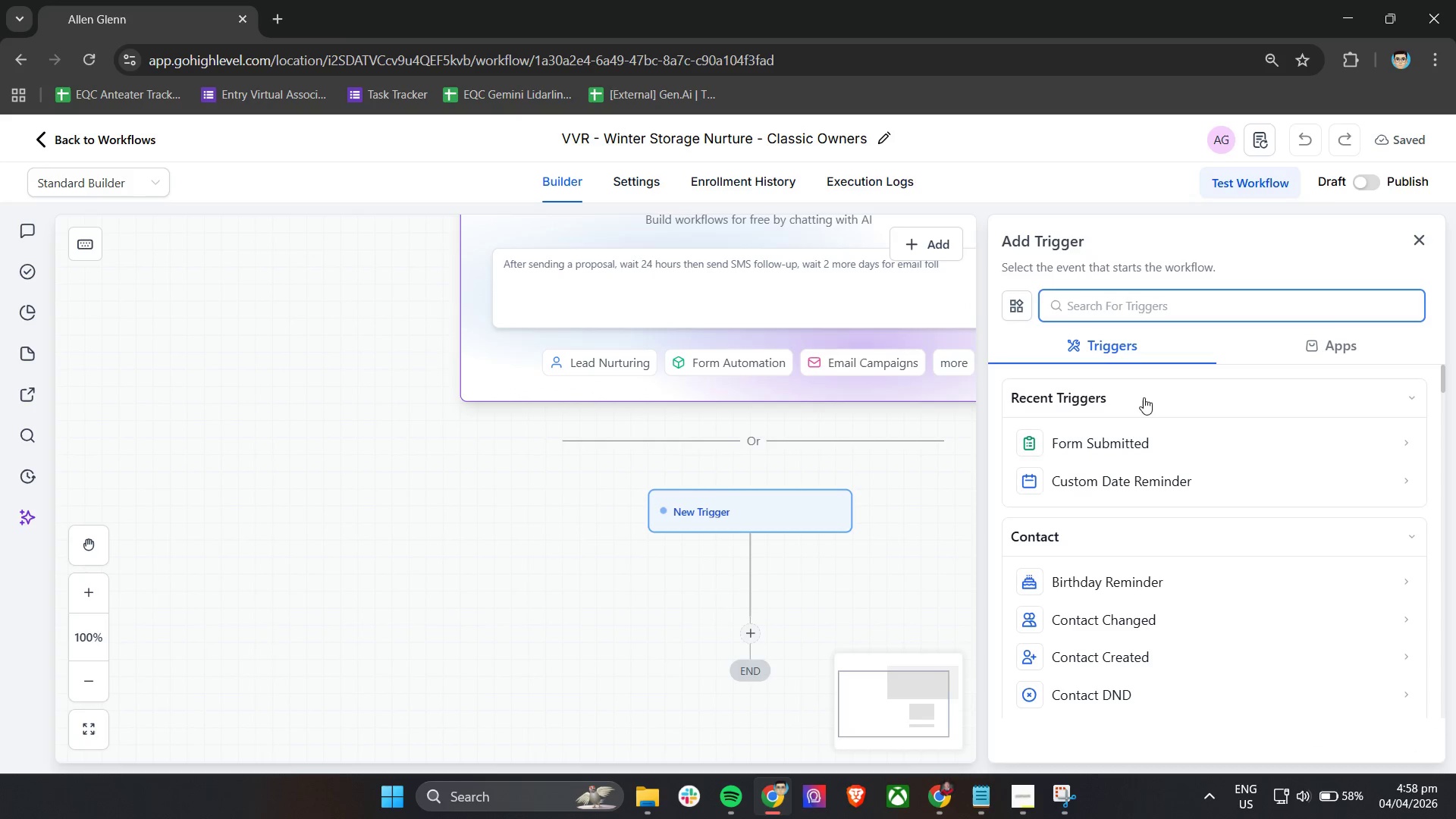 
left_click([1132, 429])
 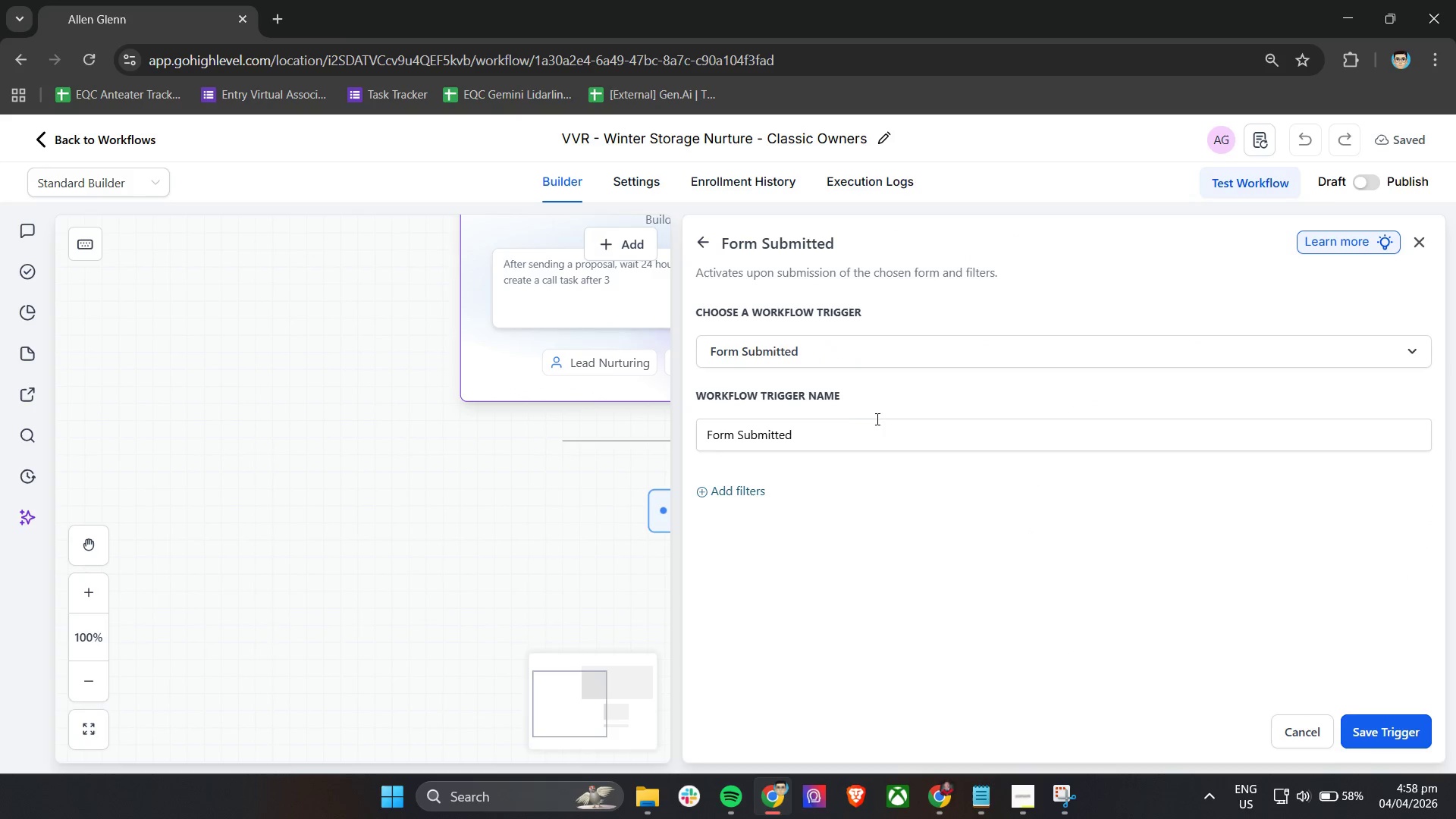 
left_click([827, 435])
 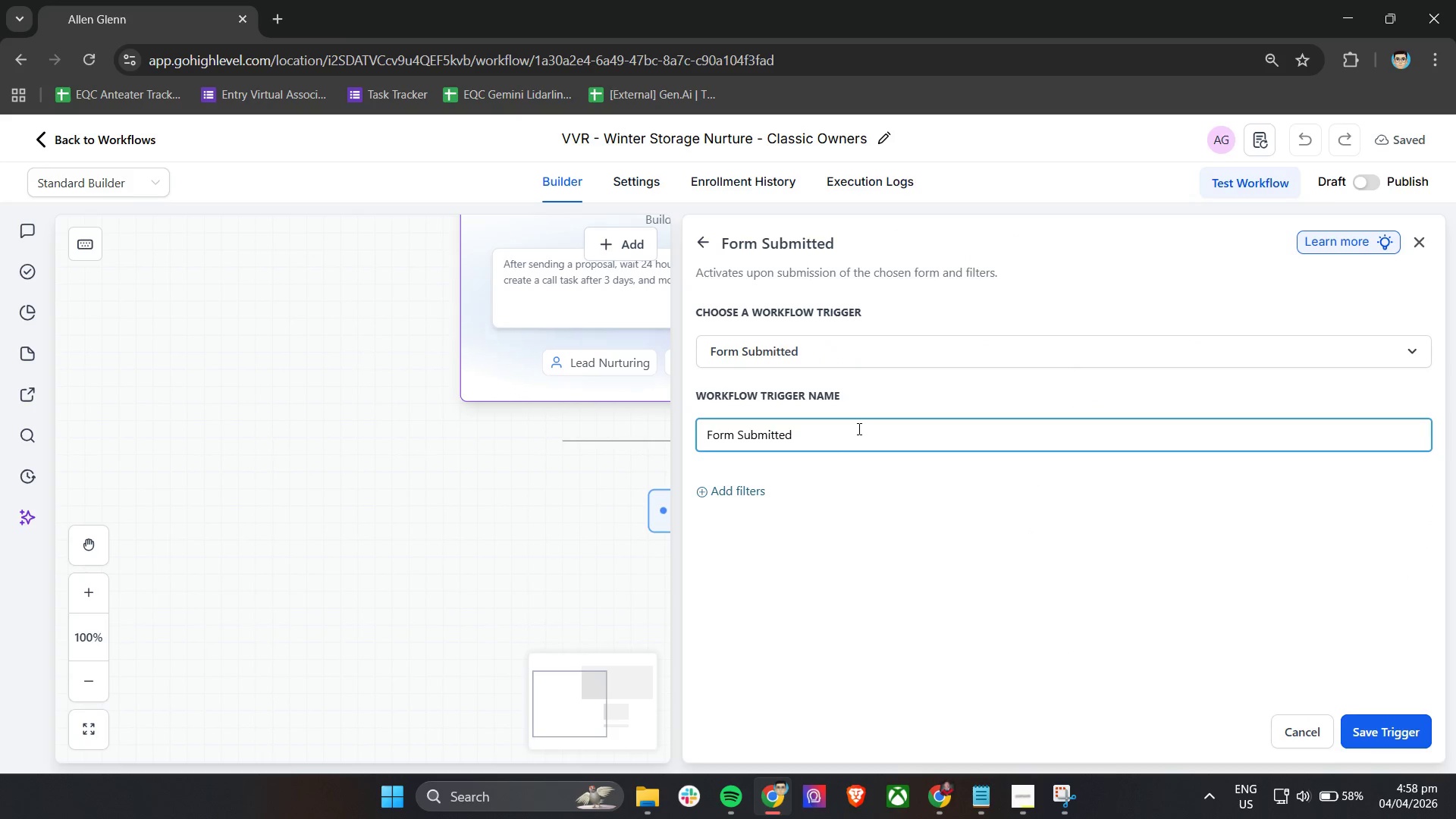 
left_click([864, 358])
 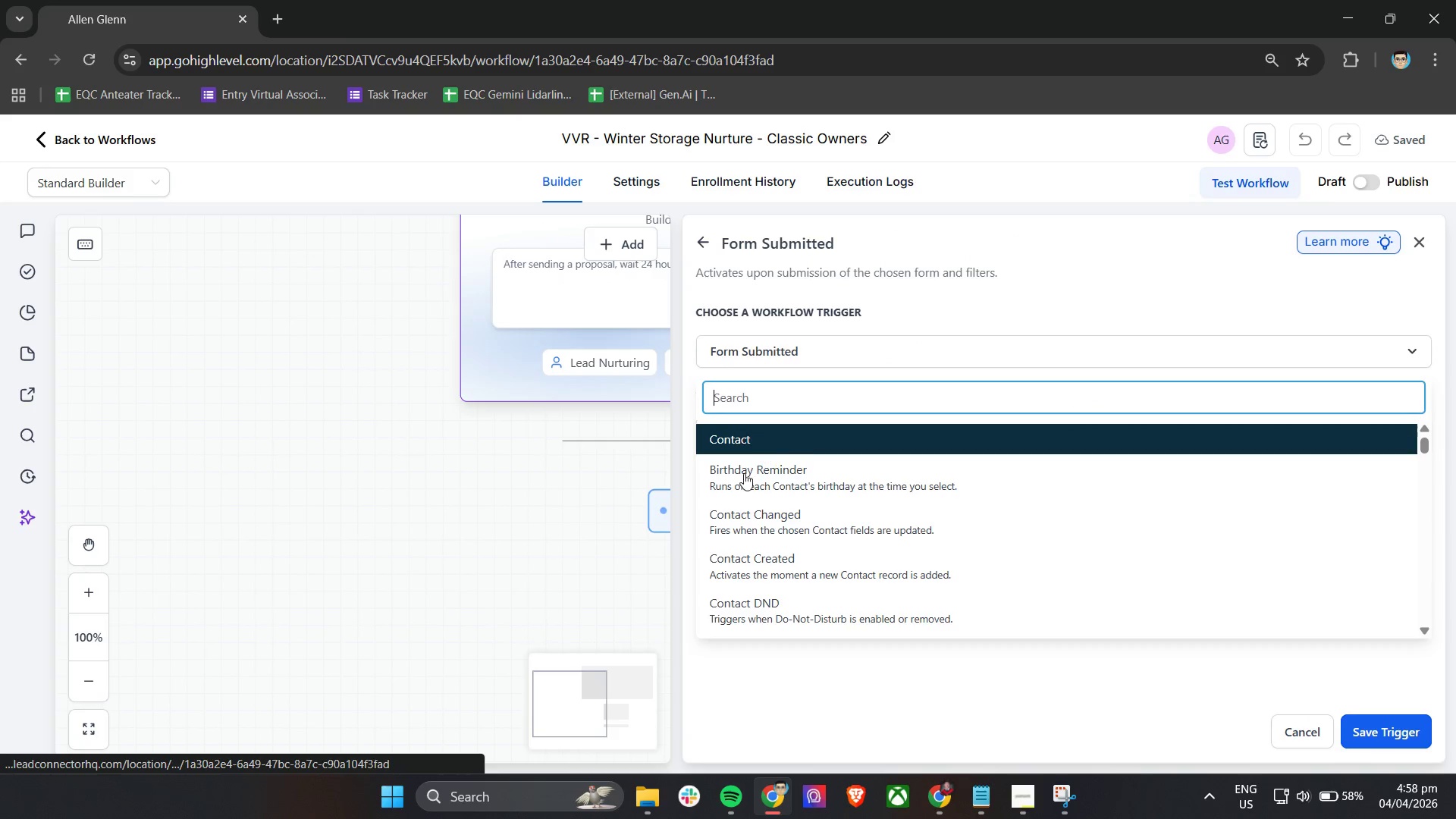 
scroll: coordinate [992, 591], scroll_direction: down, amount: 4.0
 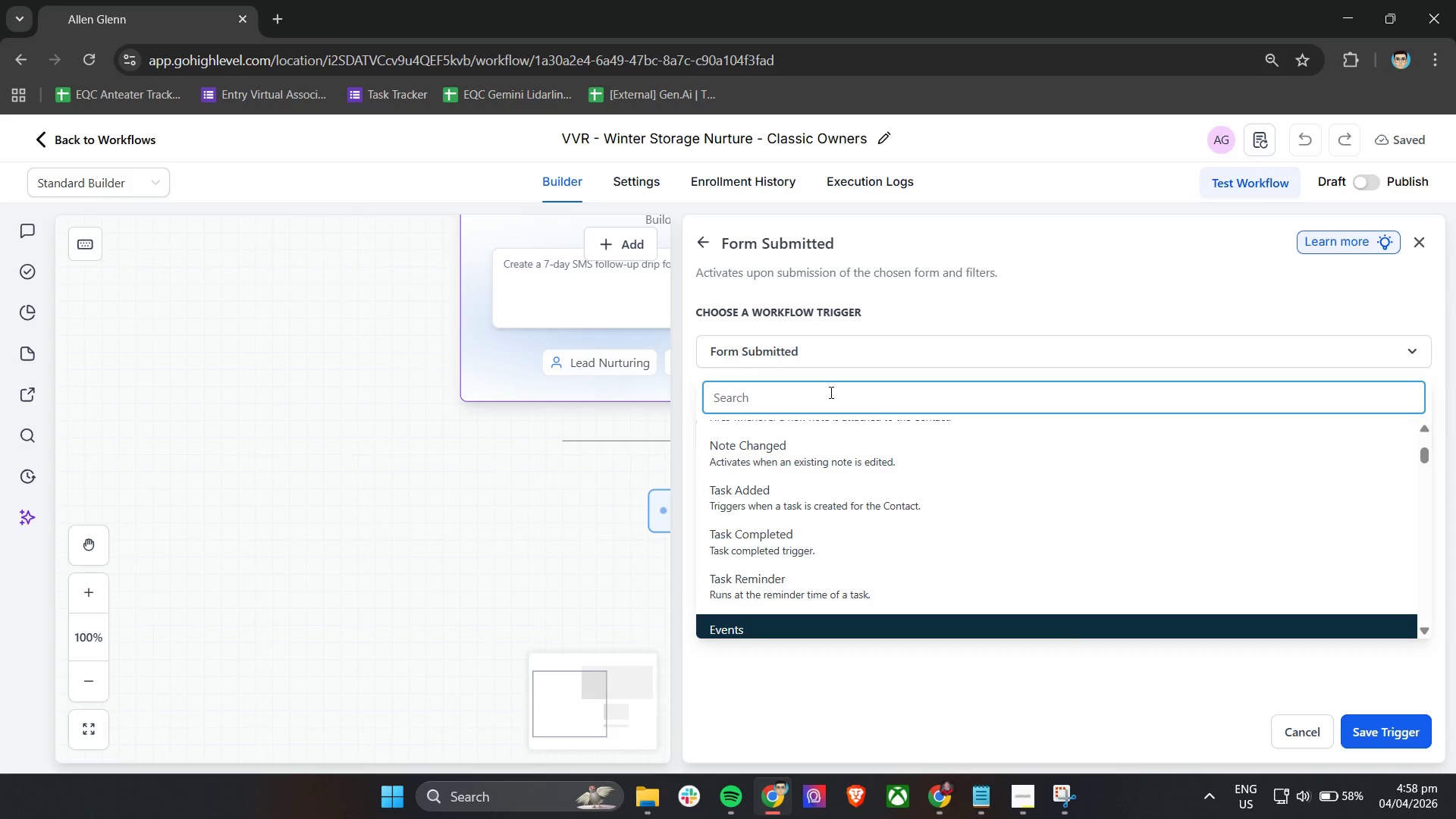 
type(from)
key(Backspace)
key(Backspace)
key(Backspace)
type(orm)
 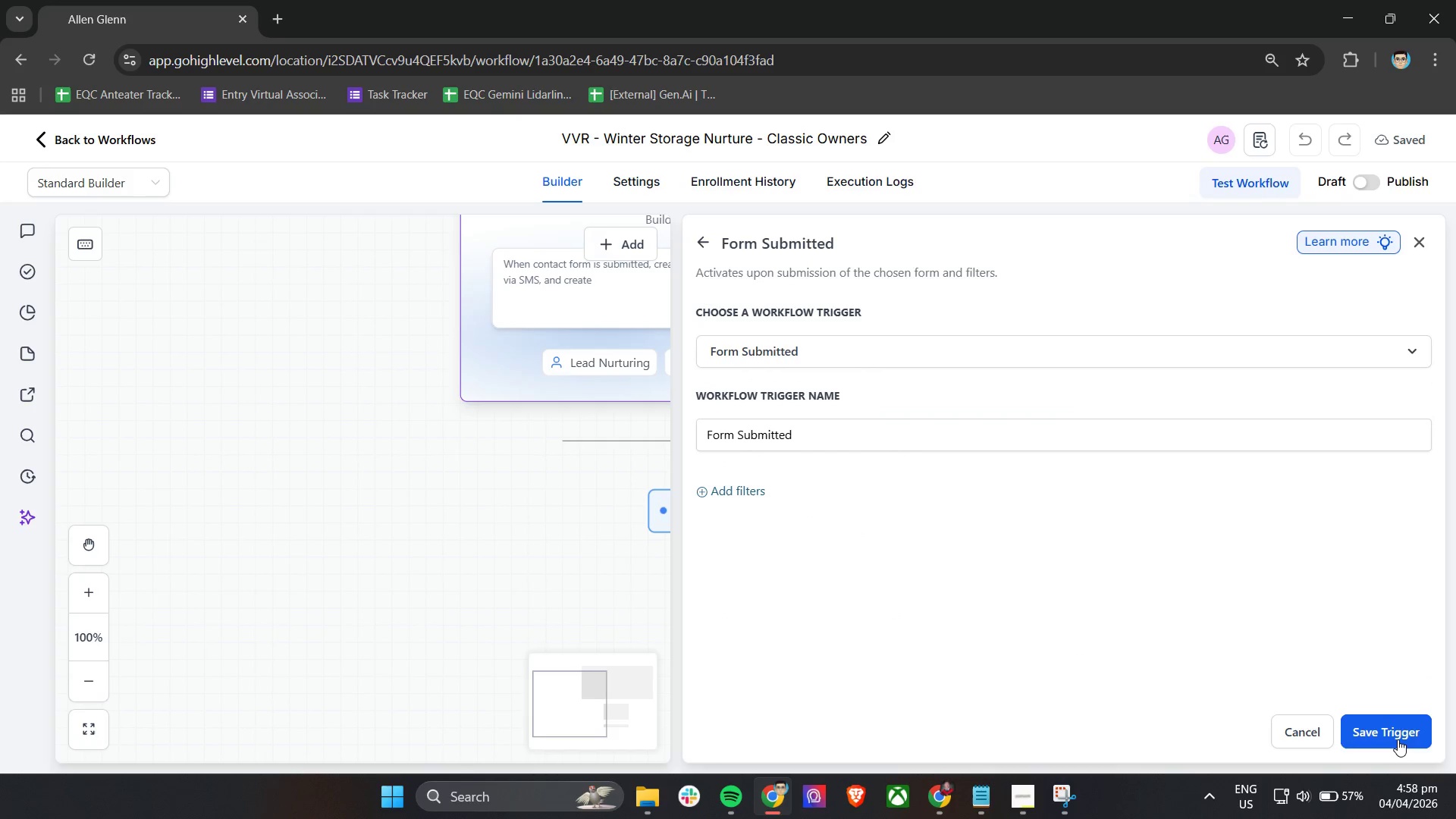 
wait(5.41)
 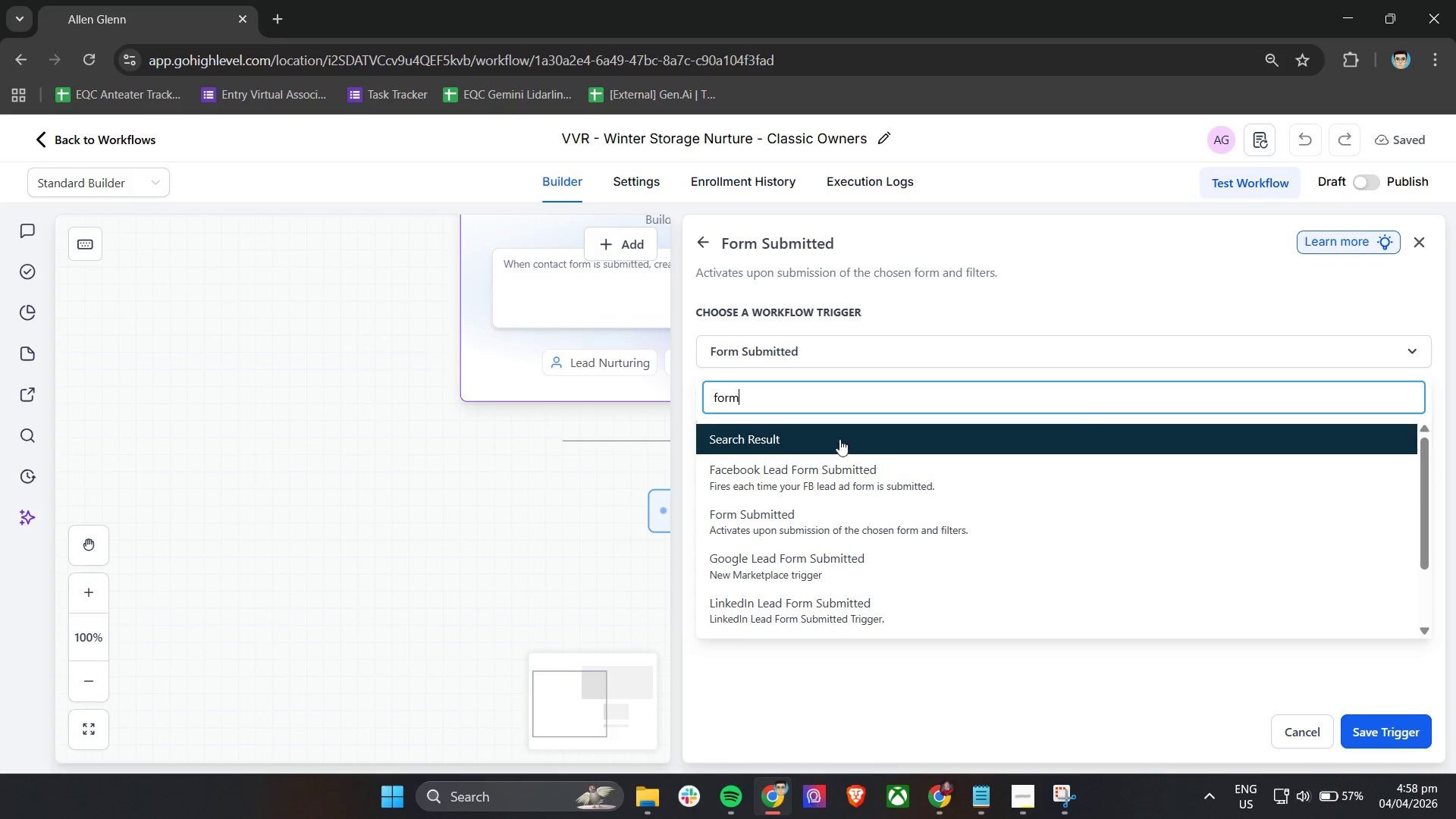 
left_click([1421, 240])
 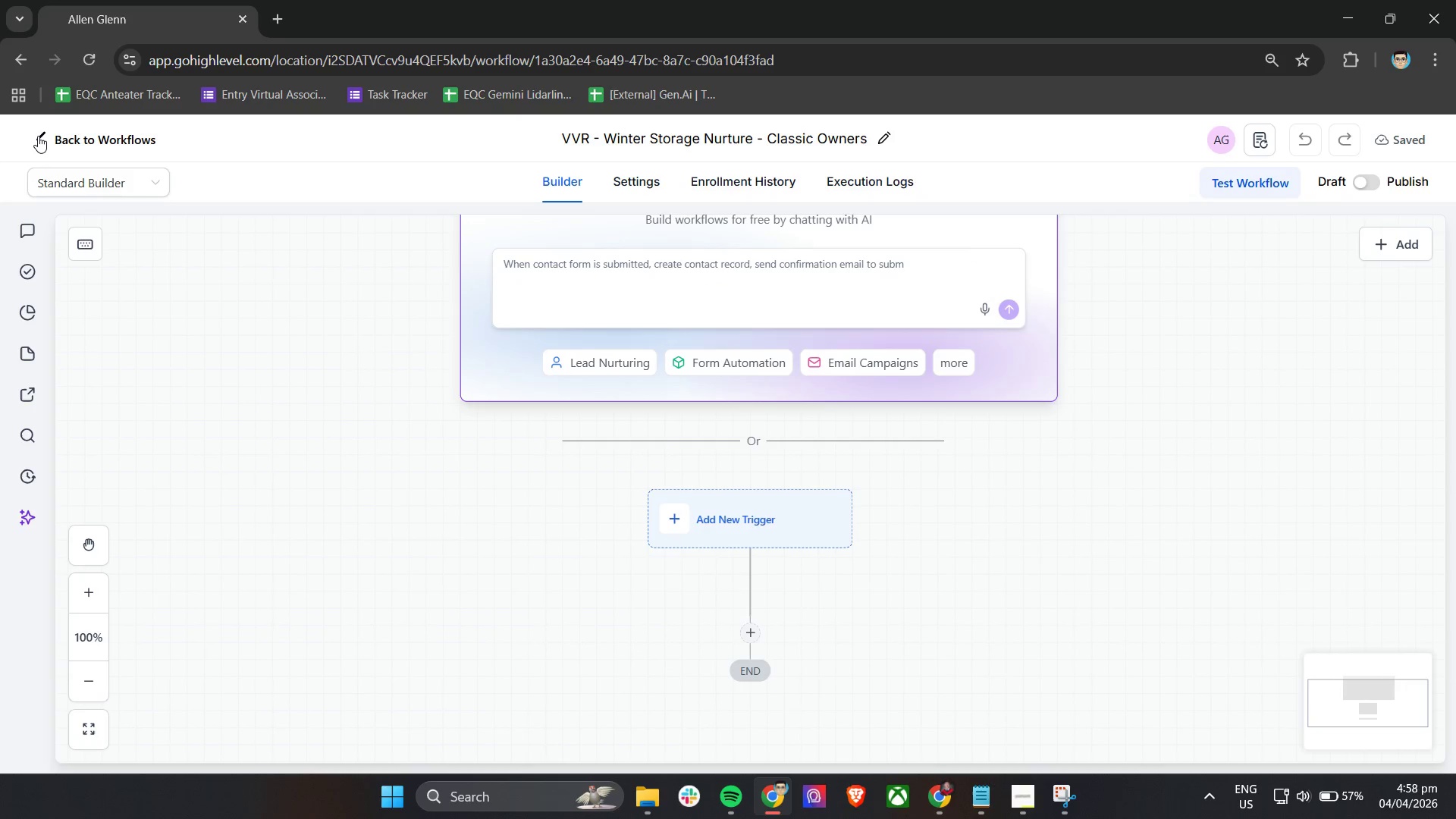 
left_click([38, 136])
 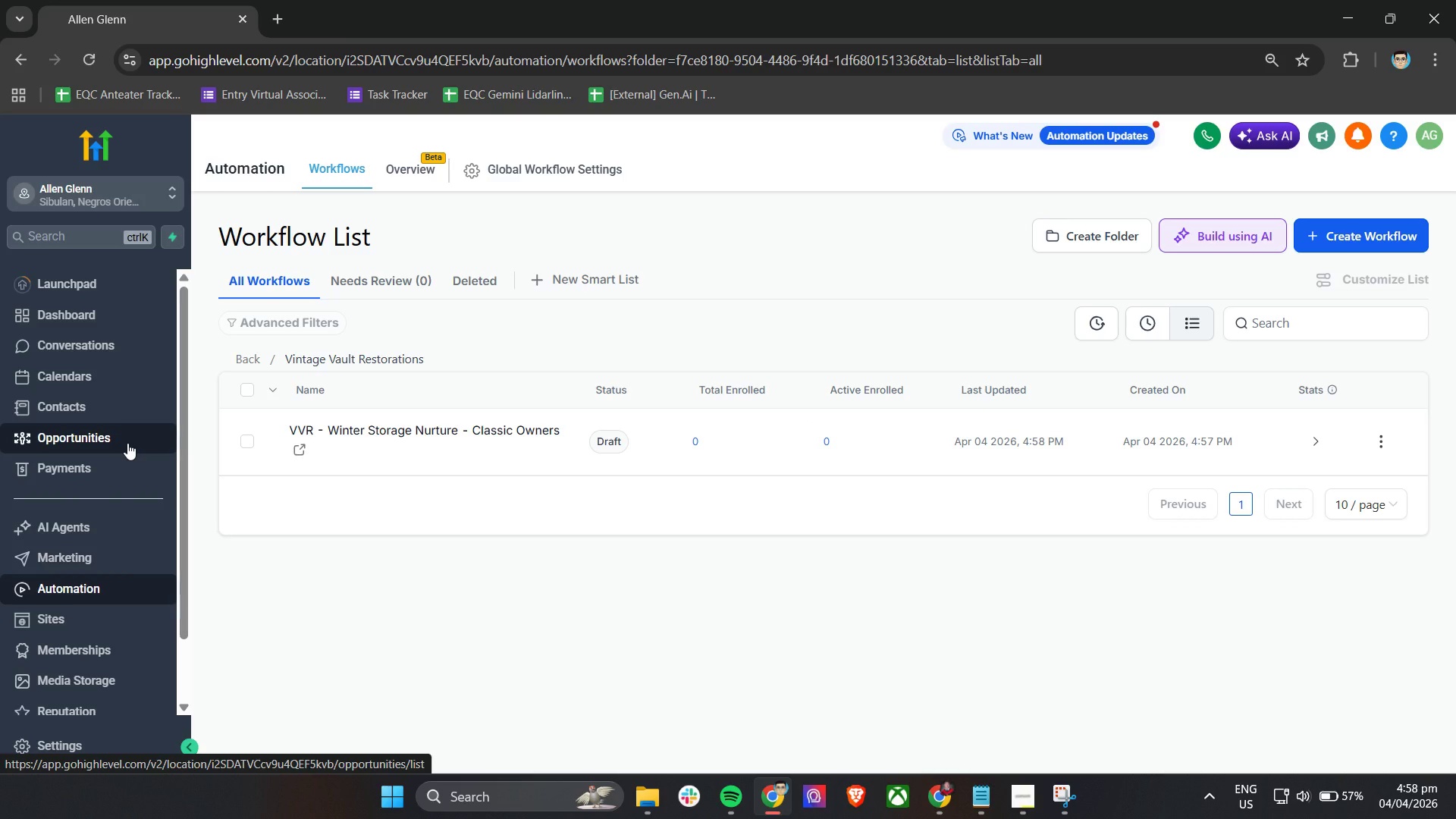 
scroll: coordinate [130, 447], scroll_direction: down, amount: 1.0
 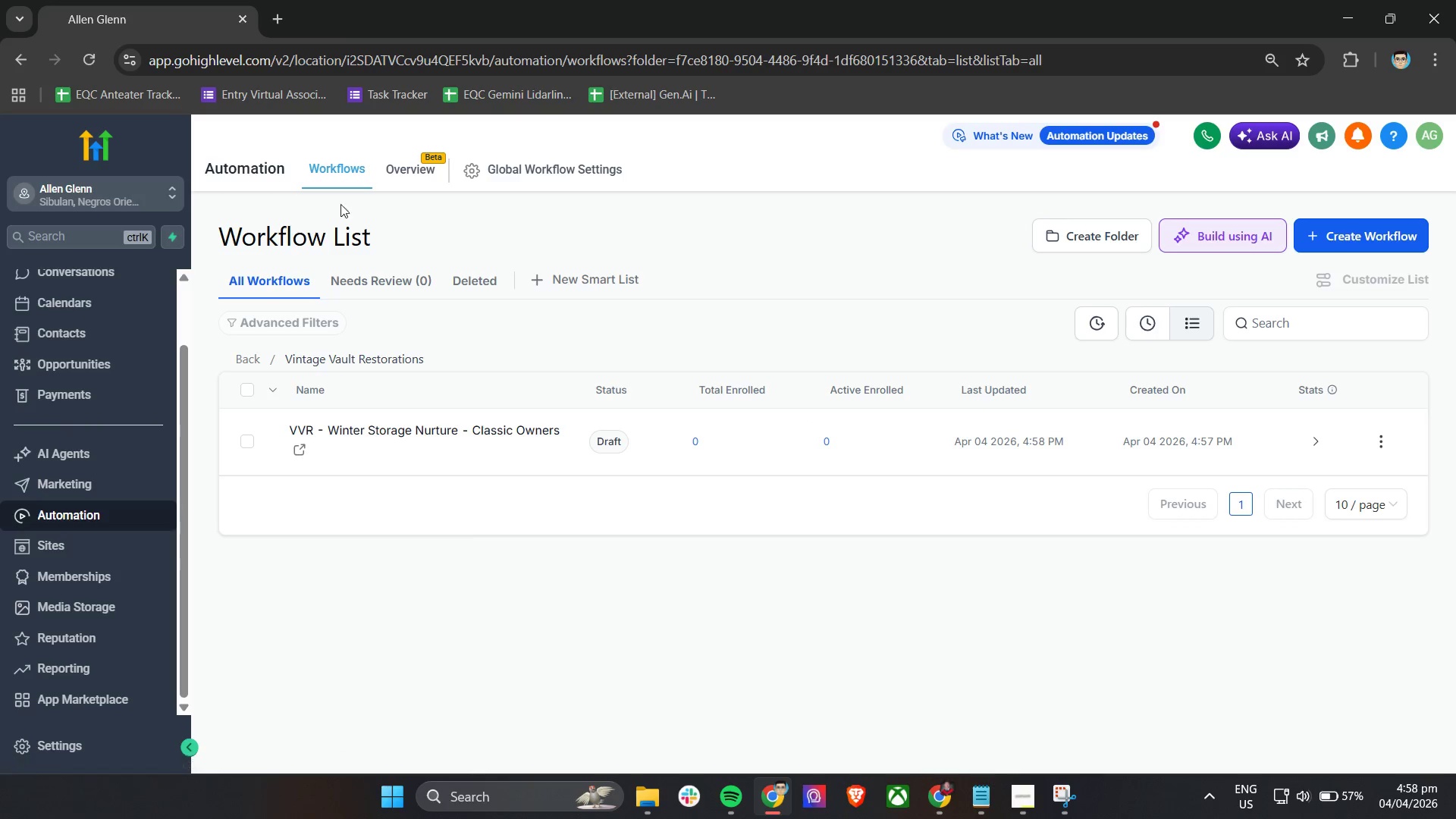 
scroll: coordinate [97, 336], scroll_direction: up, amount: 1.0
 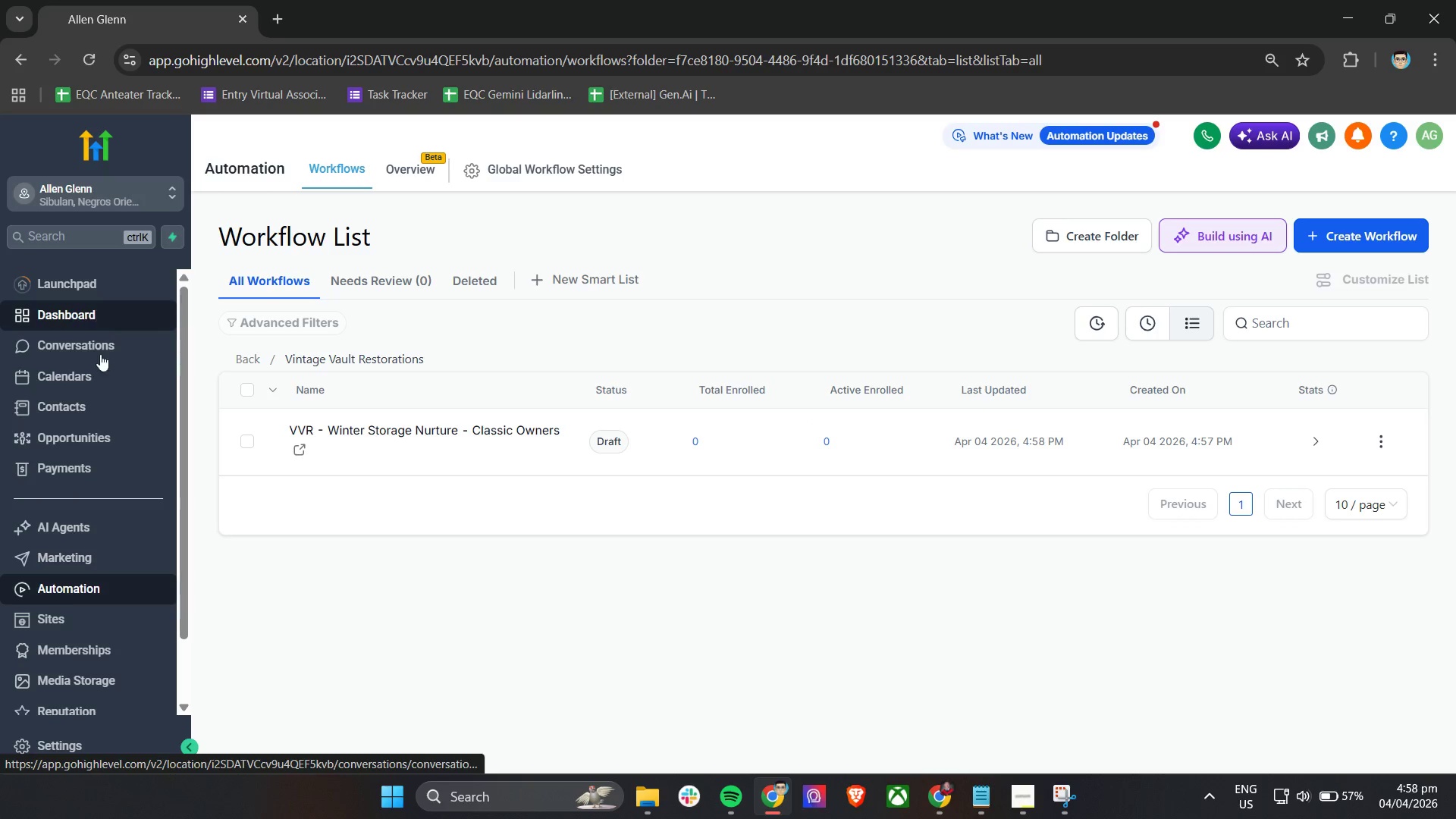 
left_click([104, 442])
 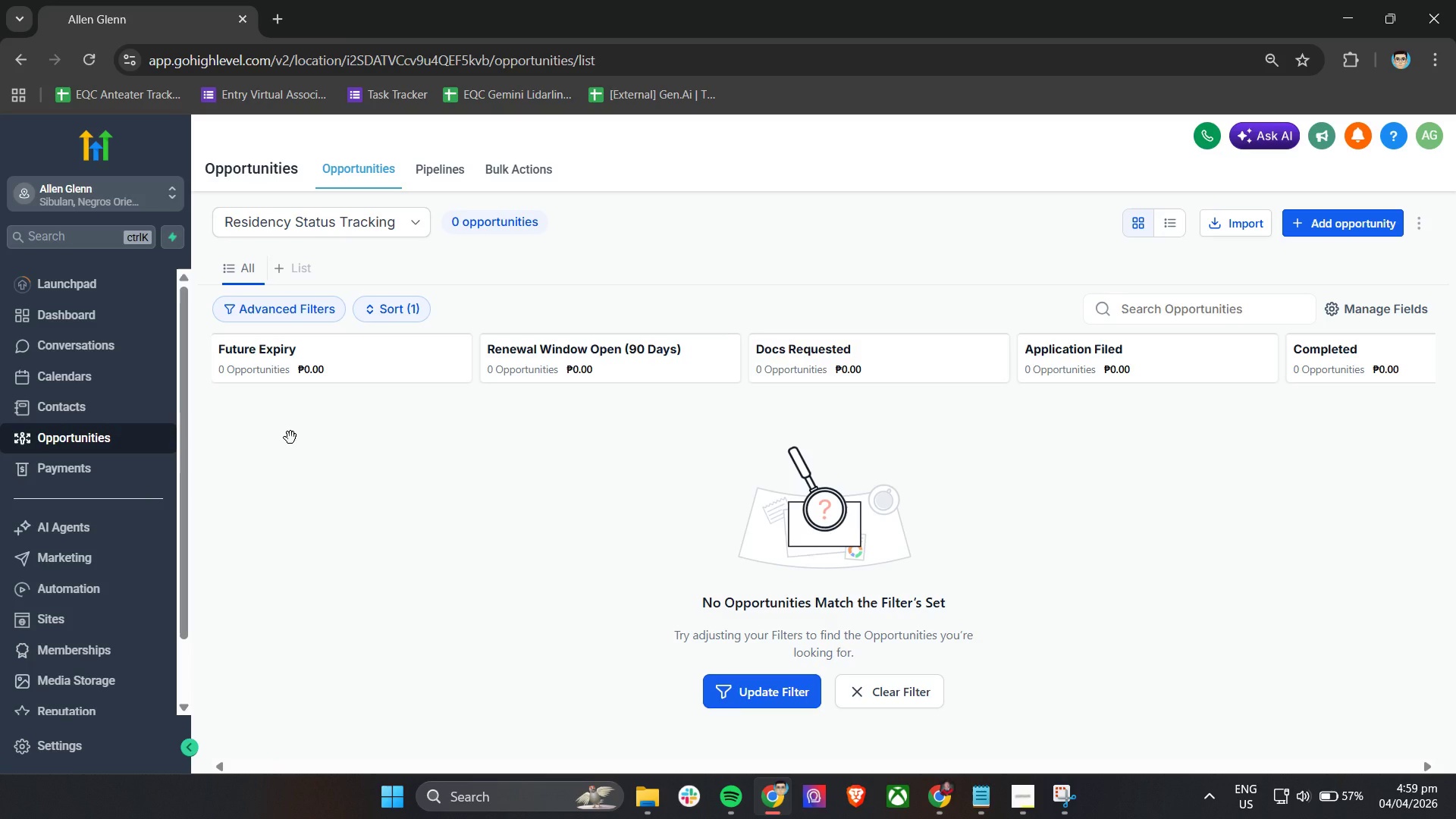 
wait(20.77)
 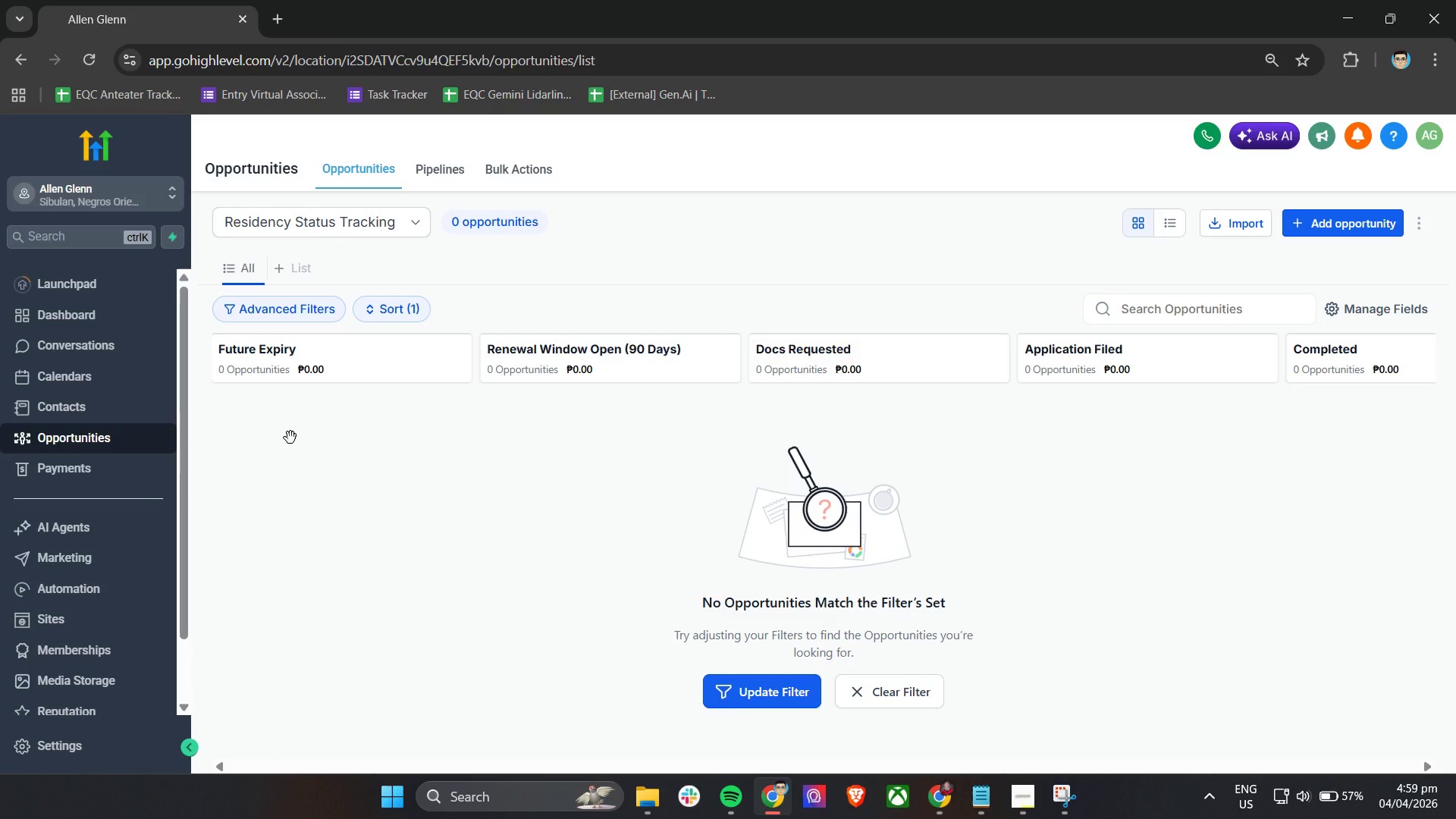 
scroll: coordinate [121, 546], scroll_direction: down, amount: 2.0
 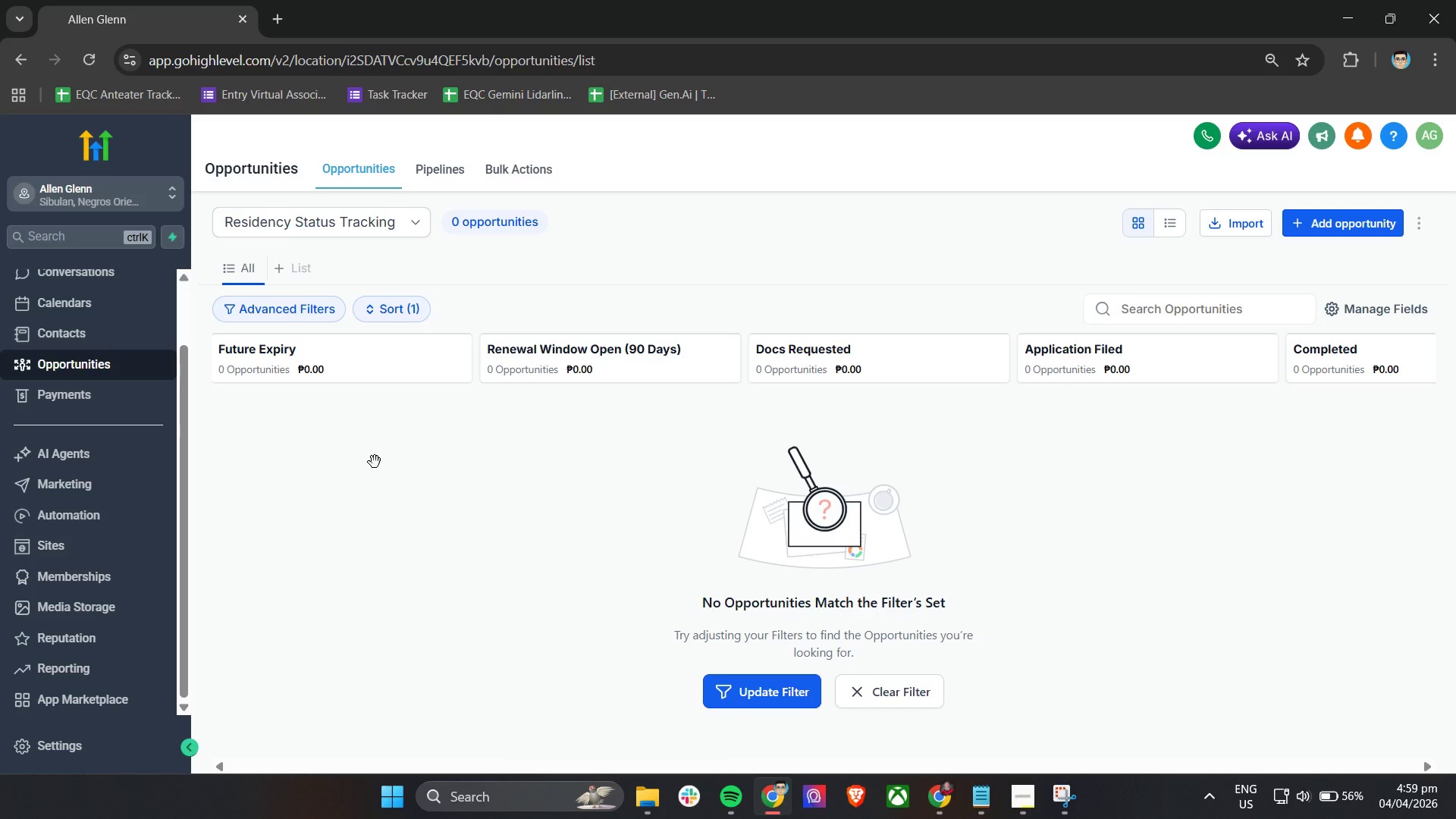 
wait(18.62)
 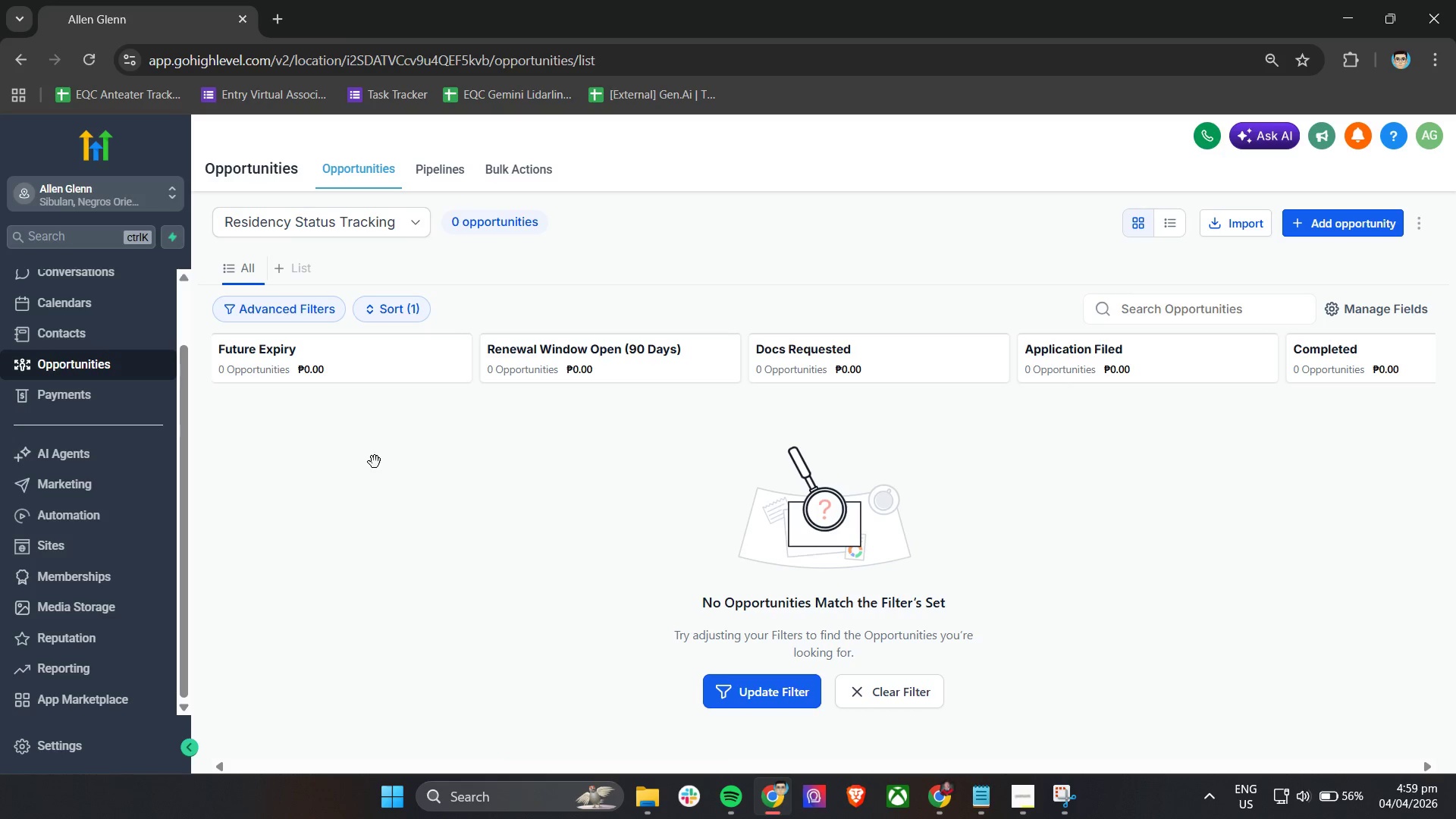 
left_click([88, 541])
 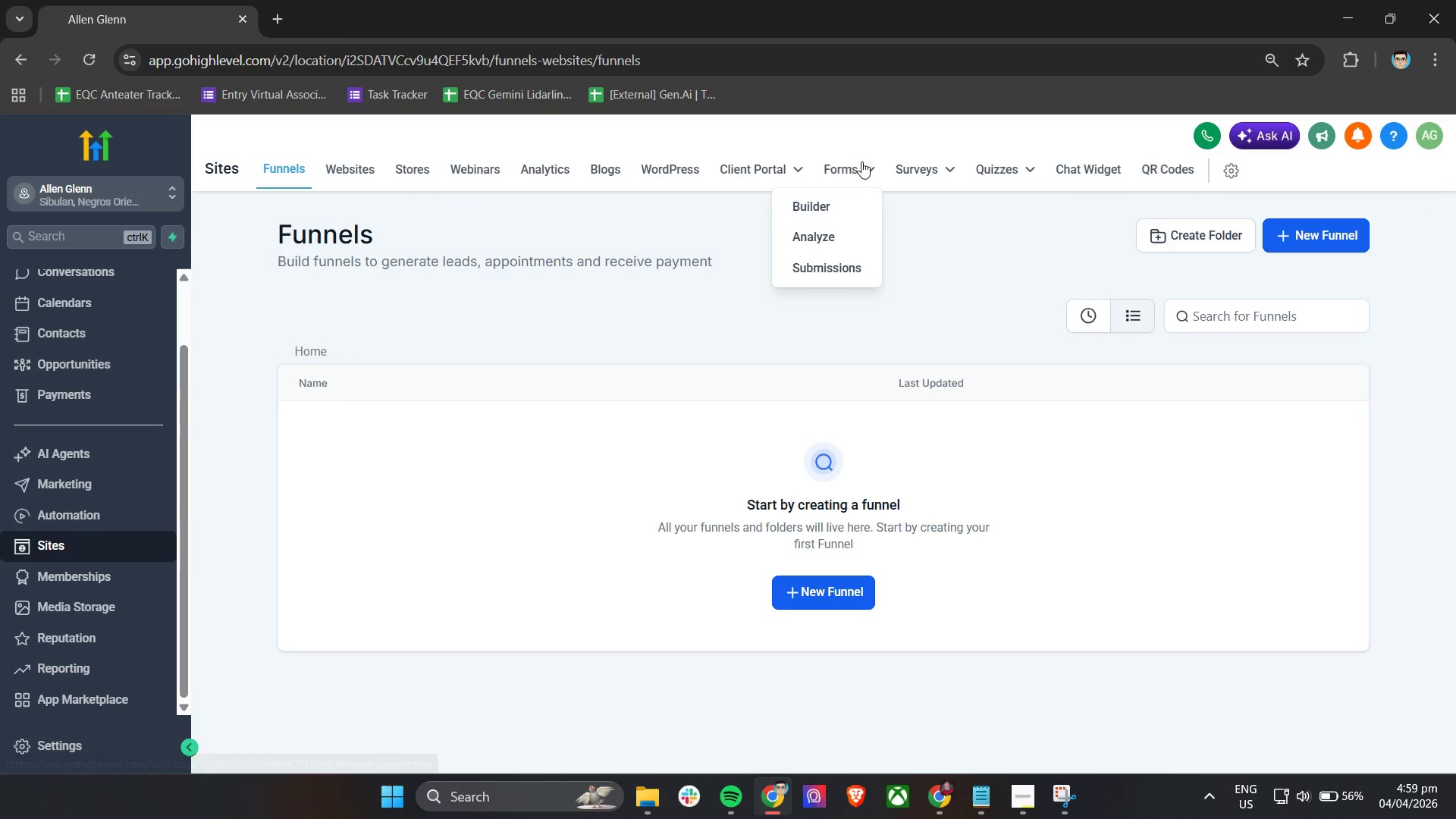 
left_click([829, 199])
 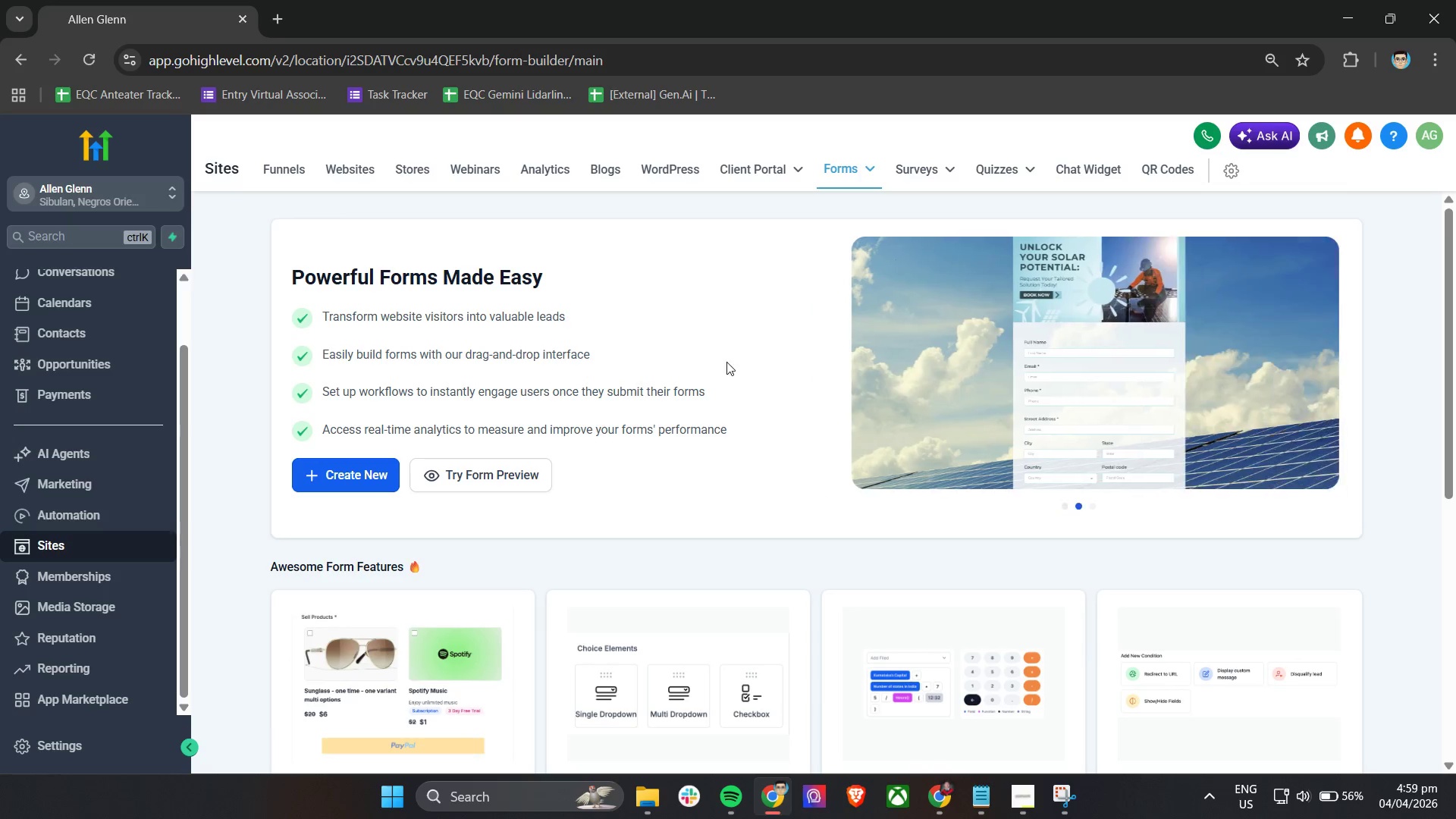 
wait(9.47)
 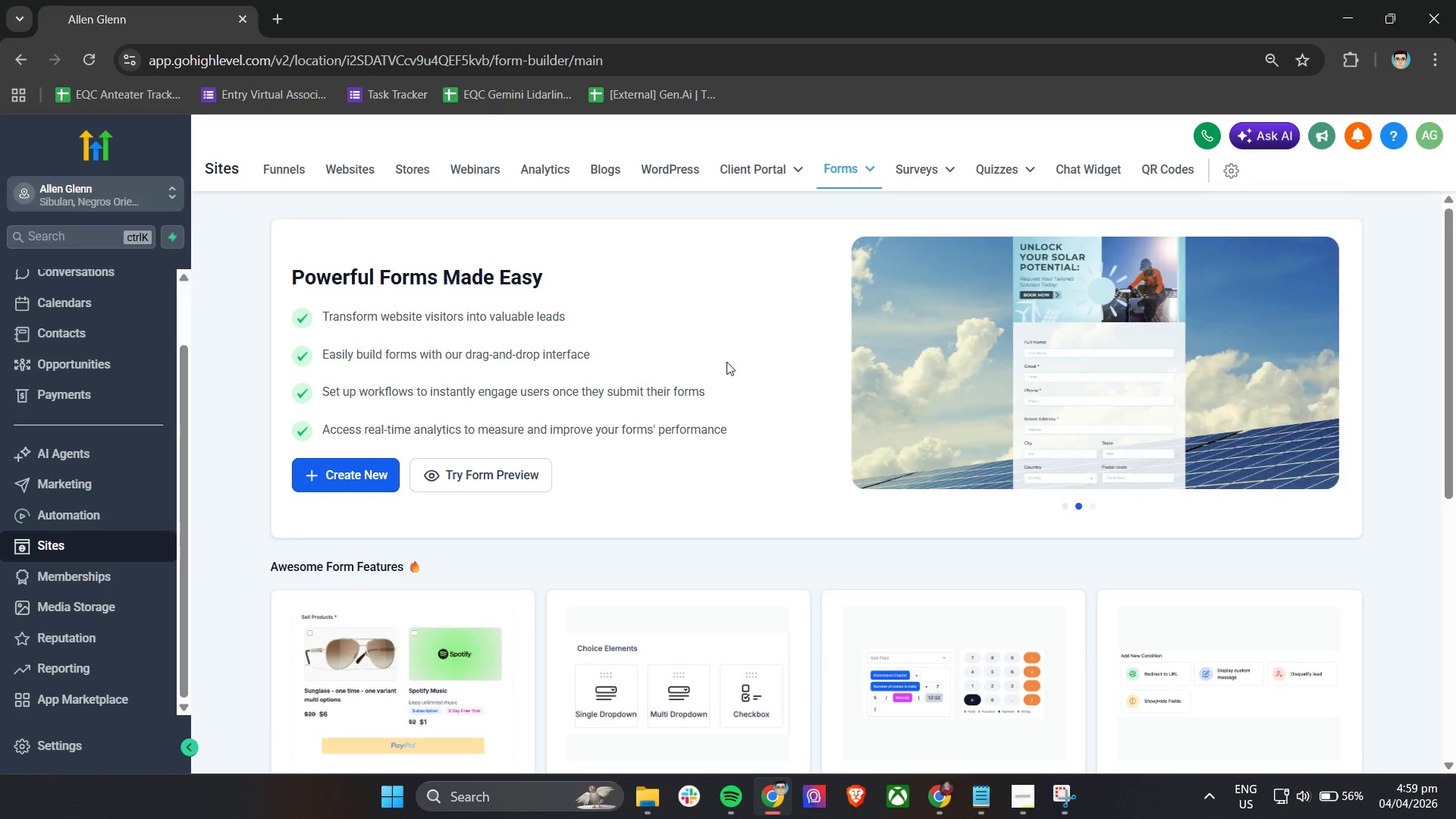 
scroll: coordinate [654, 447], scroll_direction: none, amount: 0.0
 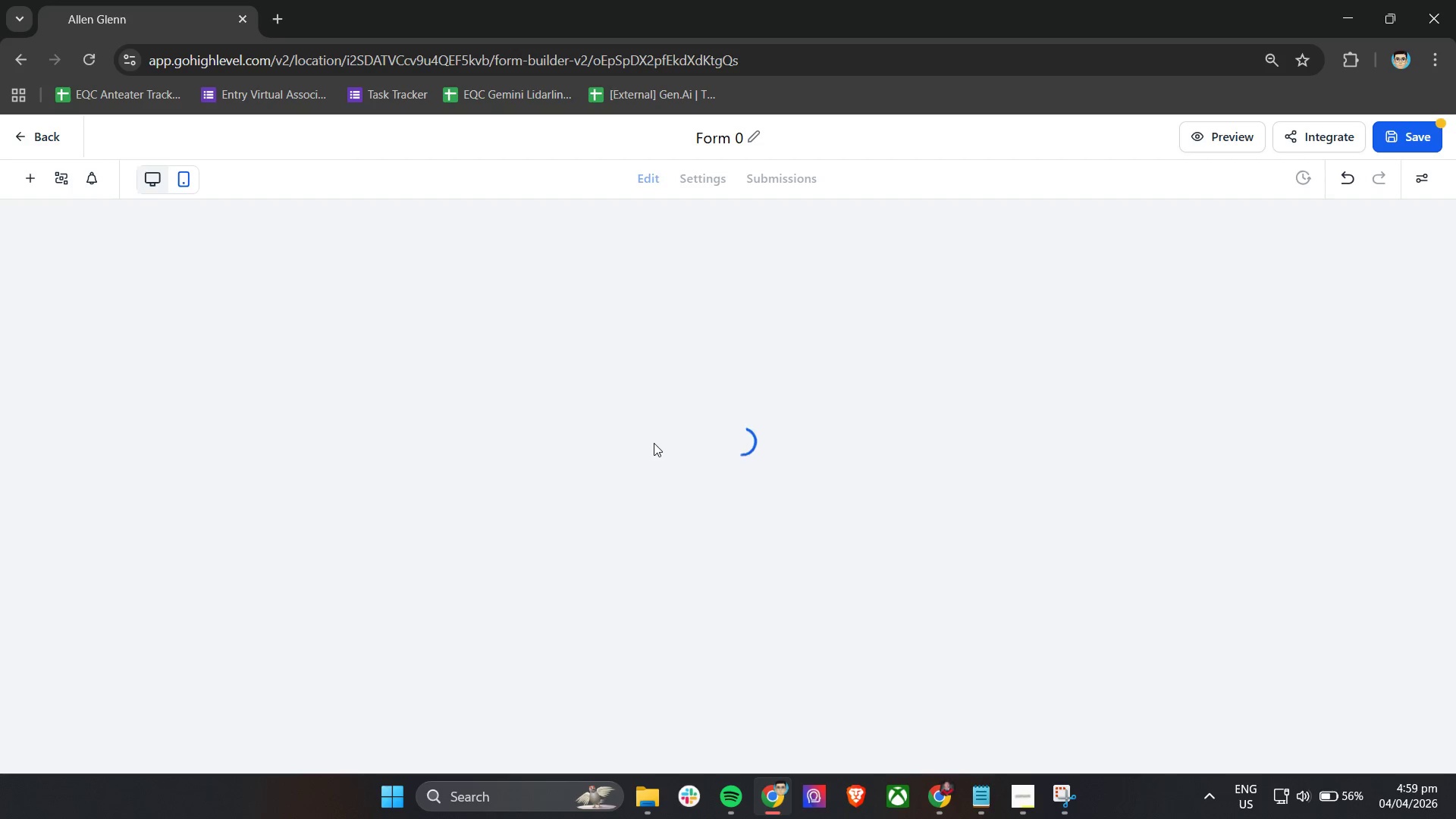 
wait(11.58)
 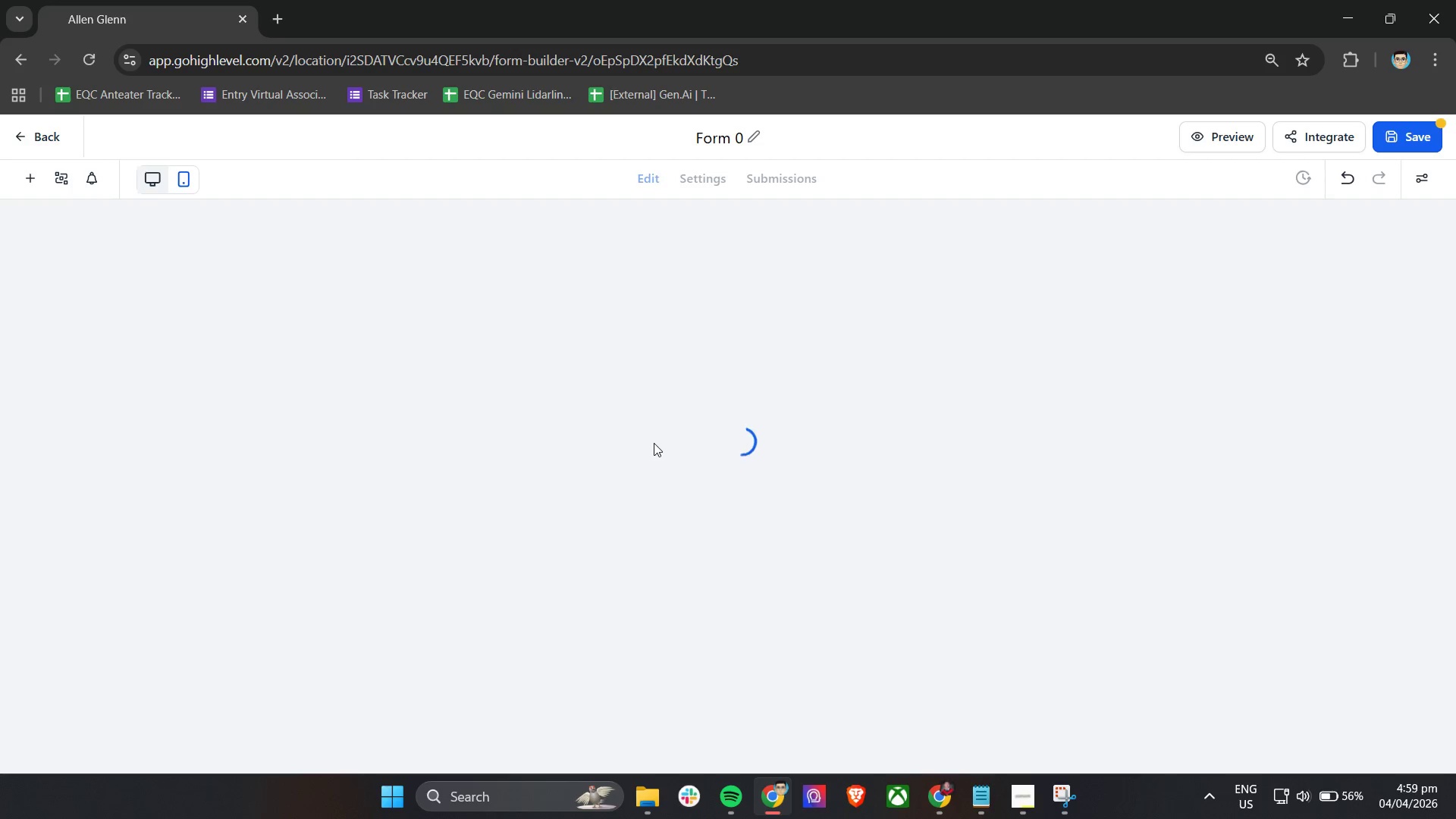 
double_click([724, 137])
 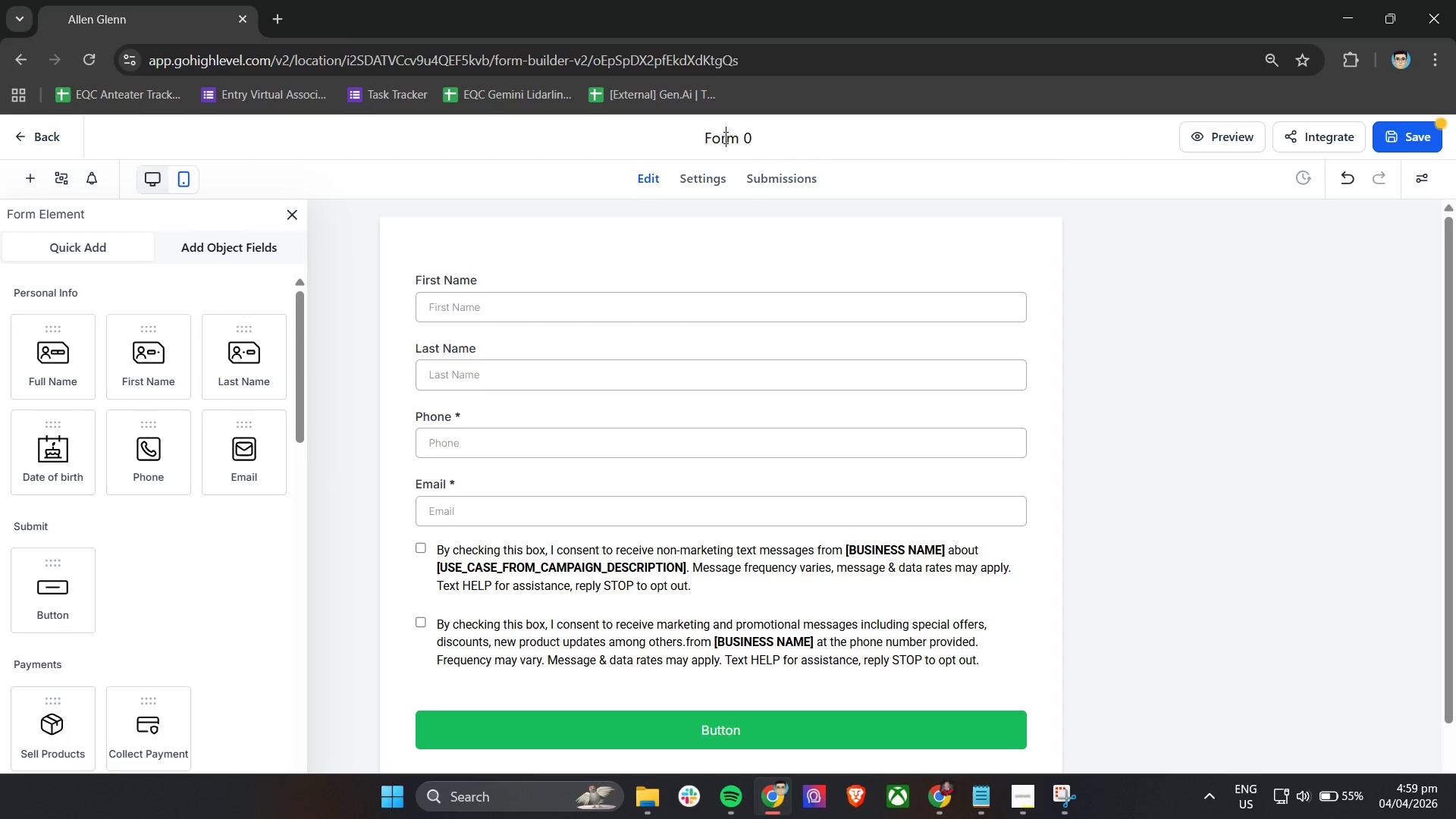 
triple_click([724, 137])
 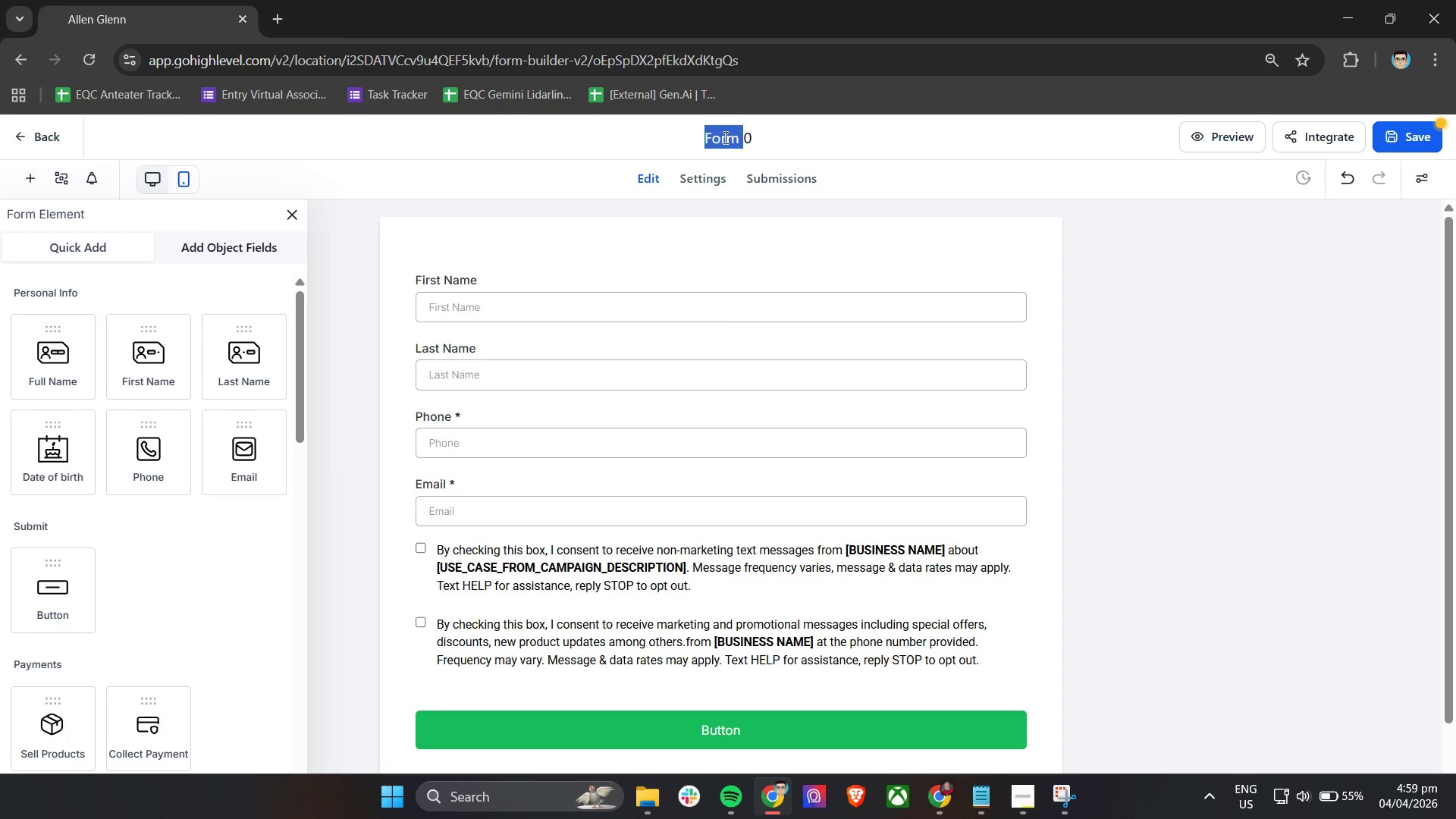 
triple_click([724, 137])
 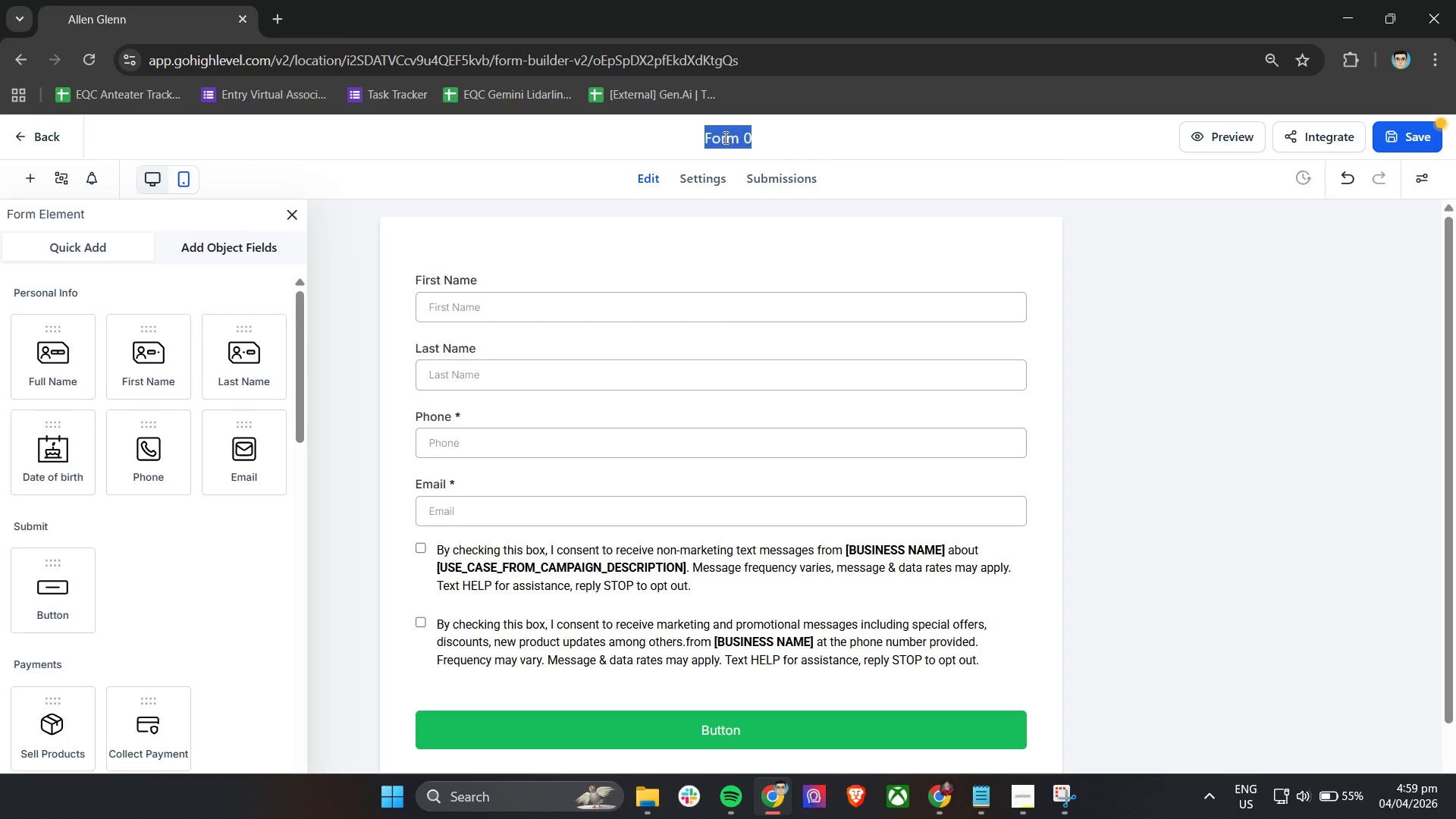 
type(VVR - Wintr Storage Inspection Lead Form)
 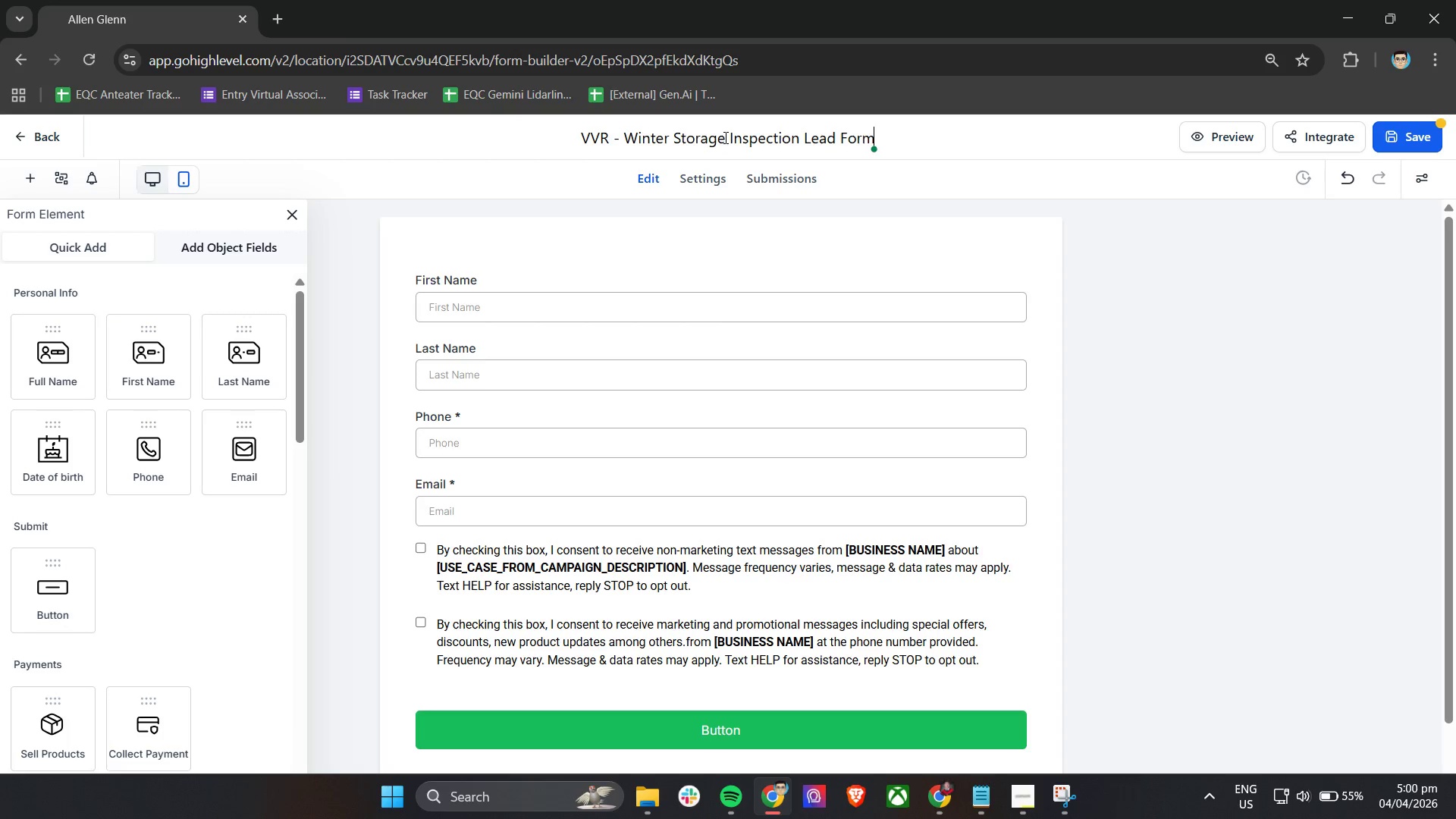 
left_click([544, 190])
 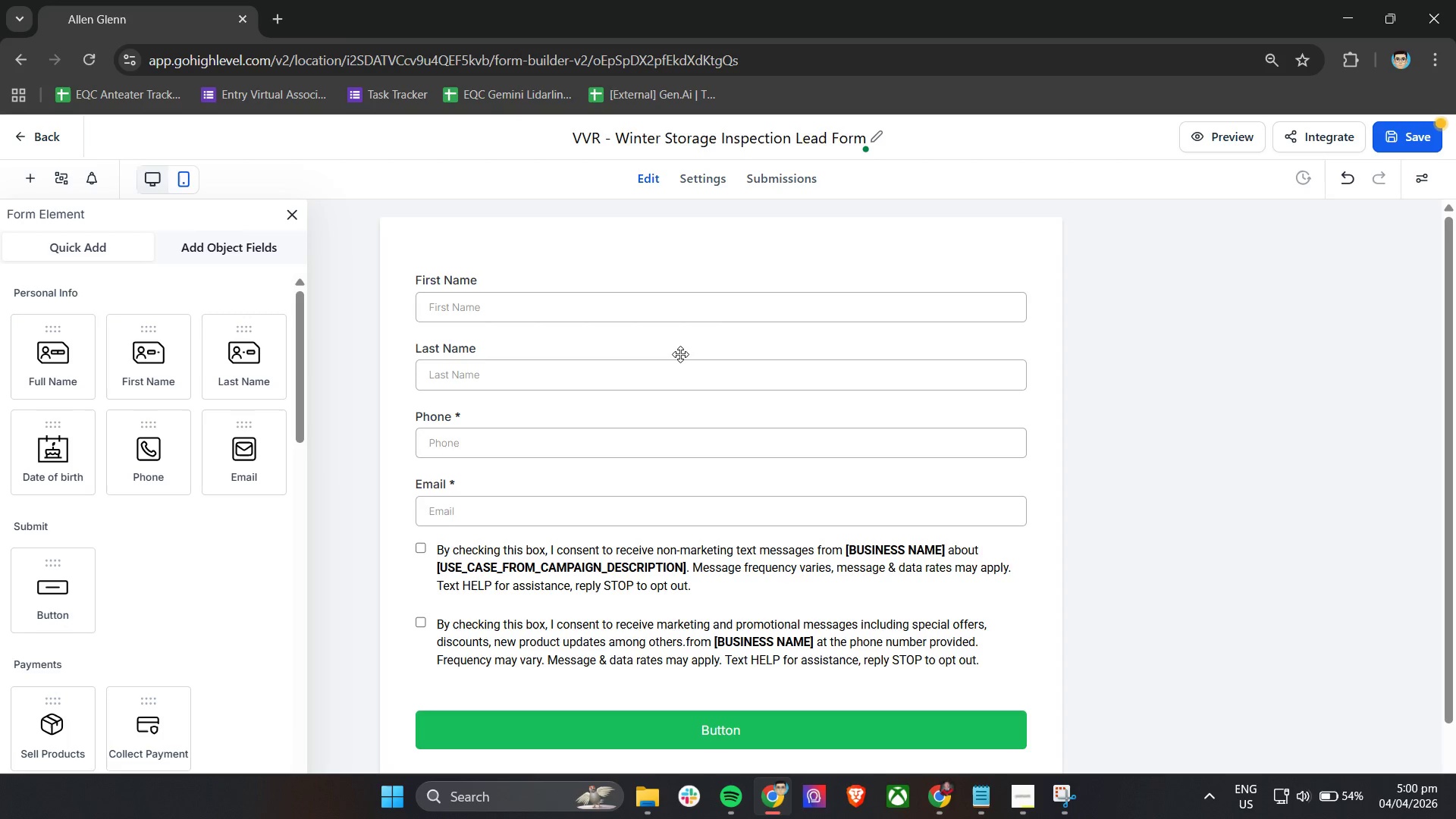 
wait(5.67)
 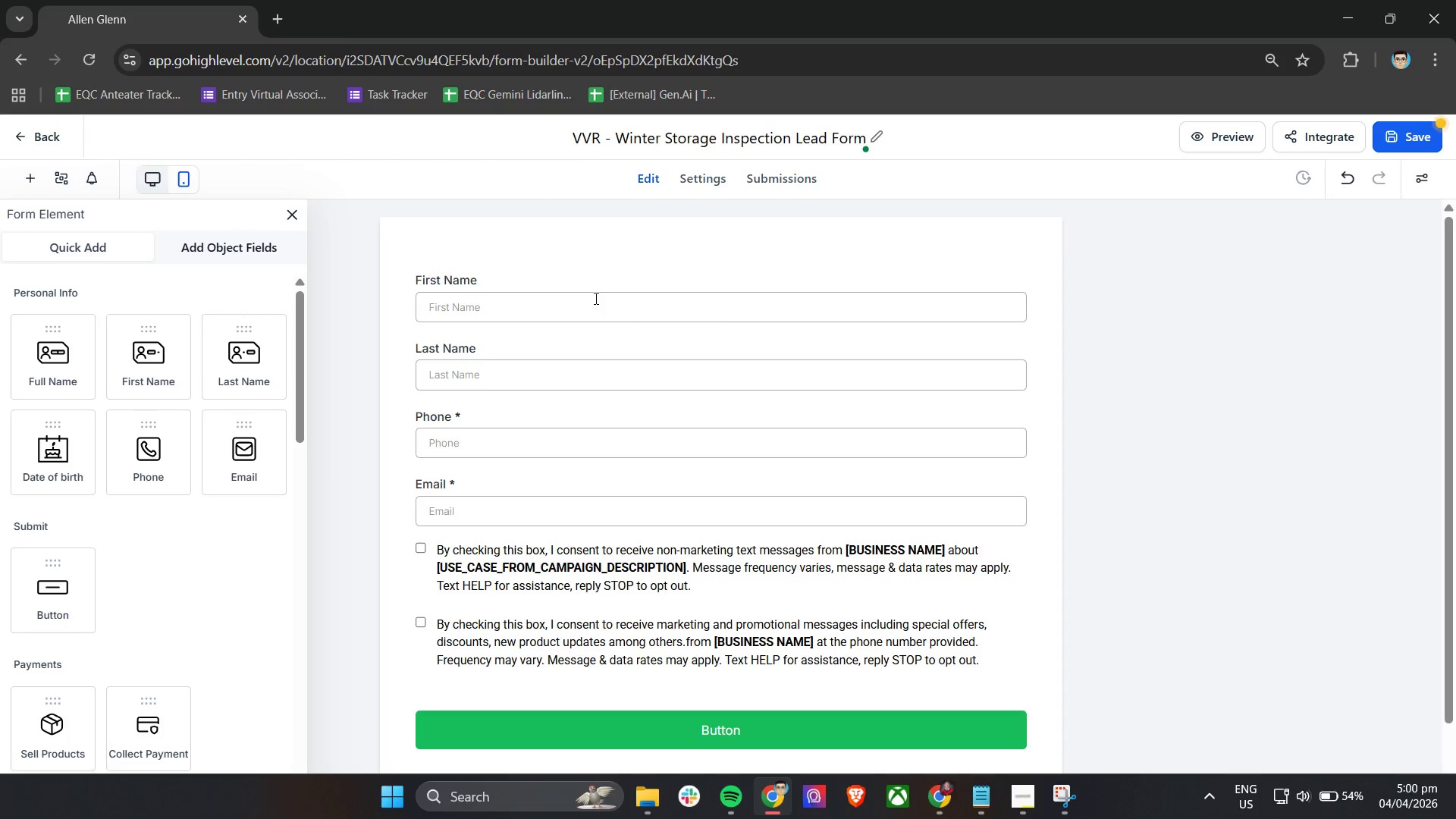 
scroll: coordinate [680, 354], scroll_direction: down, amount: 1.0
 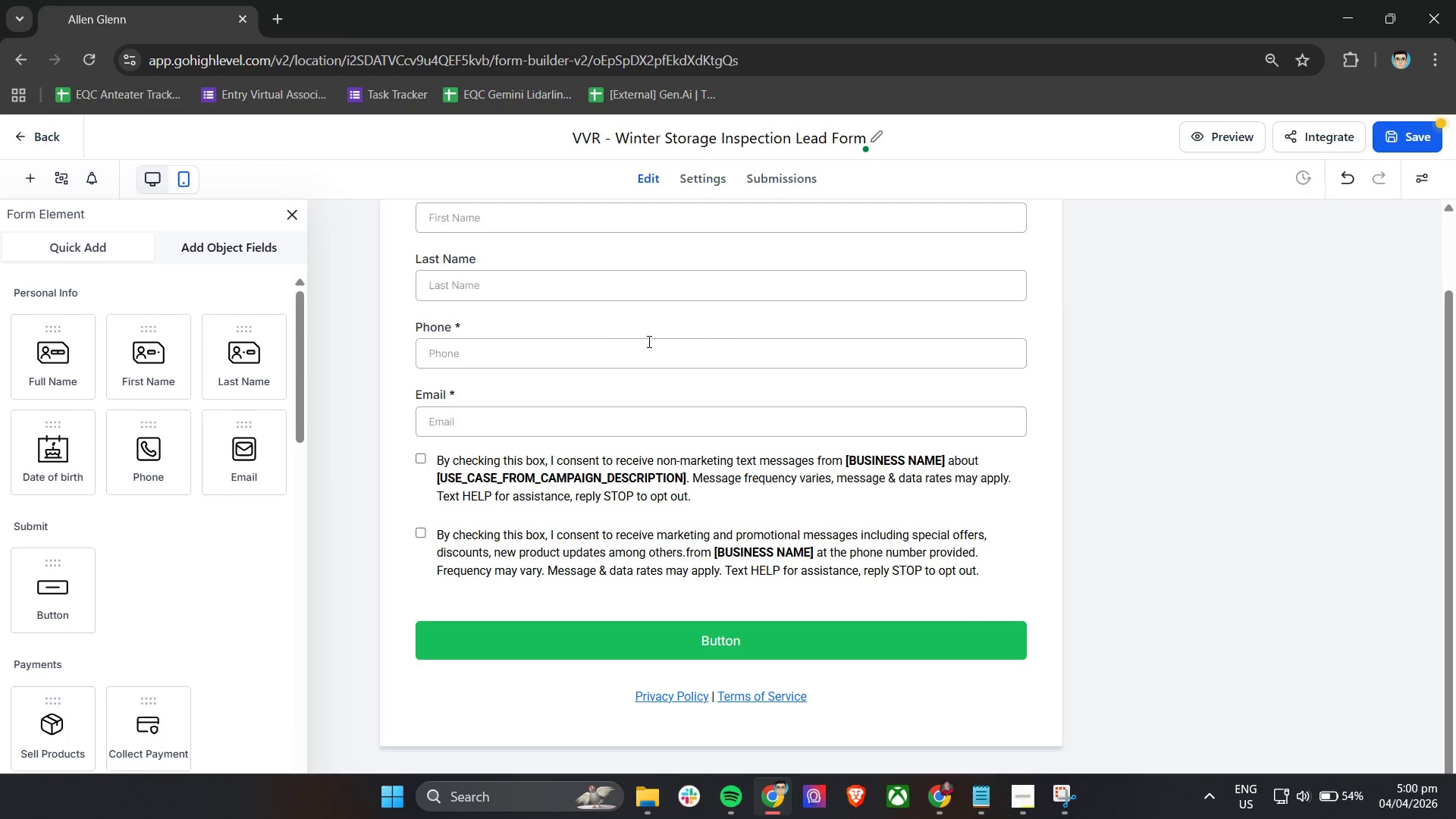 
scroll: coordinate [629, 354], scroll_direction: up, amount: 1.0
 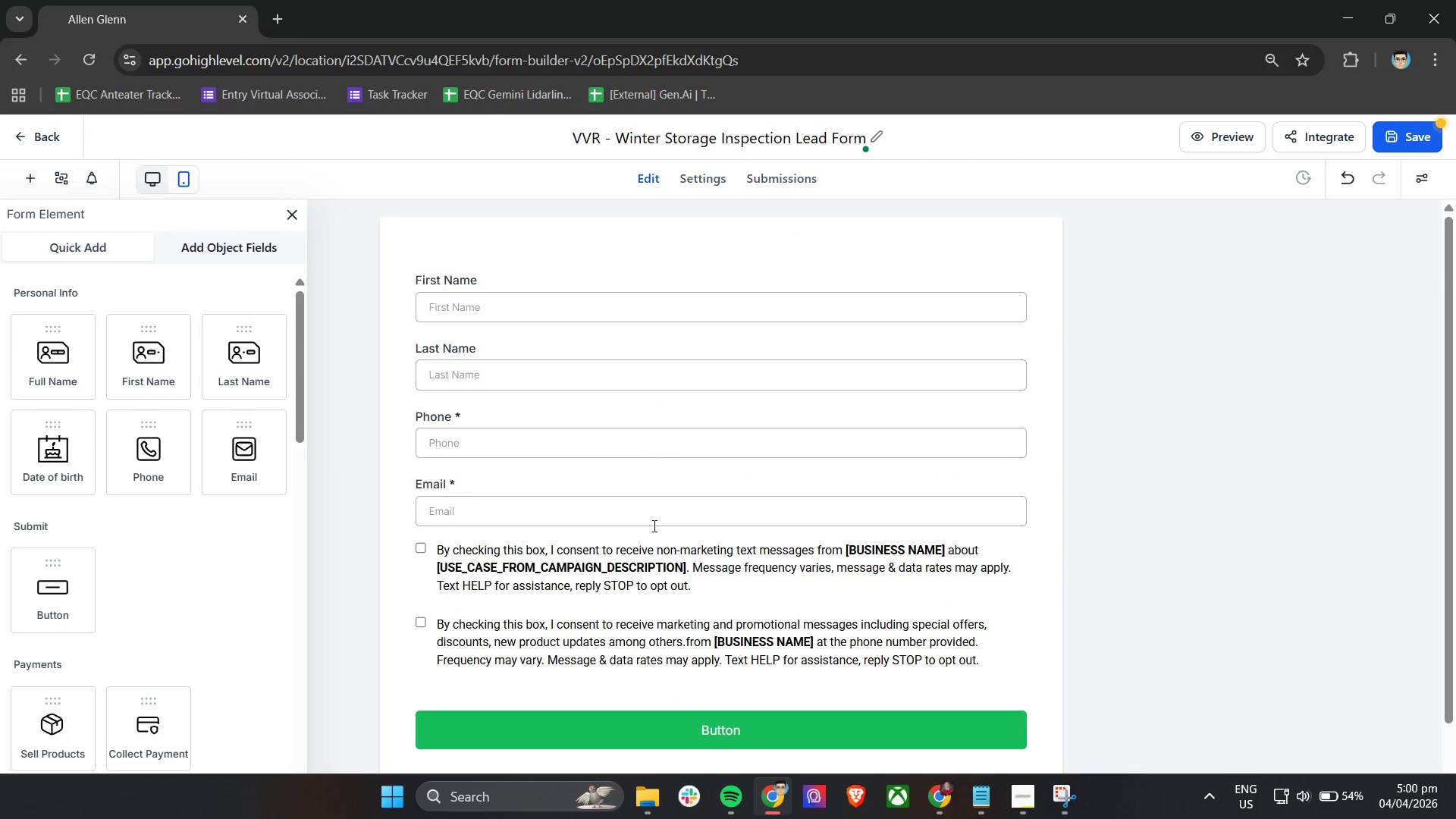 
scroll: coordinate [664, 526], scroll_direction: down, amount: 2.0
 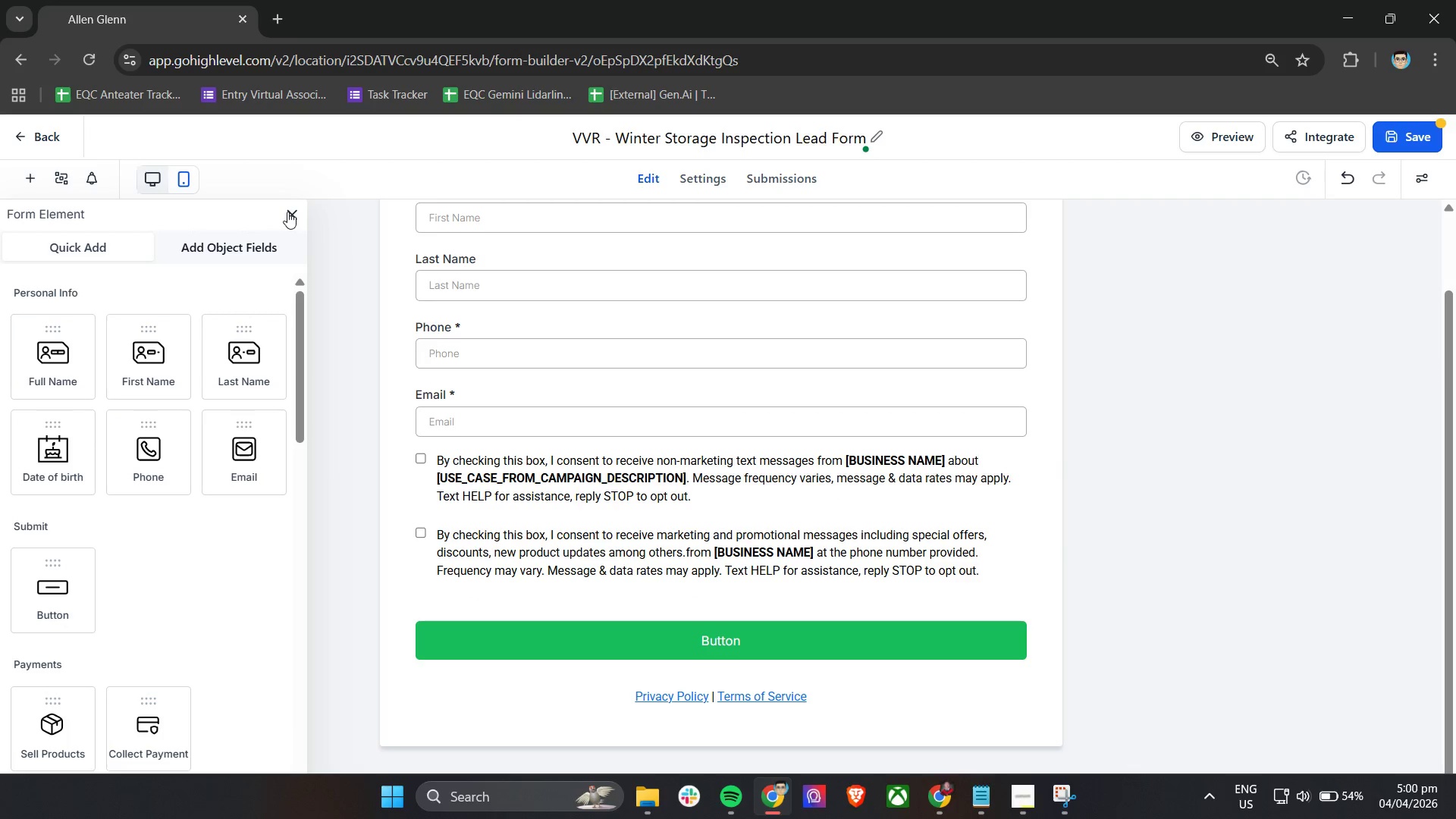 
scroll: coordinate [704, 442], scroll_direction: up, amount: 2.0
 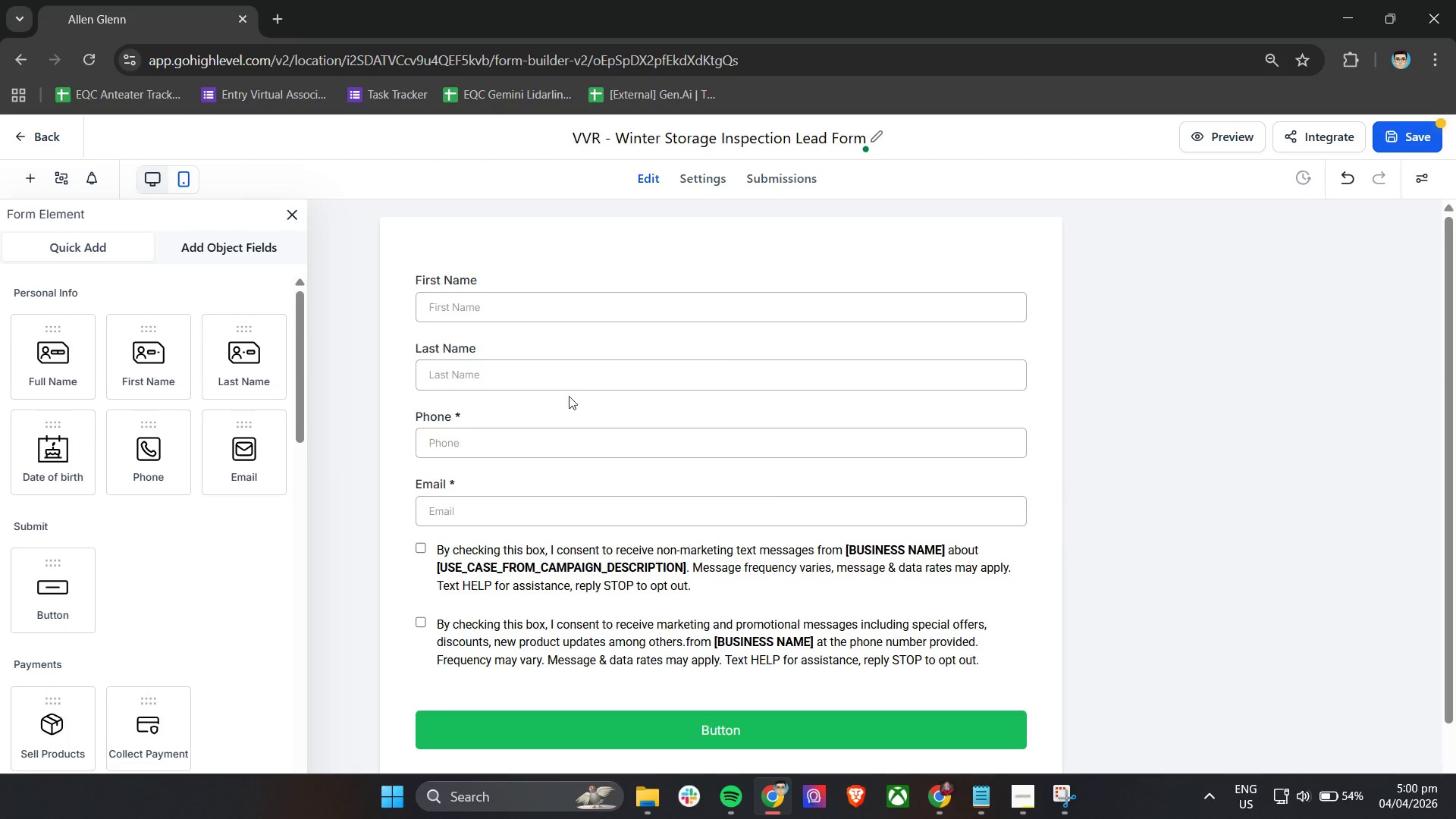 
left_click([570, 364])
 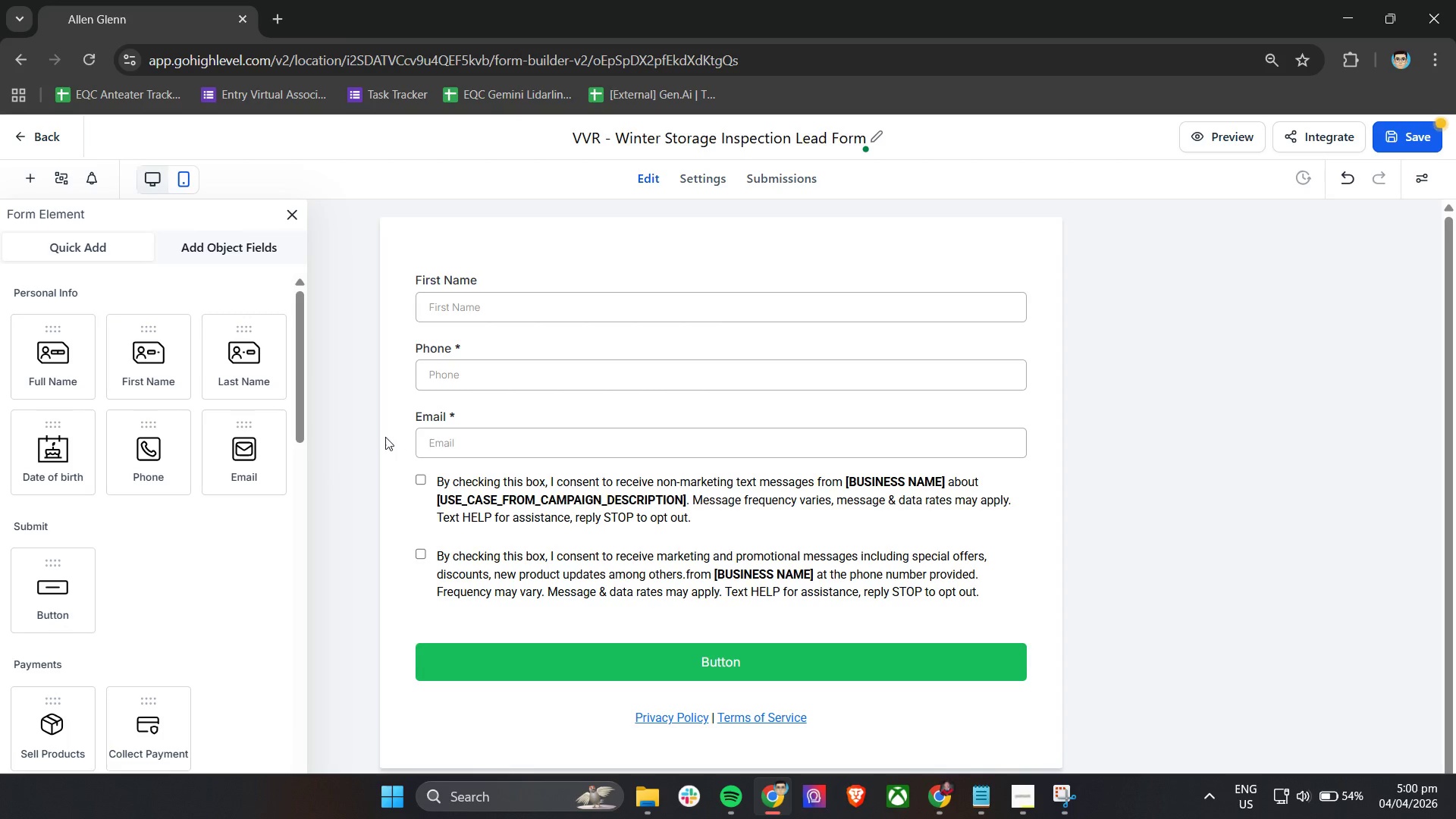 
left_click_drag(start_coordinate=[459, 415], to_coordinate=[464, 338])
 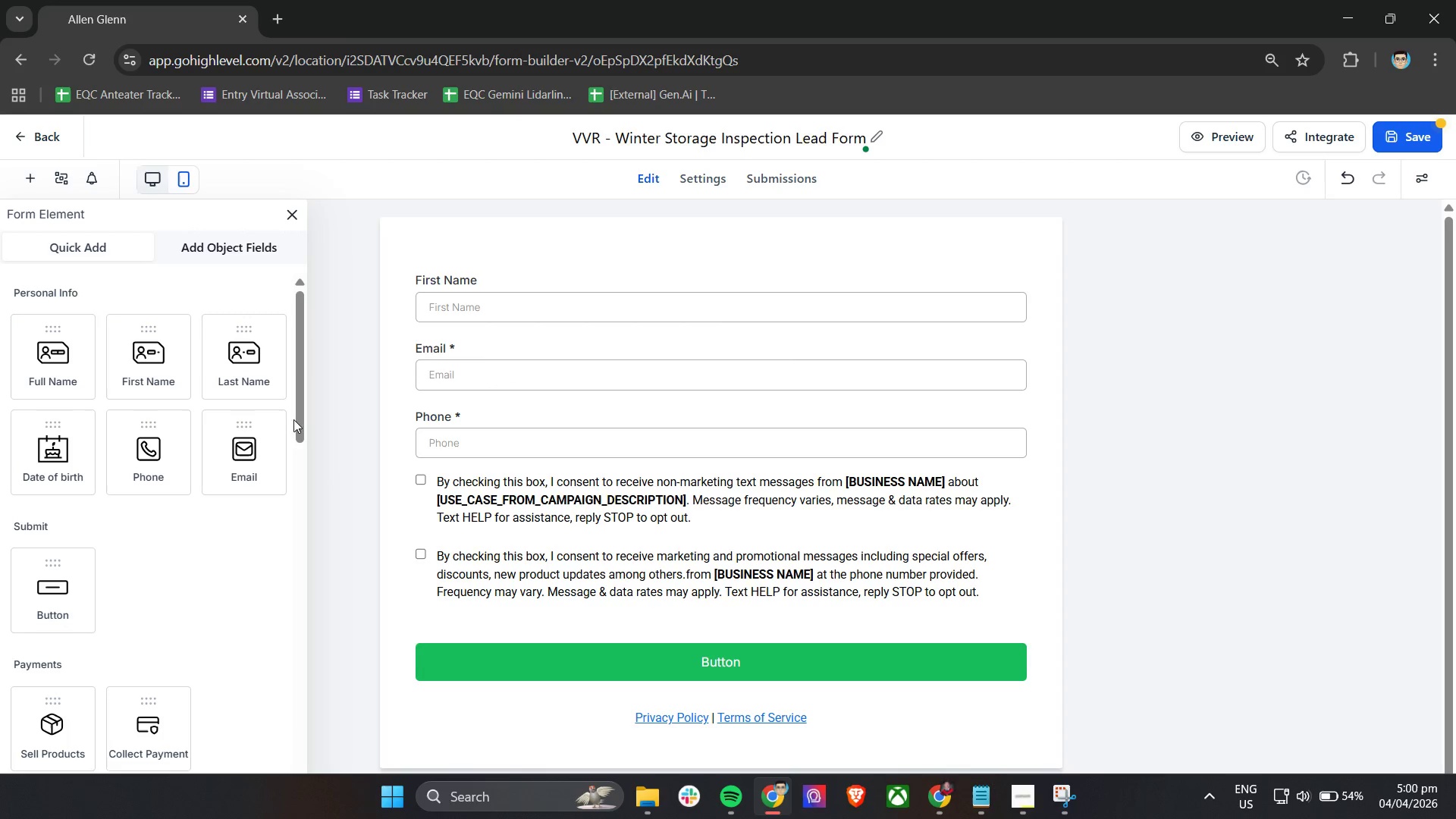 
wait(10.33)
 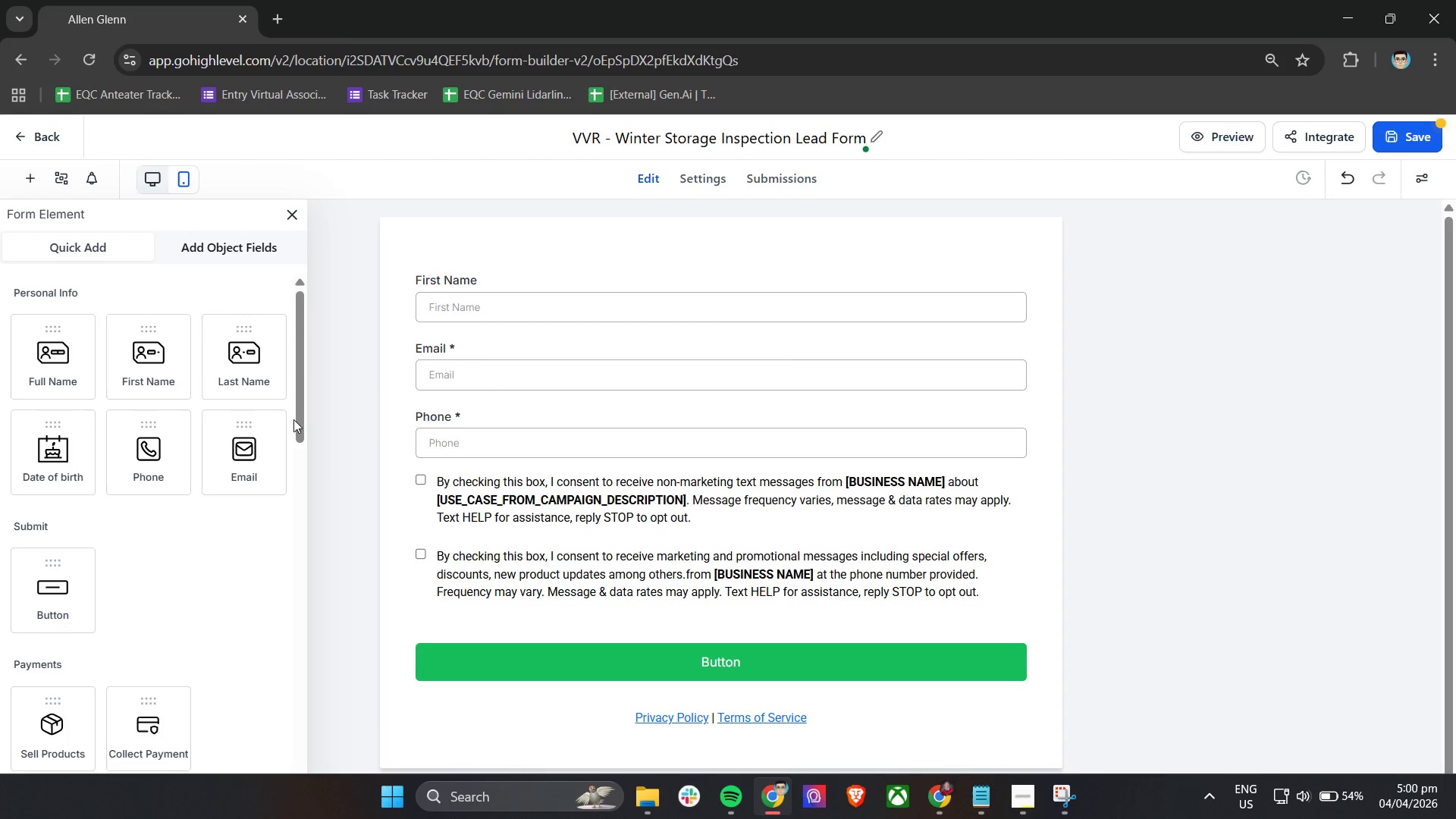 
left_click([506, 496])
 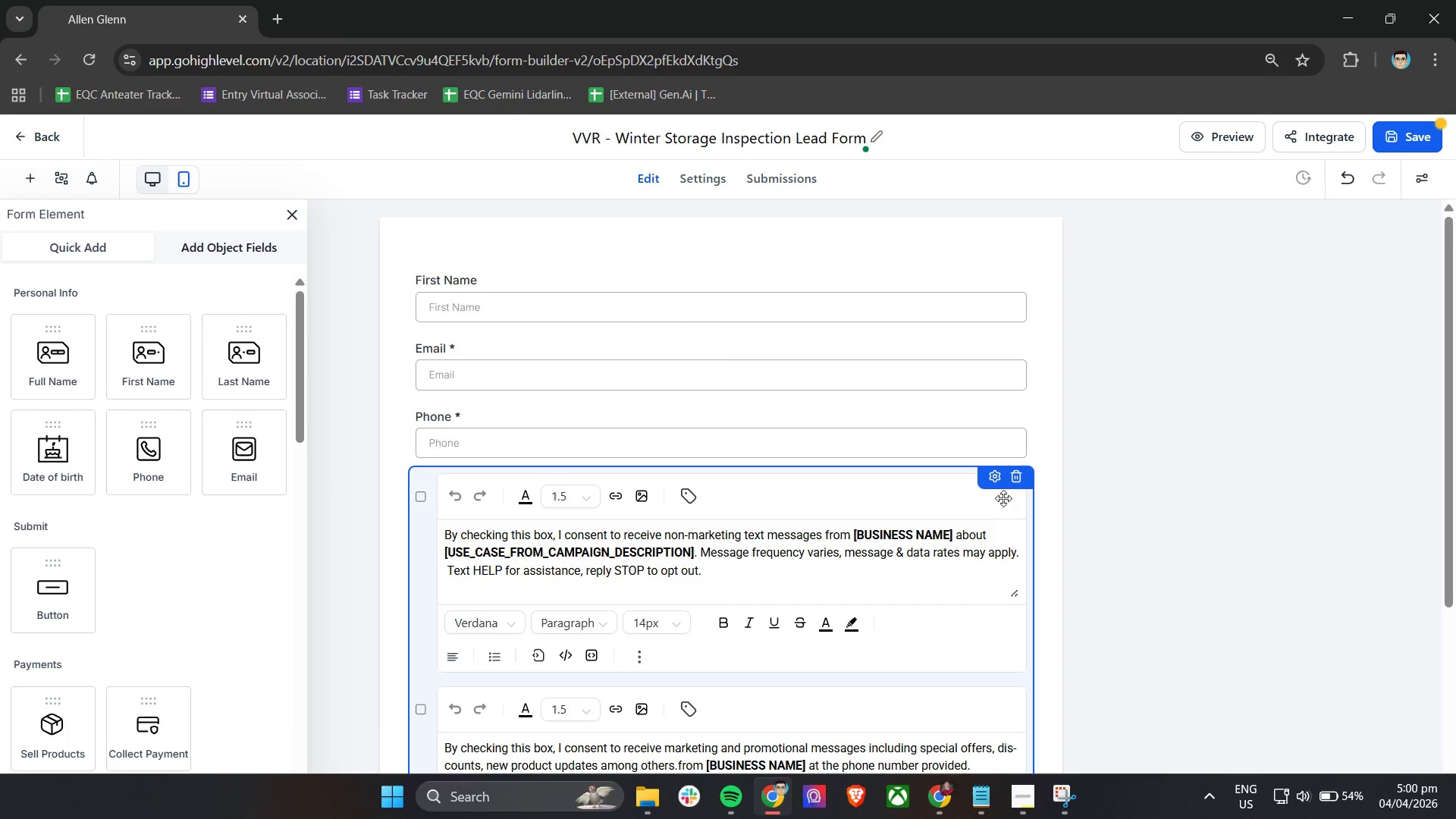 
left_click([1018, 481])
 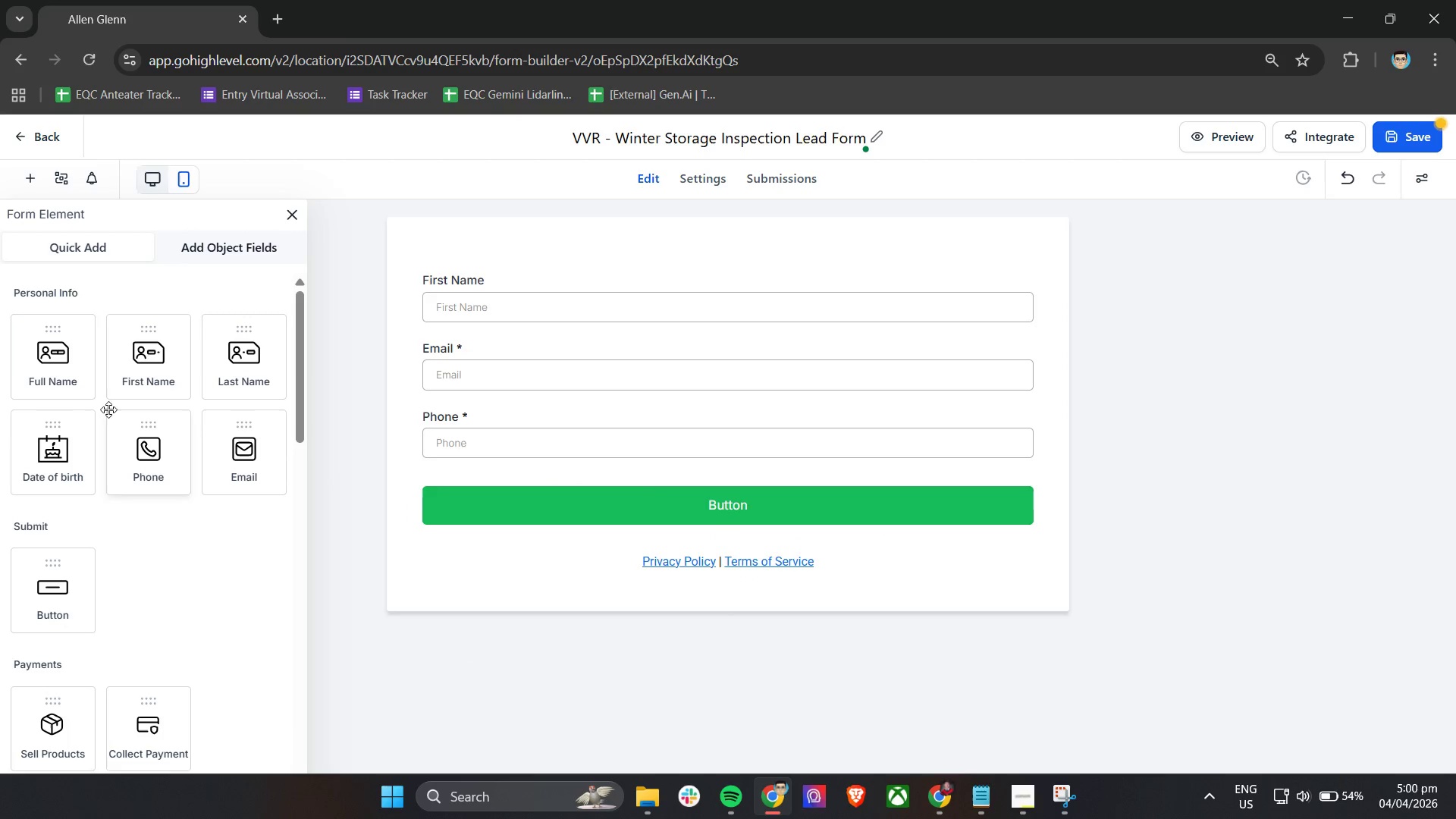 
scroll: coordinate [145, 440], scroll_direction: up, amount: 2.0
 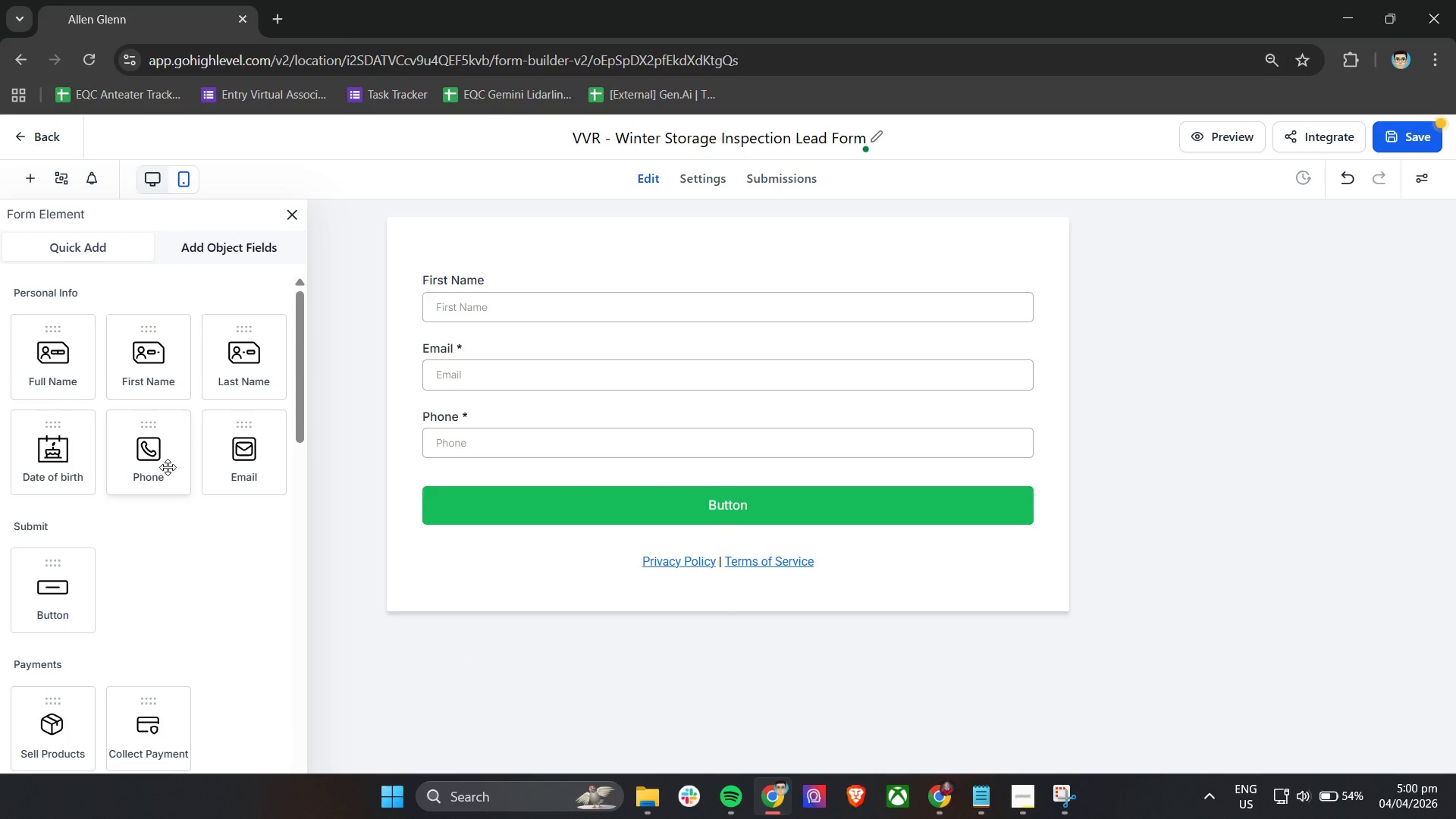 
scroll: coordinate [262, 488], scroll_direction: down, amount: 7.0
 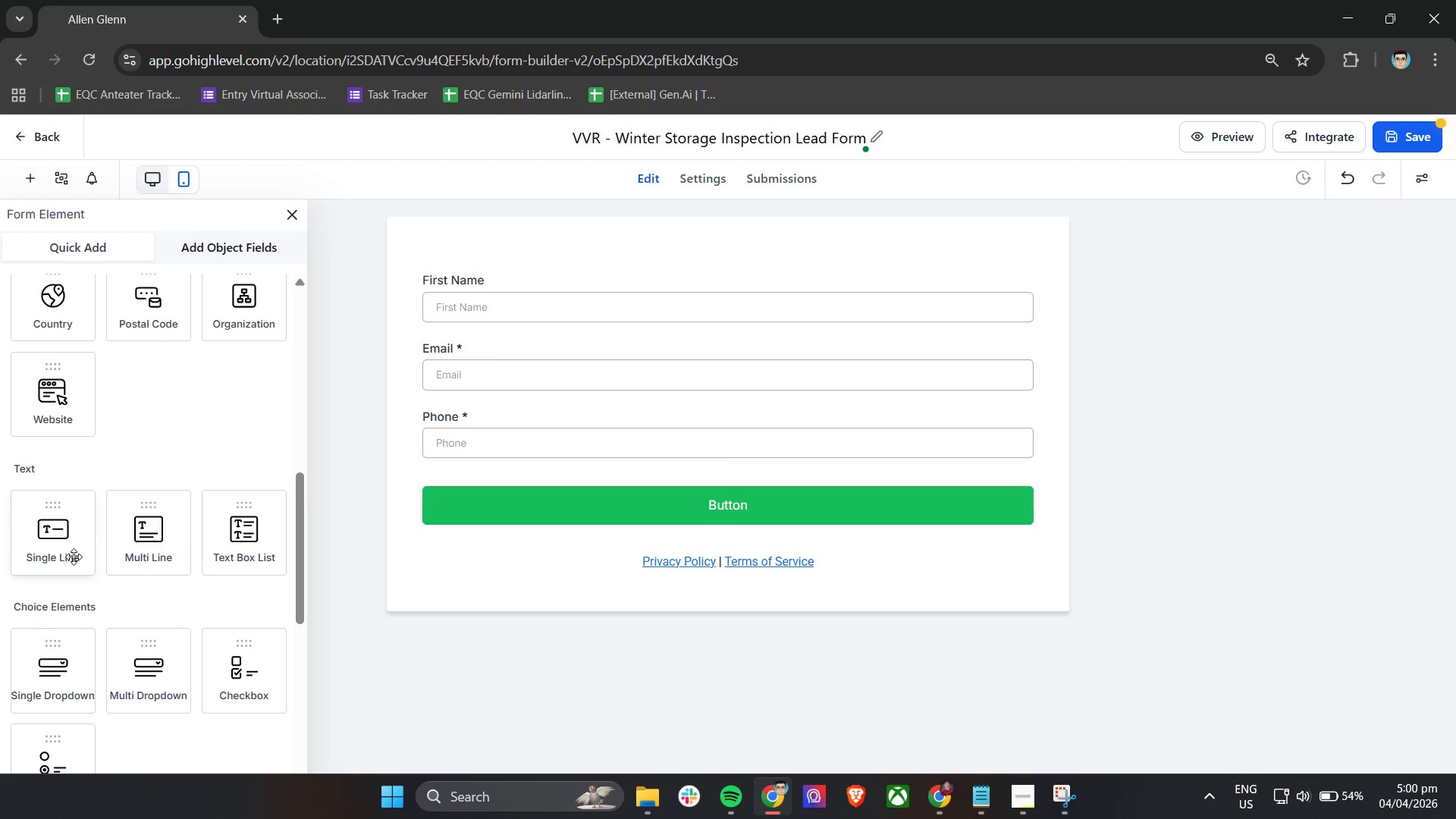 
left_click([75, 555])
 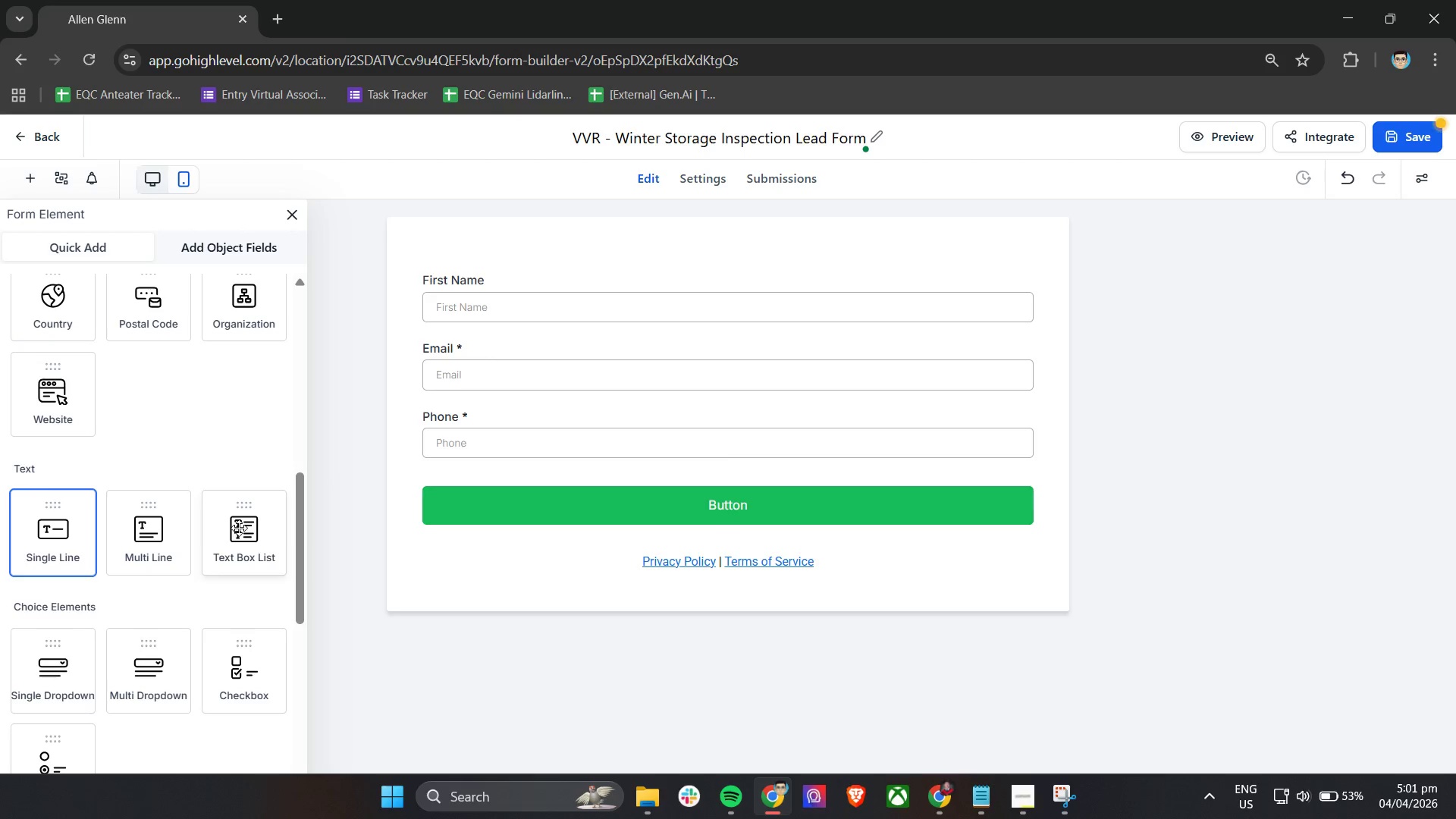 
wait(16.88)
 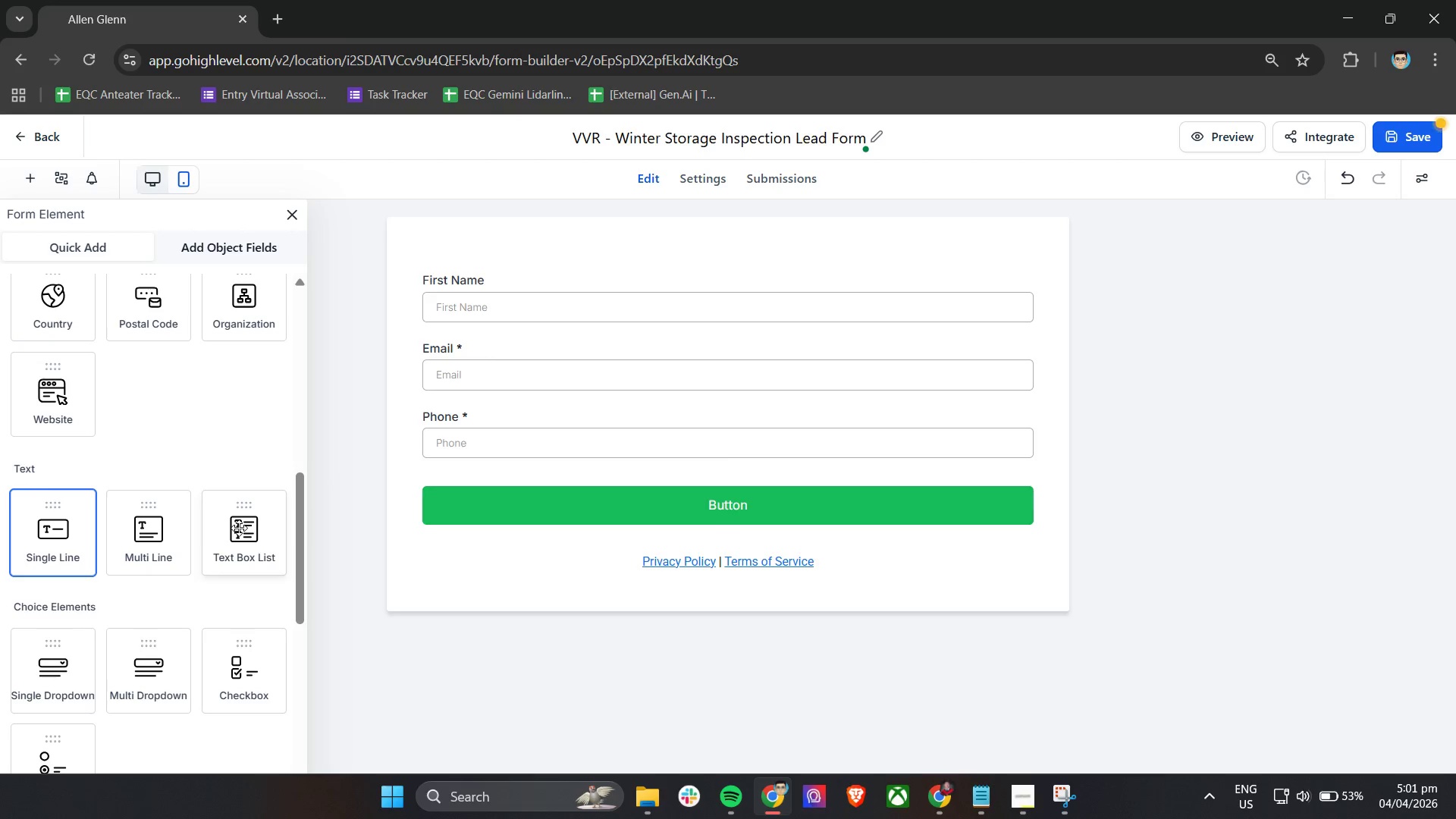 
scroll: coordinate [591, 472], scroll_direction: down, amount: 2.0
 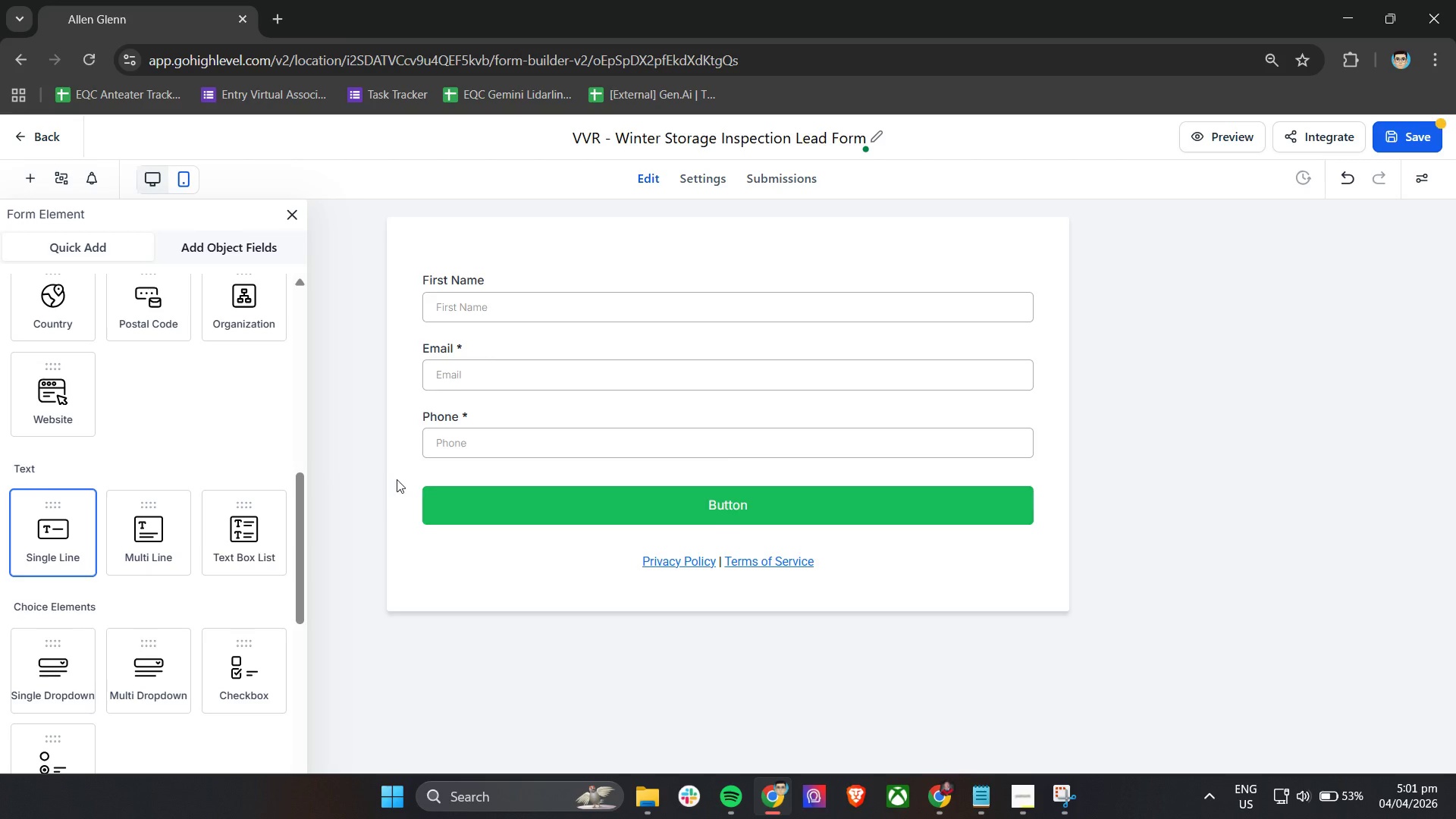 
scroll: coordinate [297, 418], scroll_direction: up, amount: 3.0
 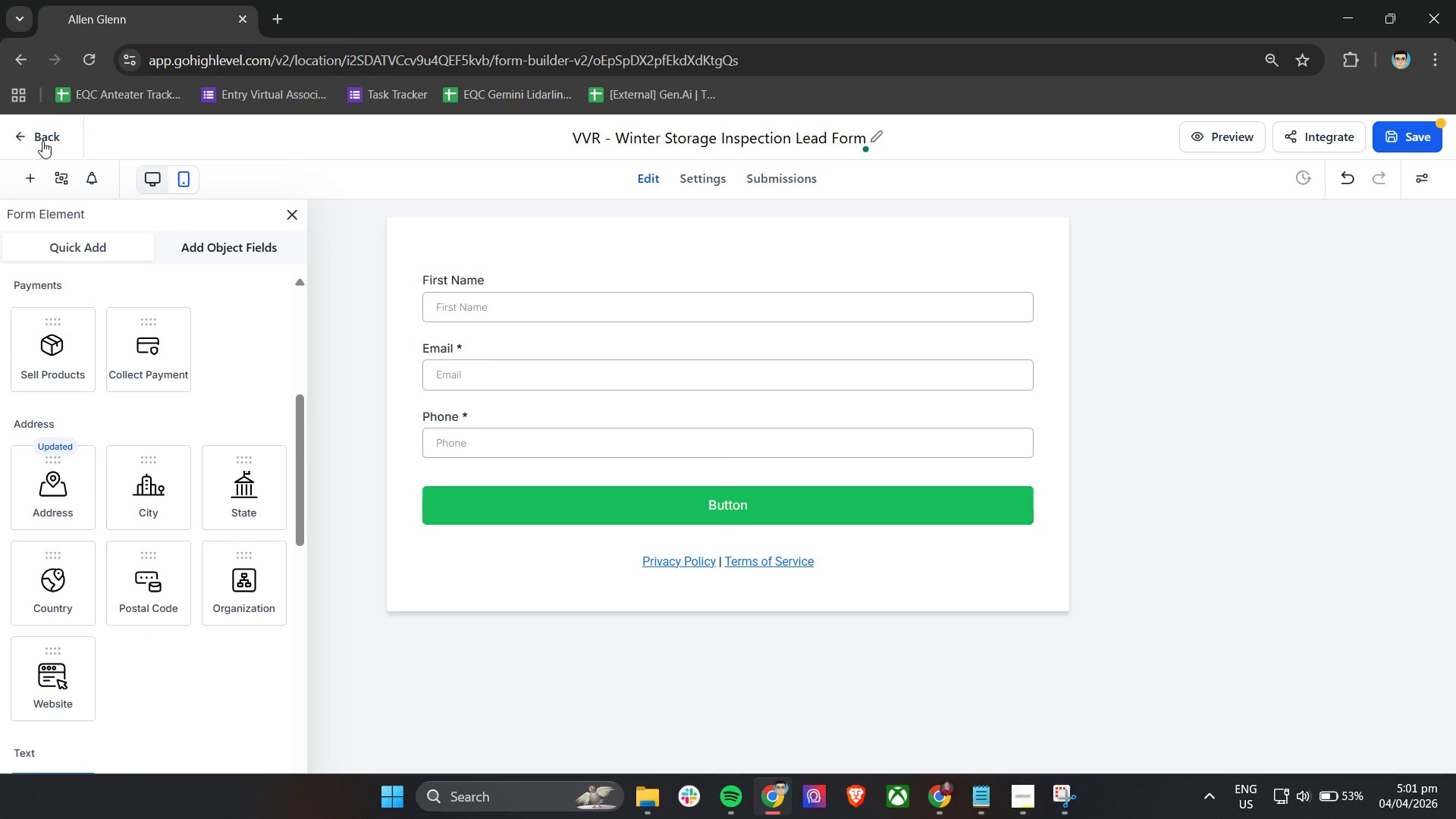 
left_click([38, 133])
 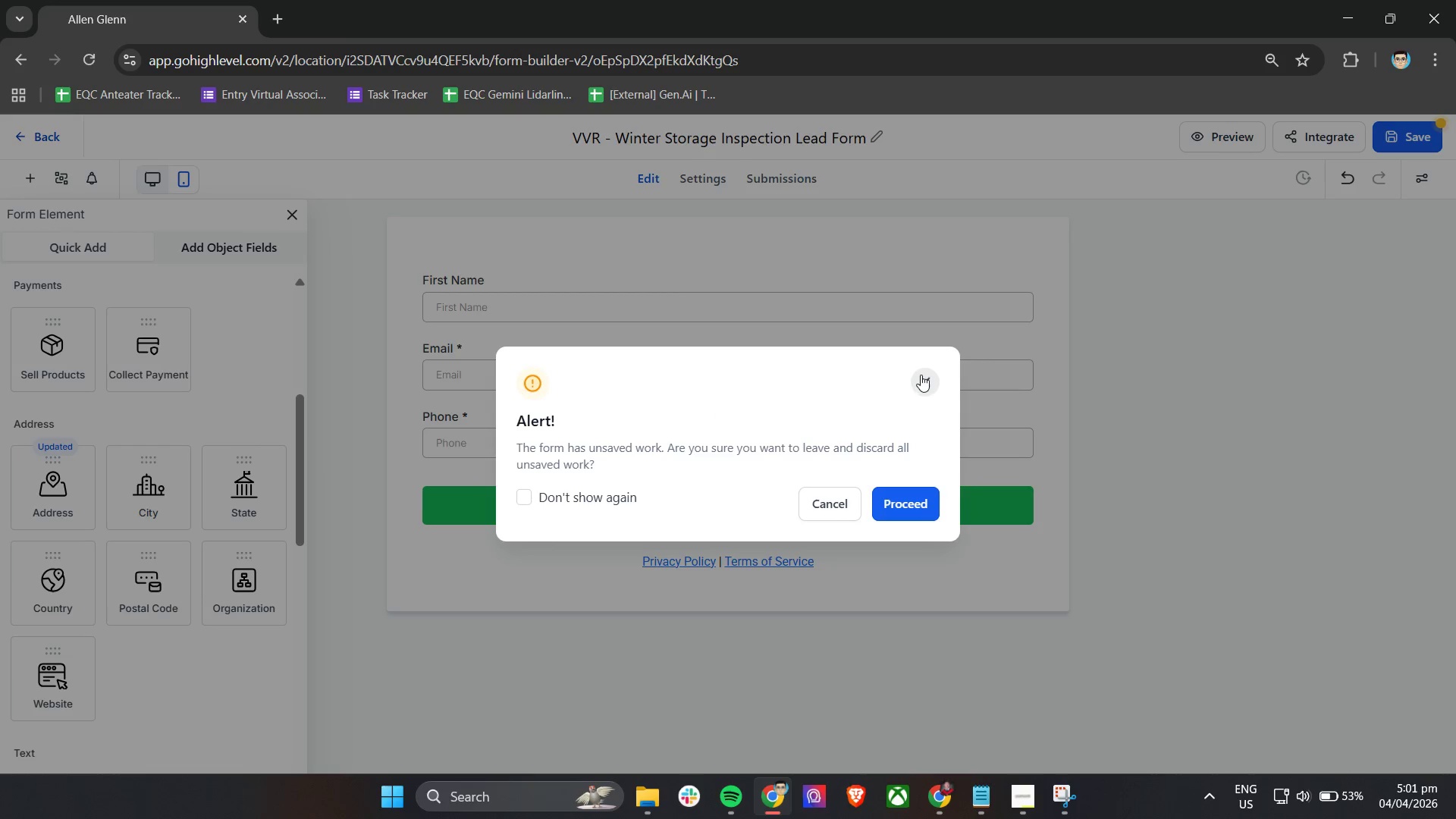 
left_click([927, 210])
 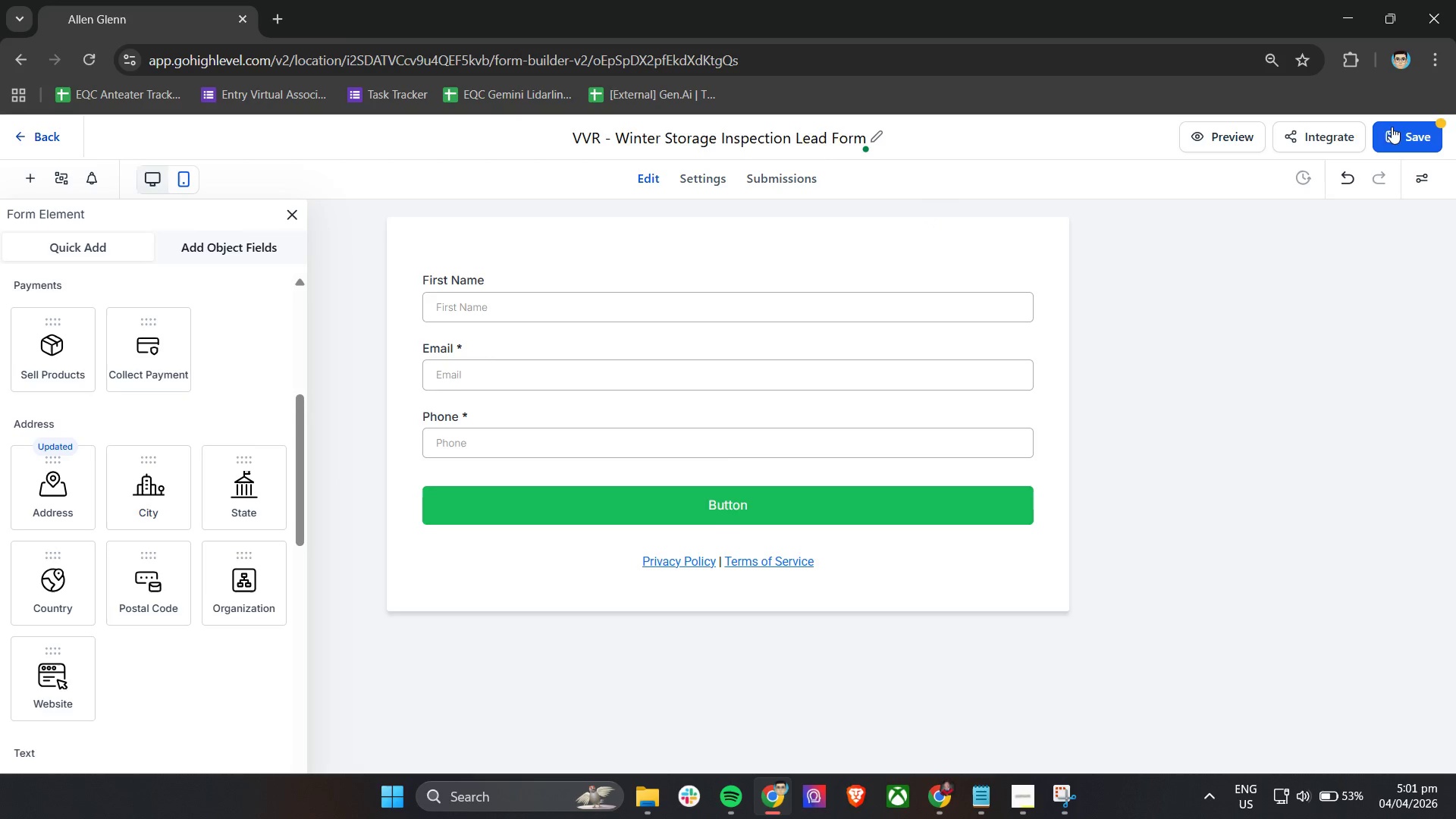 
left_click([1397, 127])
 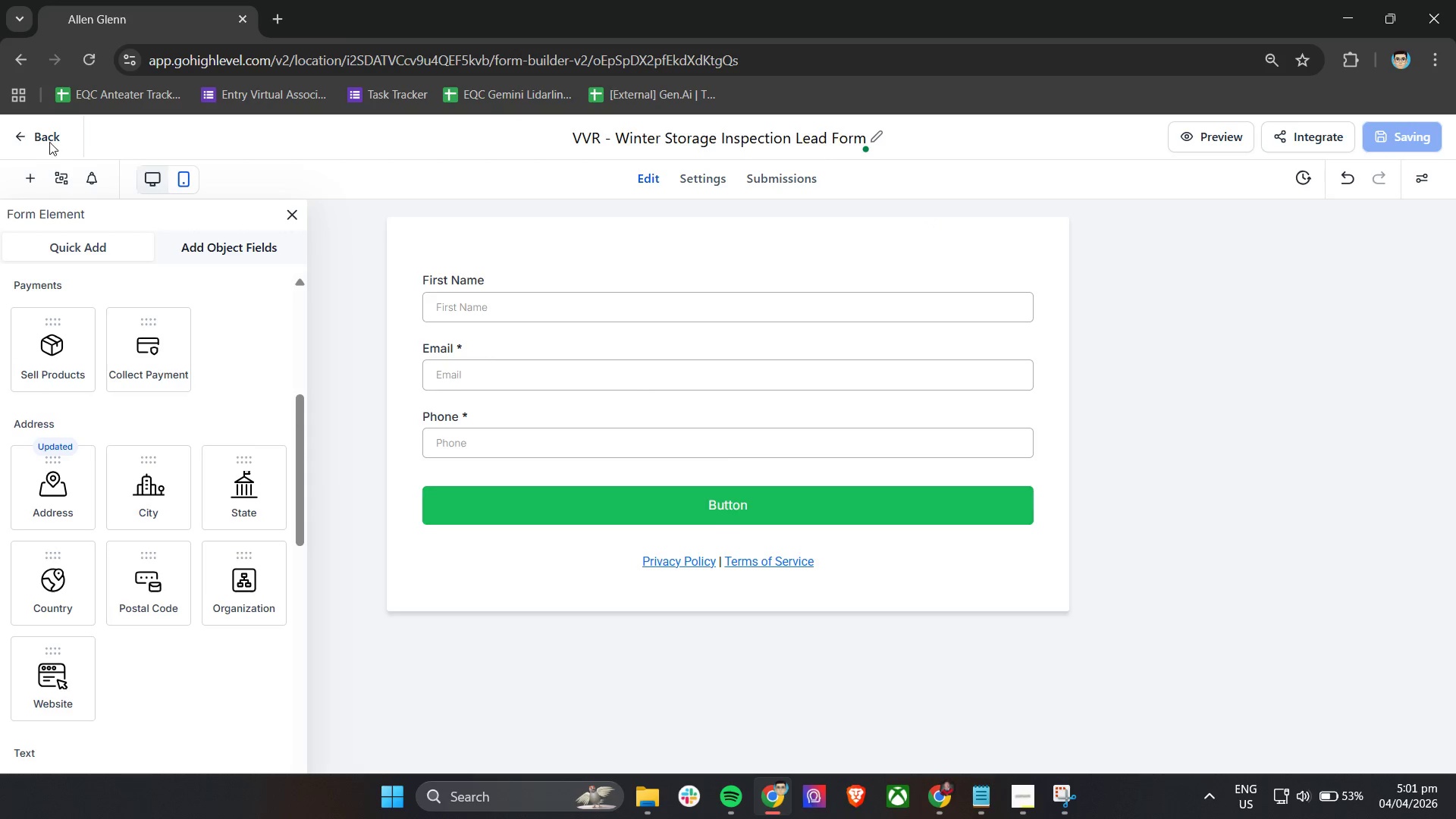 
left_click([37, 139])
 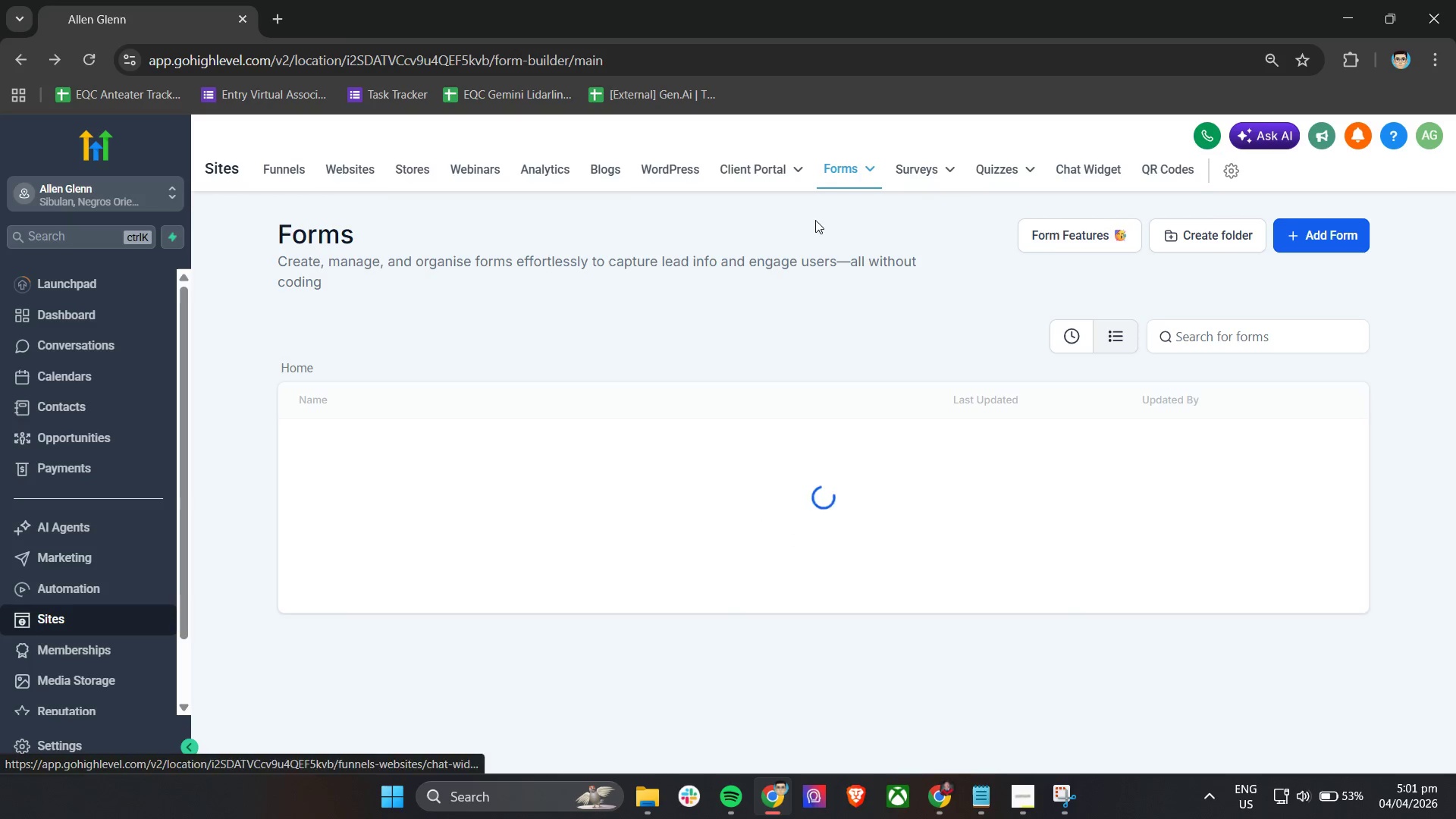 
scroll: coordinate [105, 550], scroll_direction: down, amount: 5.0
 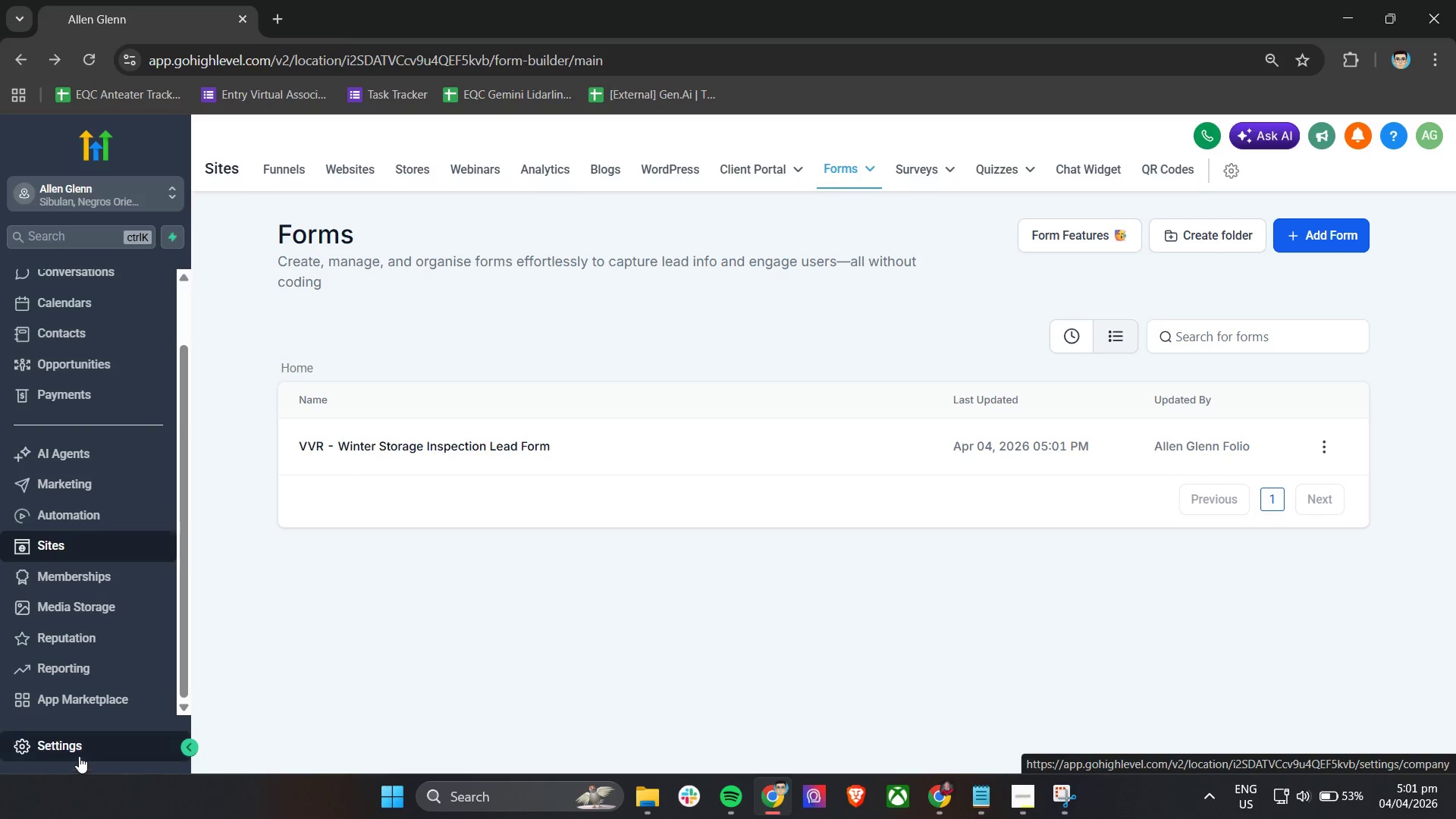 
left_click([79, 754])
 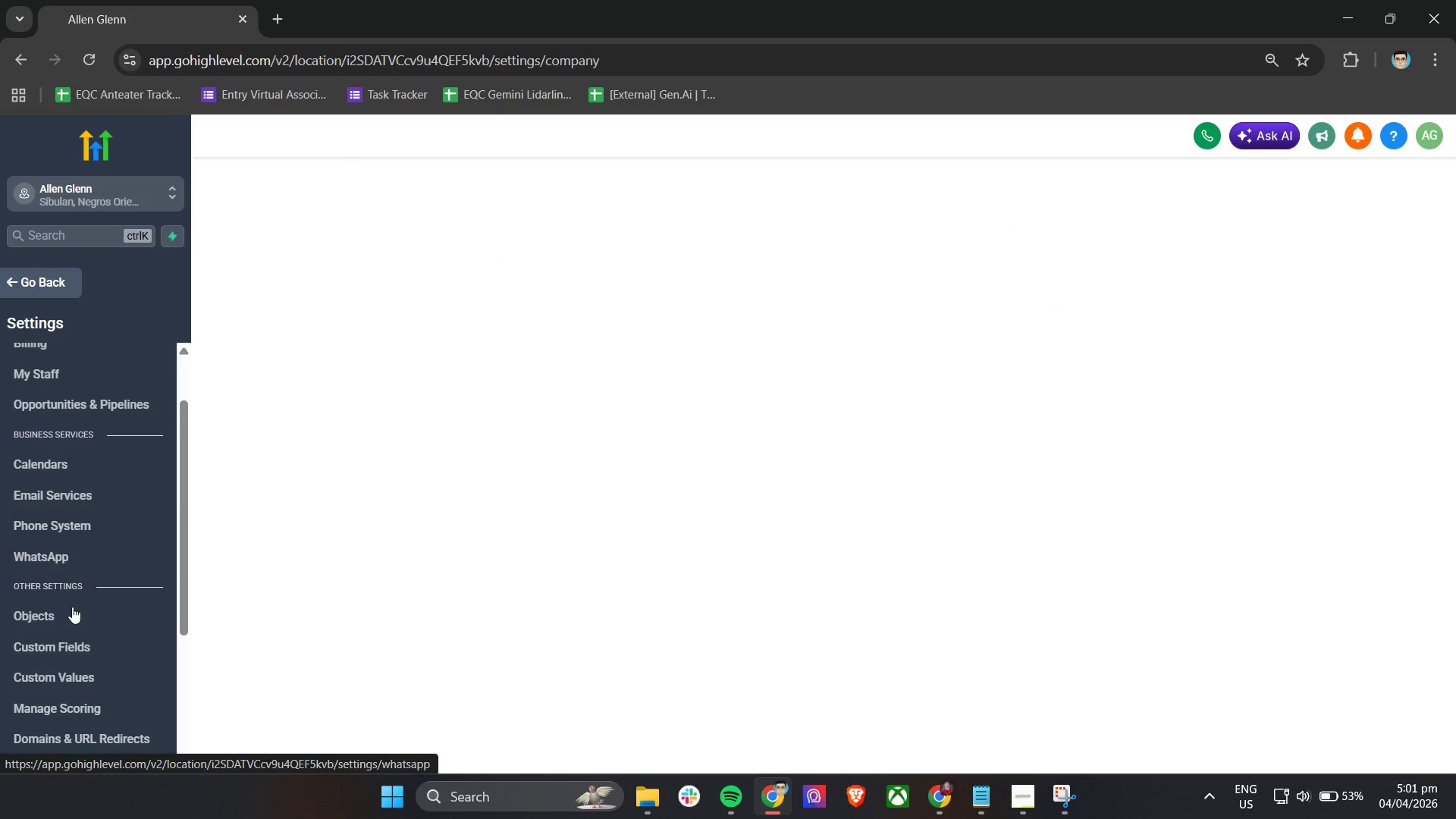 
left_click([79, 653])
 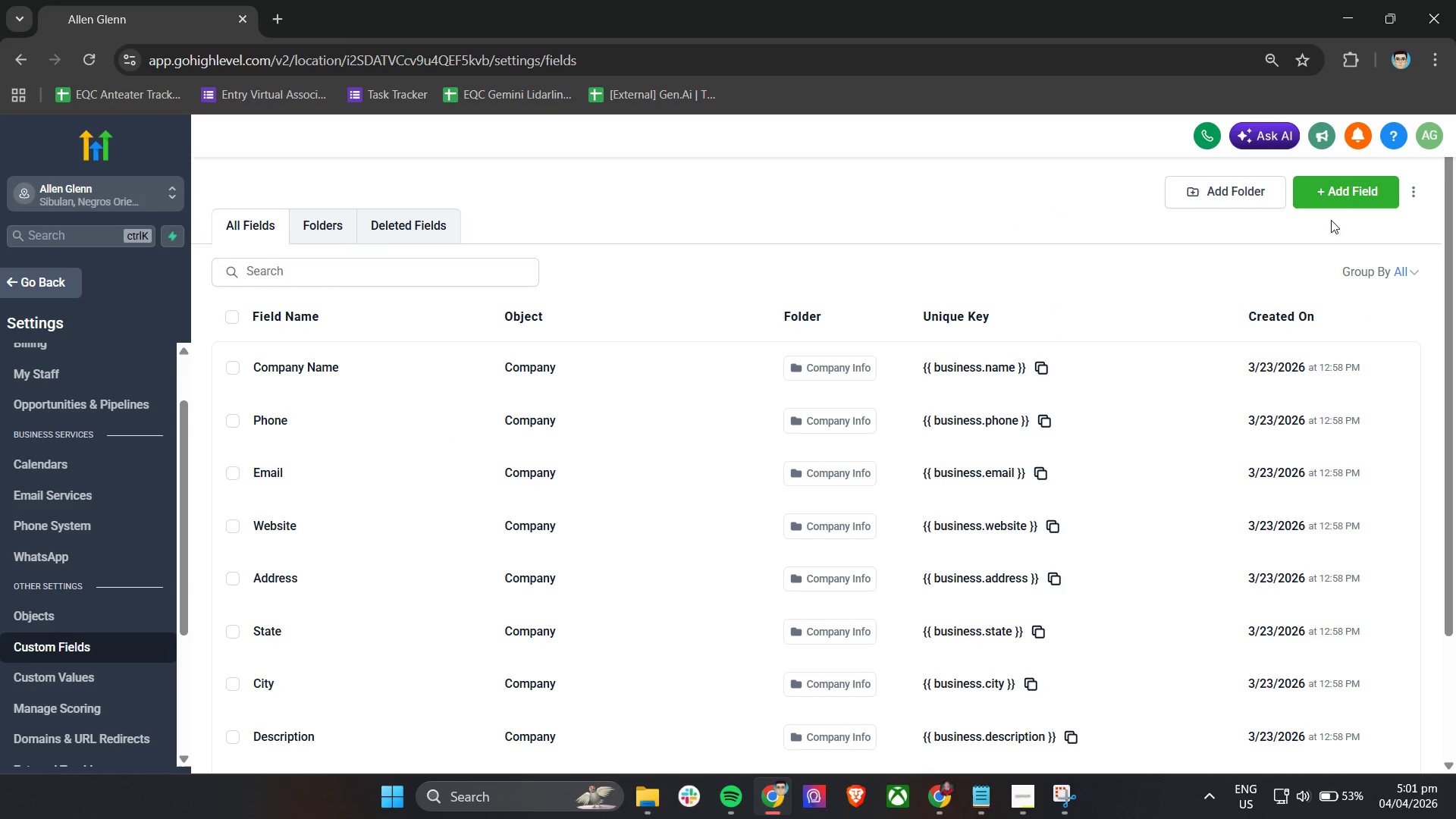 
left_click([1340, 188])
 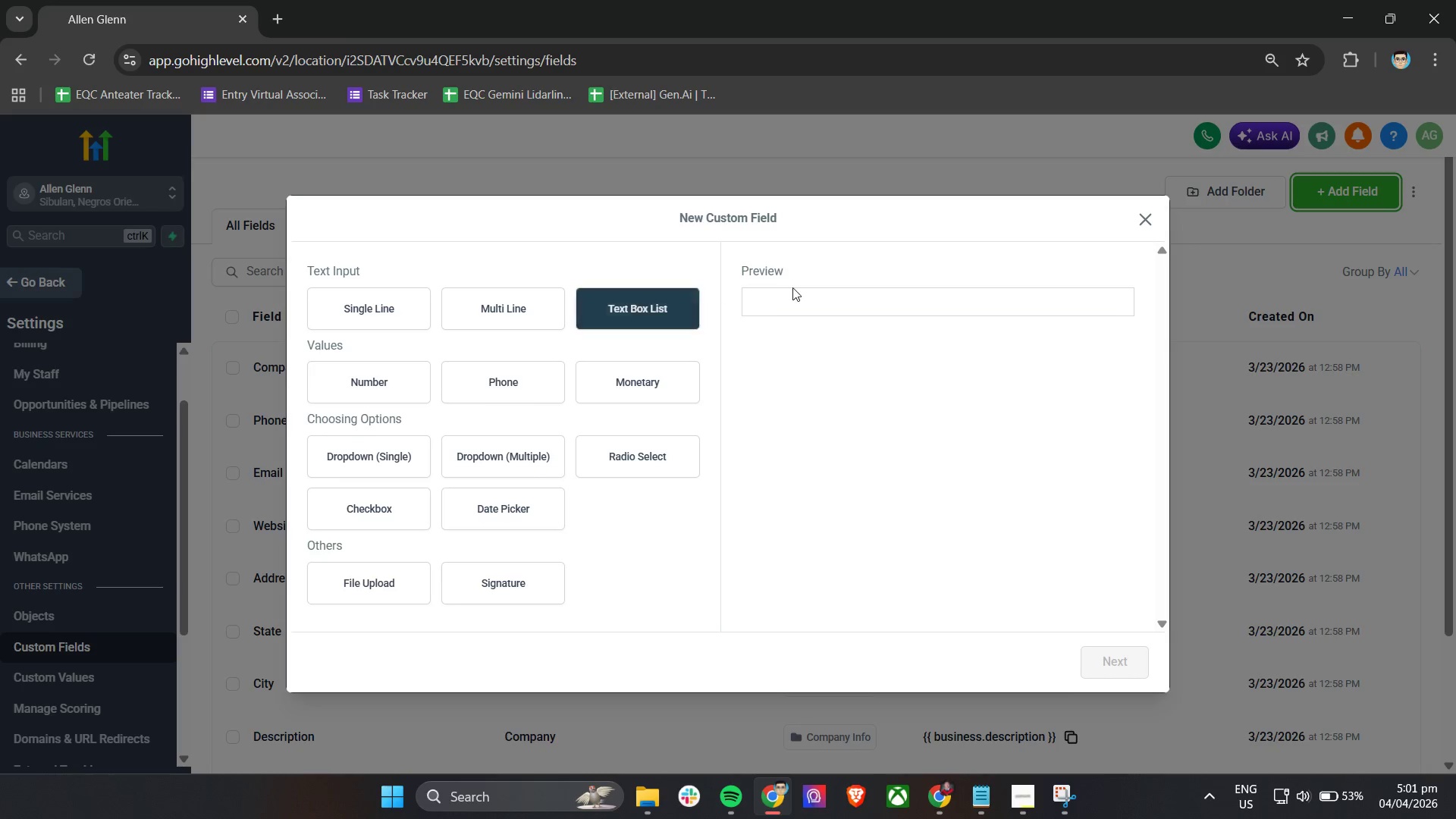 
left_click([802, 300])
 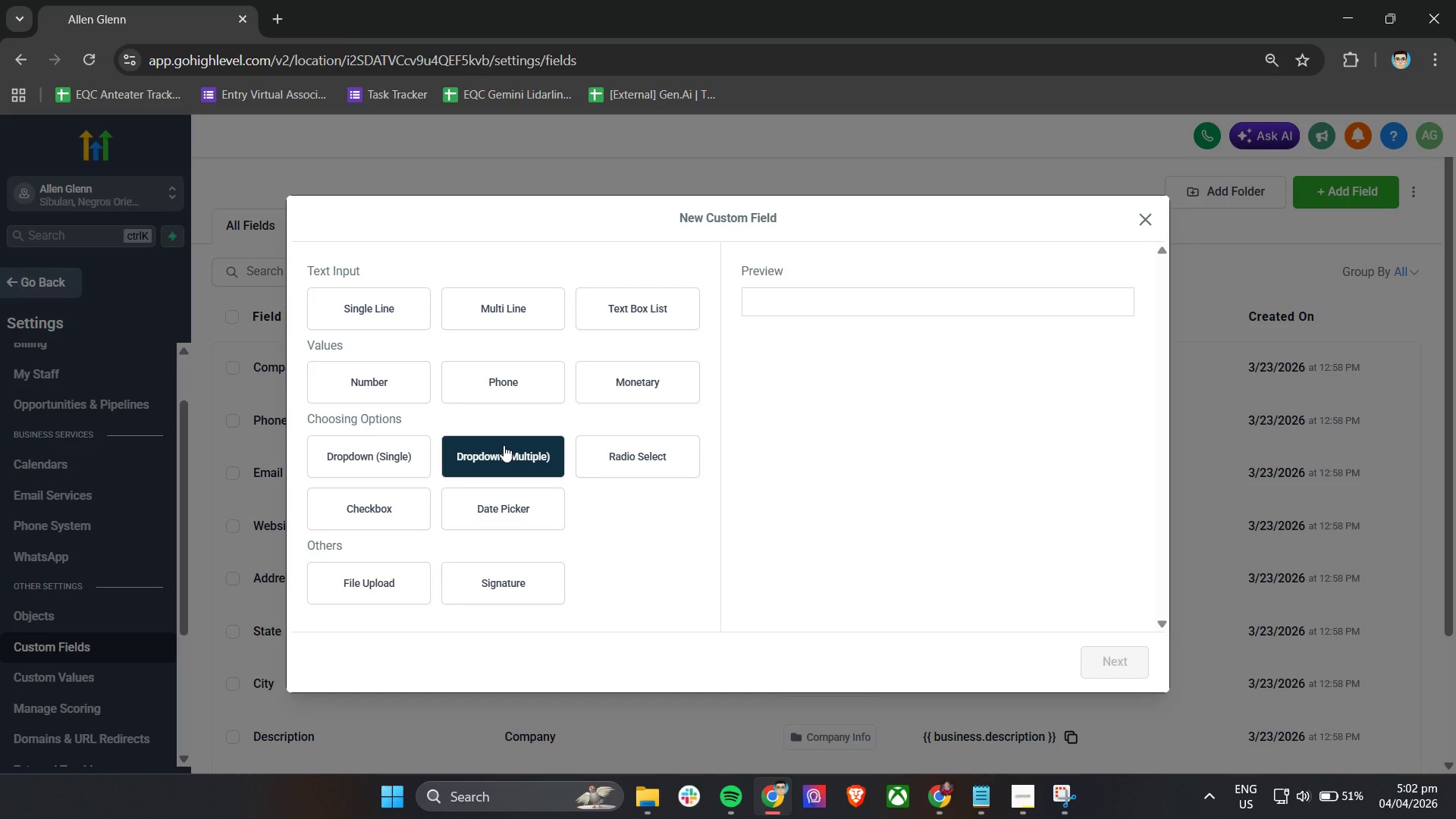 
wait(57.25)
 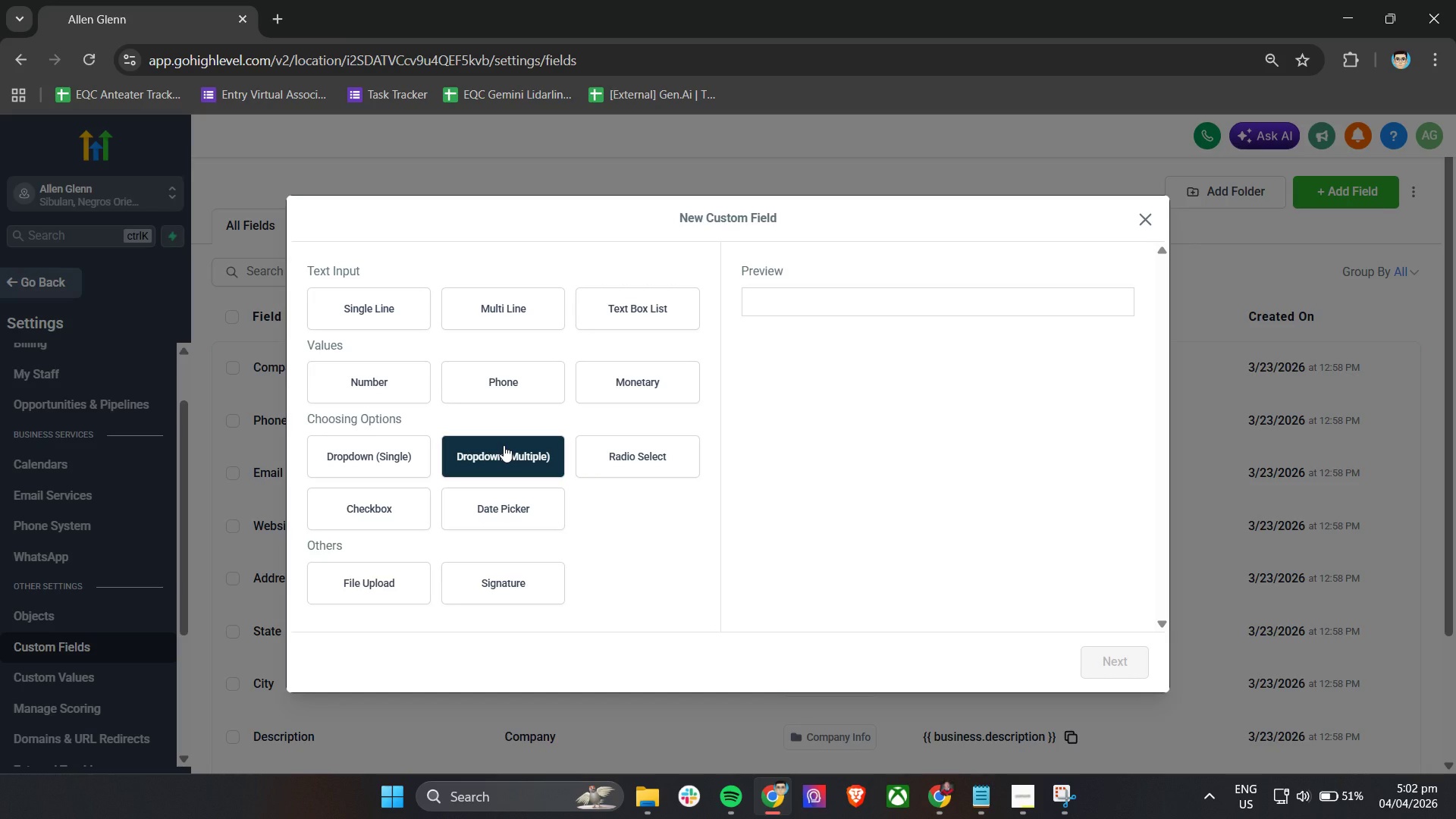 
left_click([364, 314])
 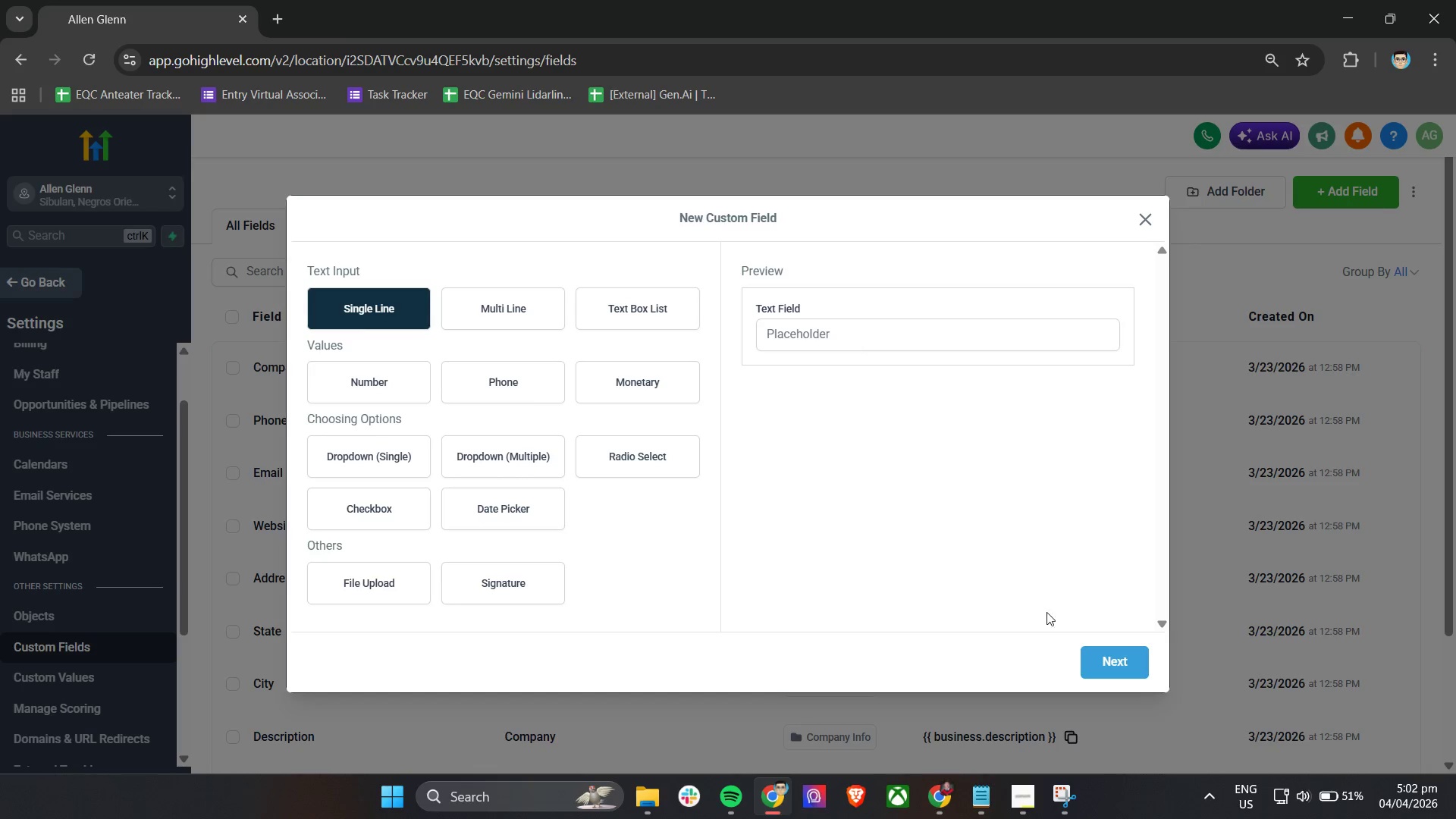 
left_click([1104, 660])
 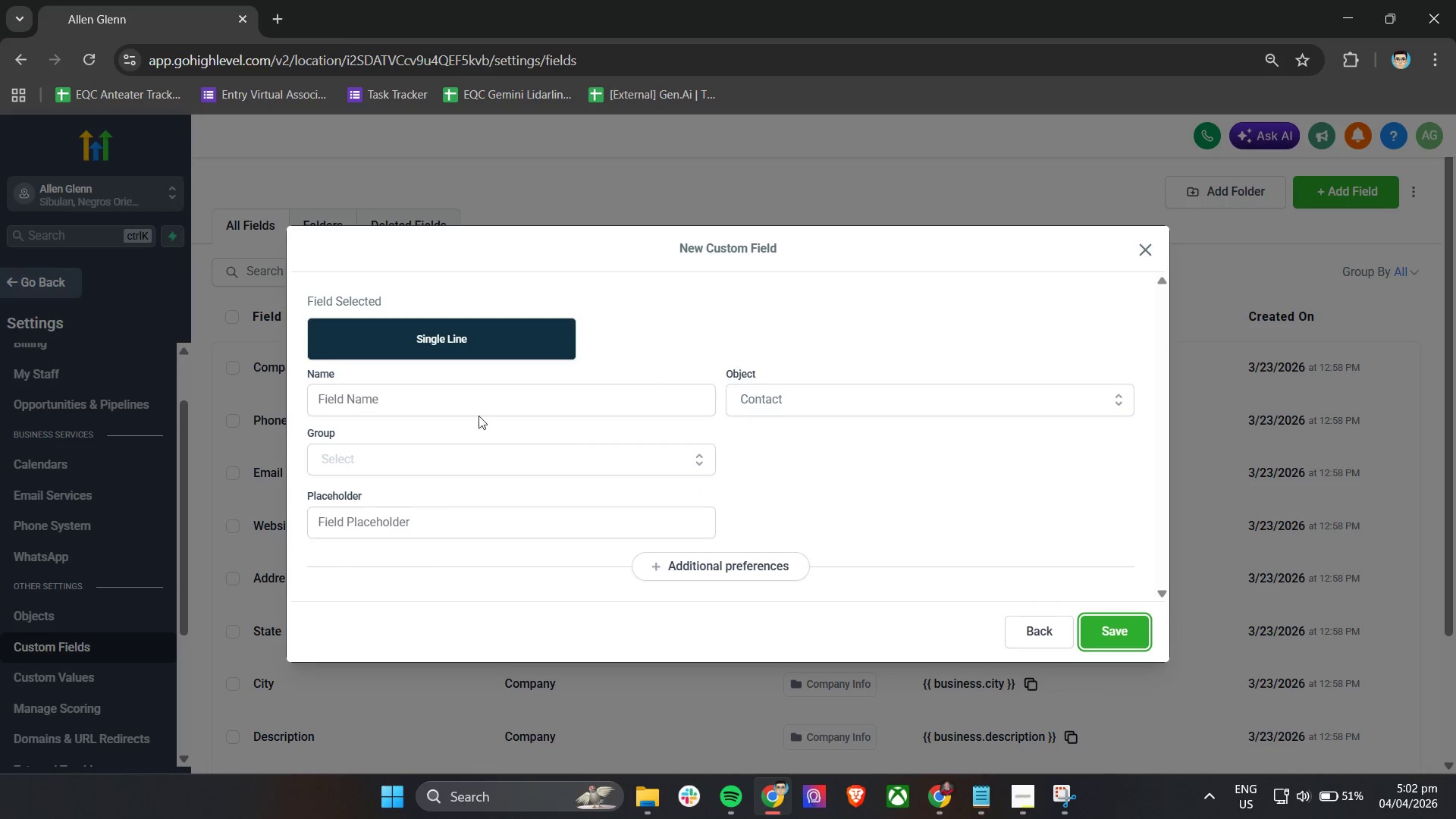 
left_click([479, 406])
 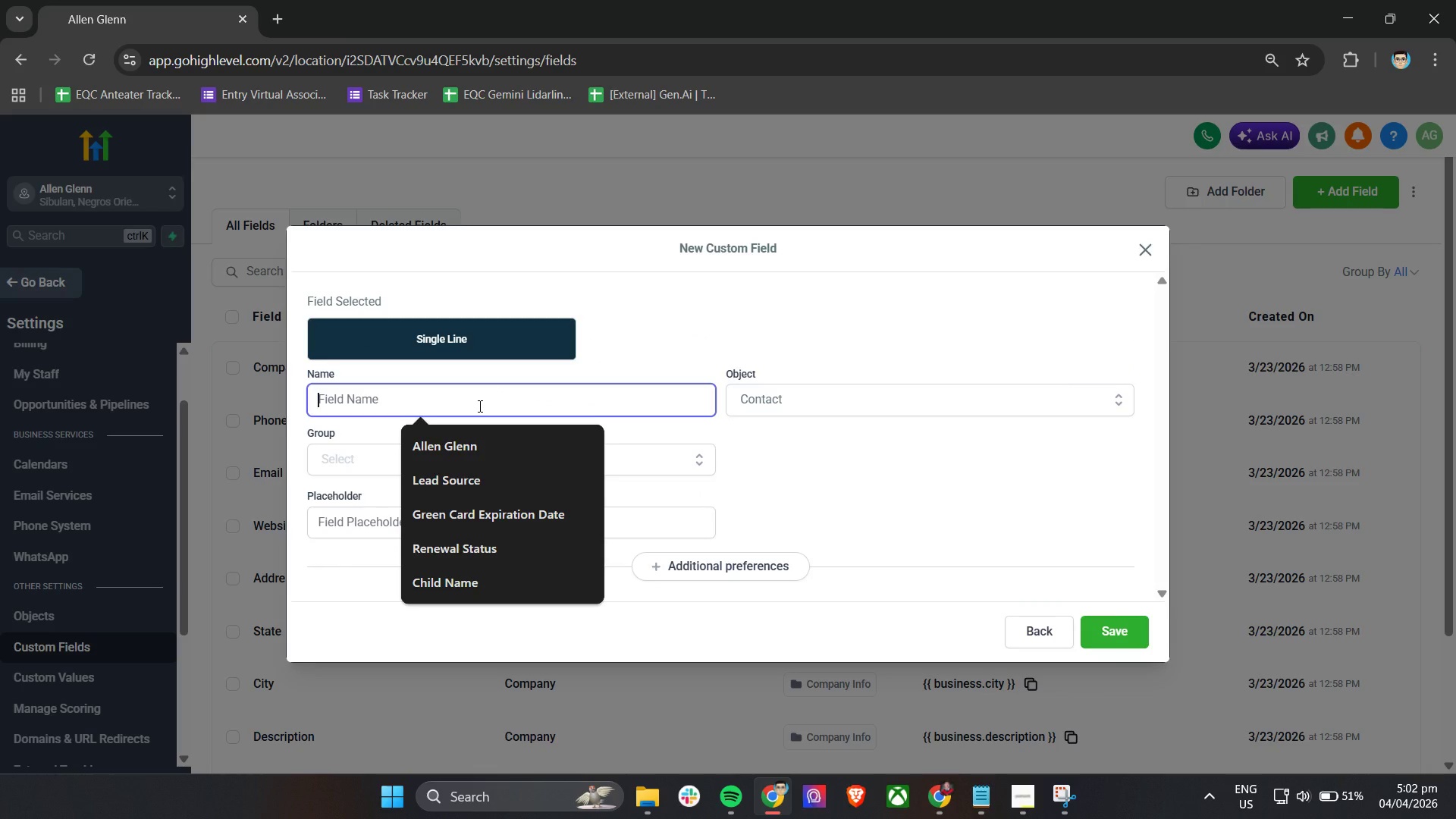 
wait(11.78)
 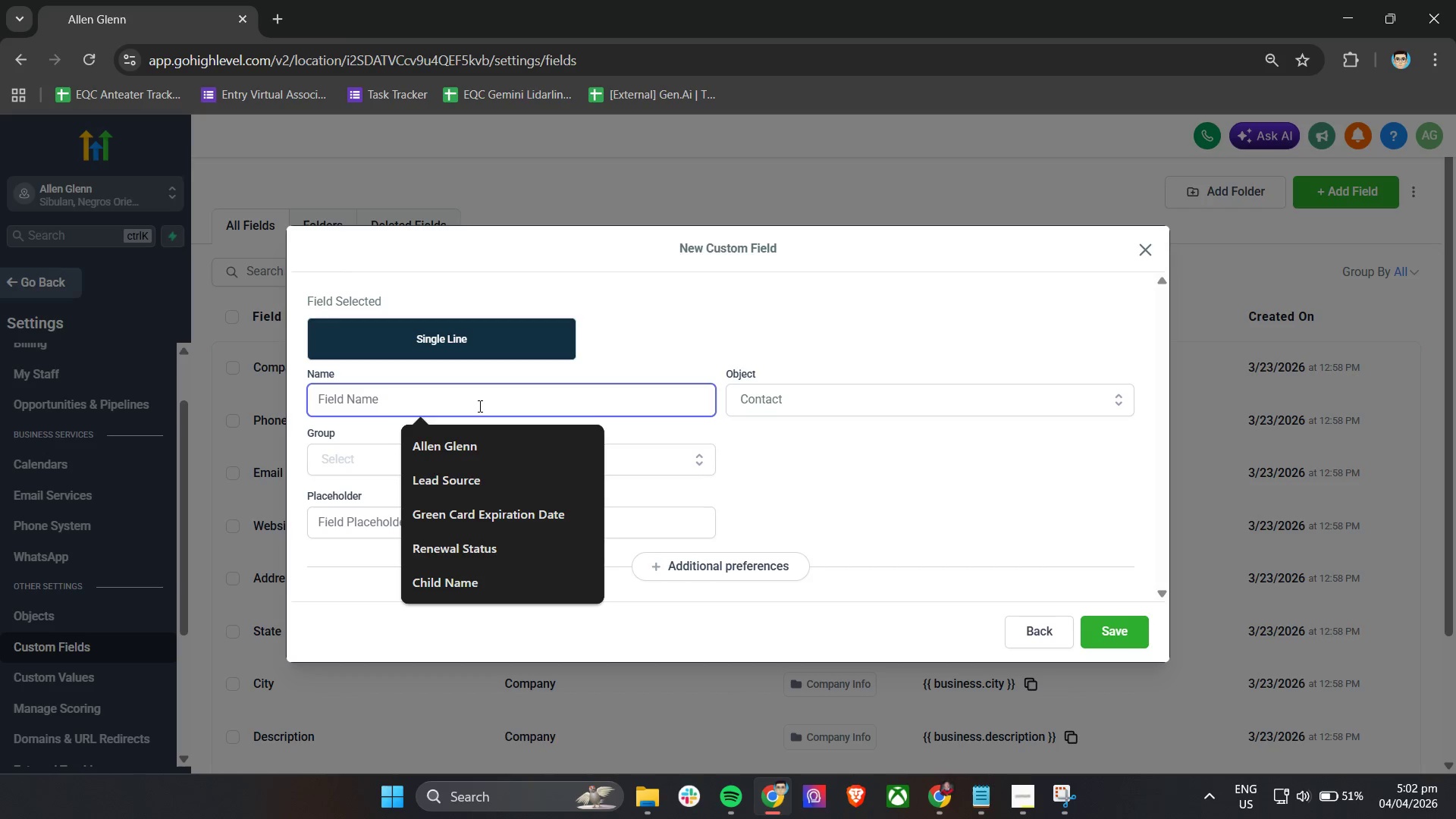 
type(Vehicle Mae)
key(Backspace)
type(ke & Model)
 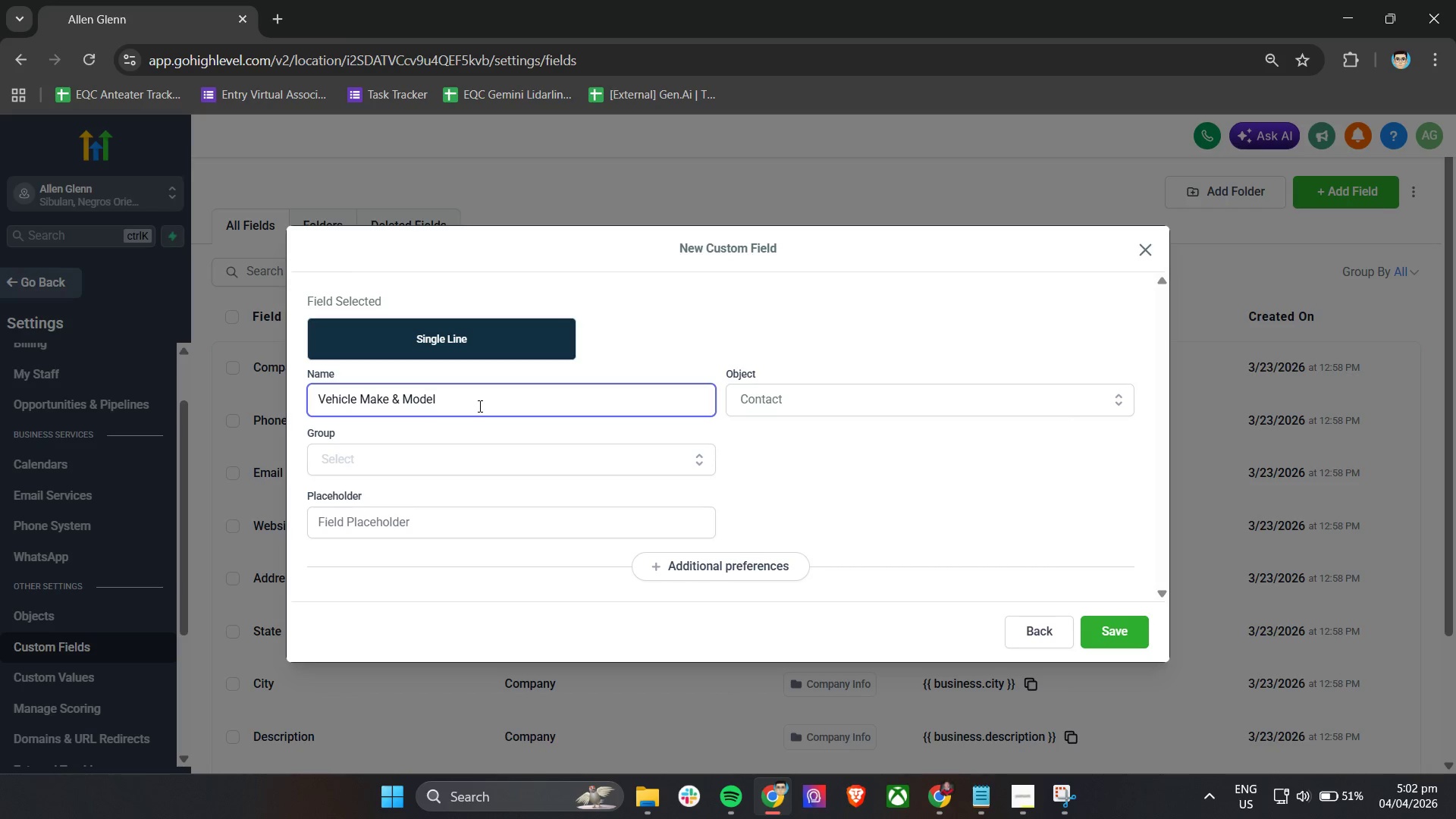 
double_click([816, 405])
 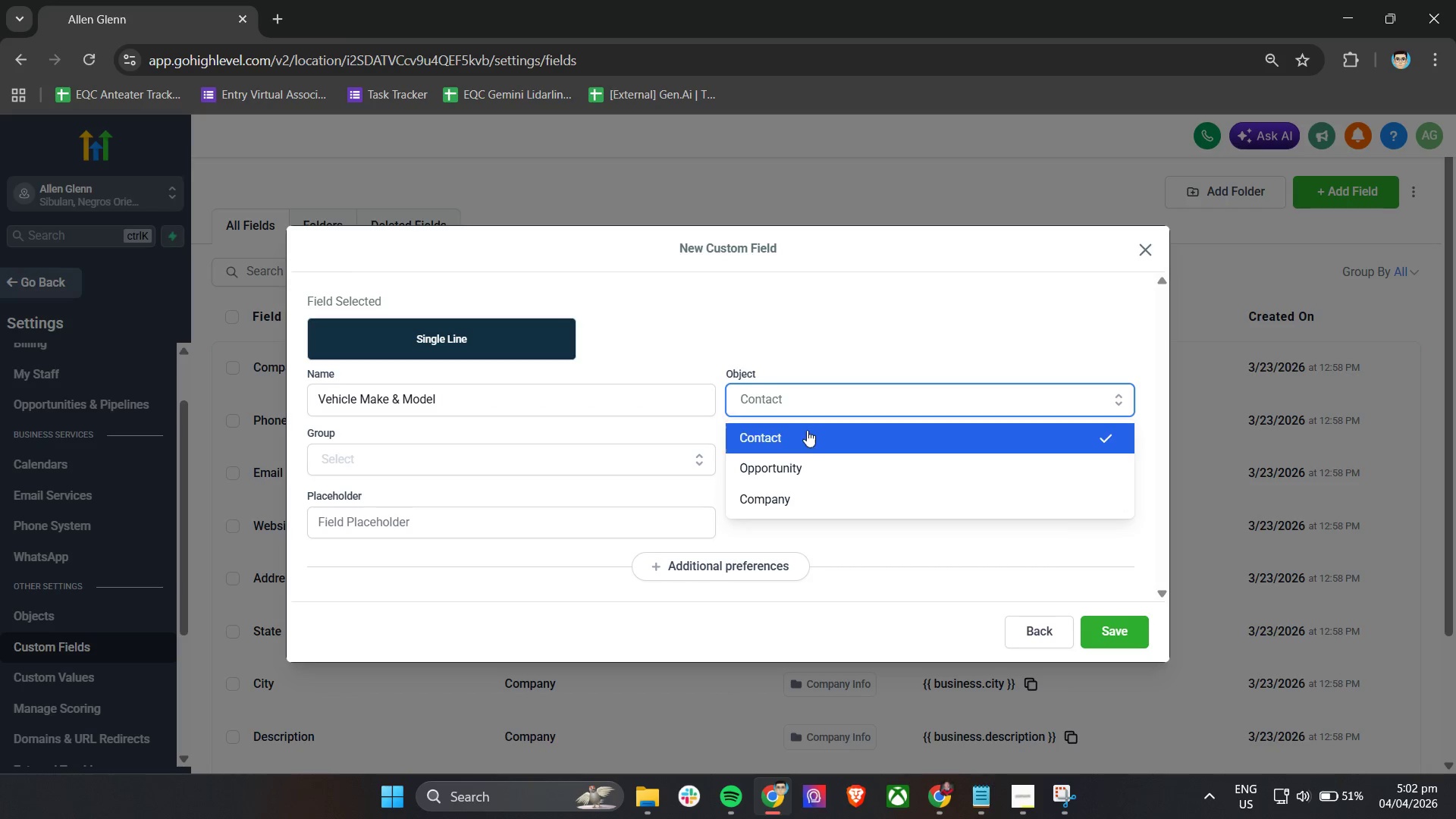 
left_click([806, 433])
 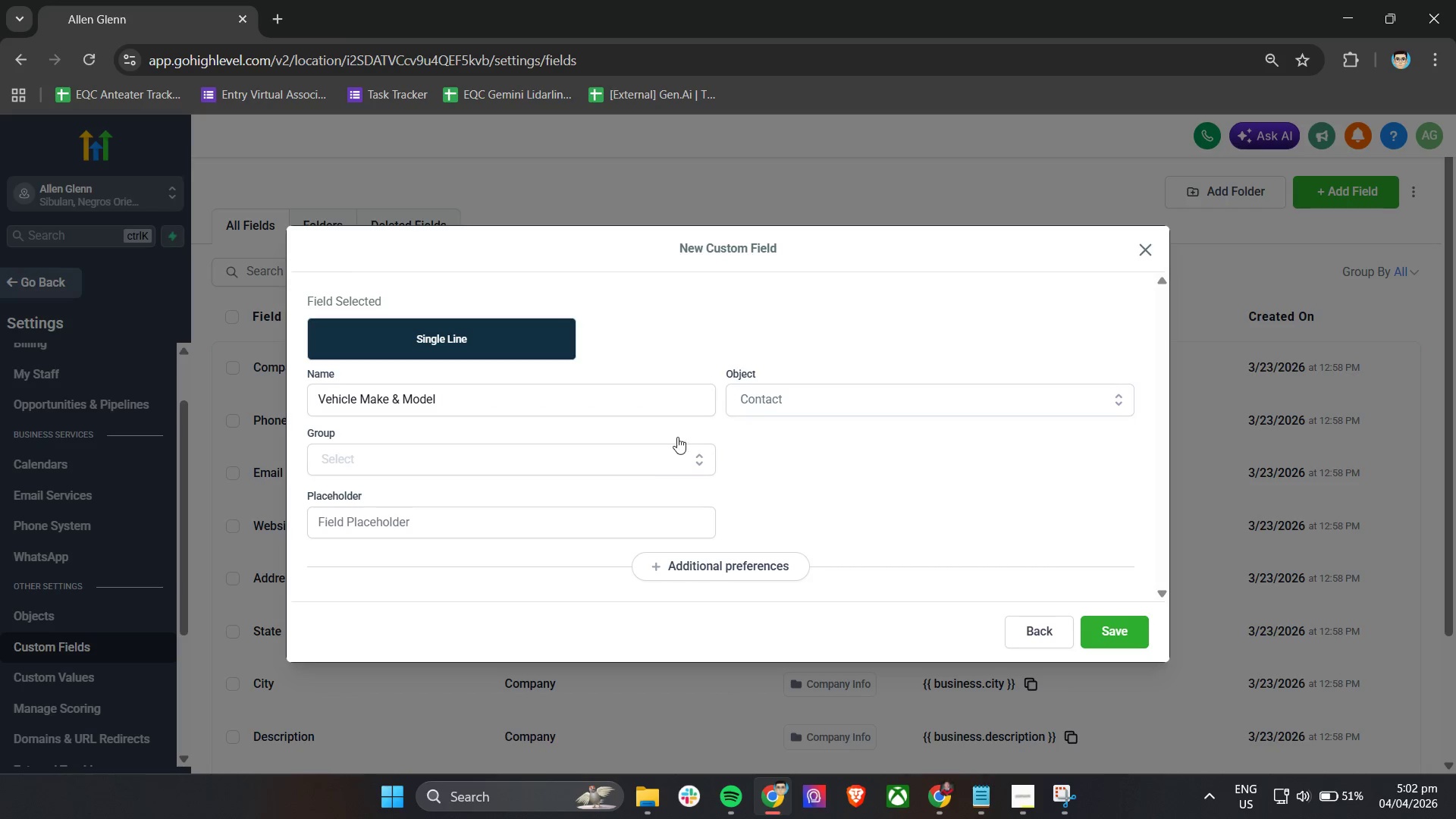 
left_click([644, 460])
 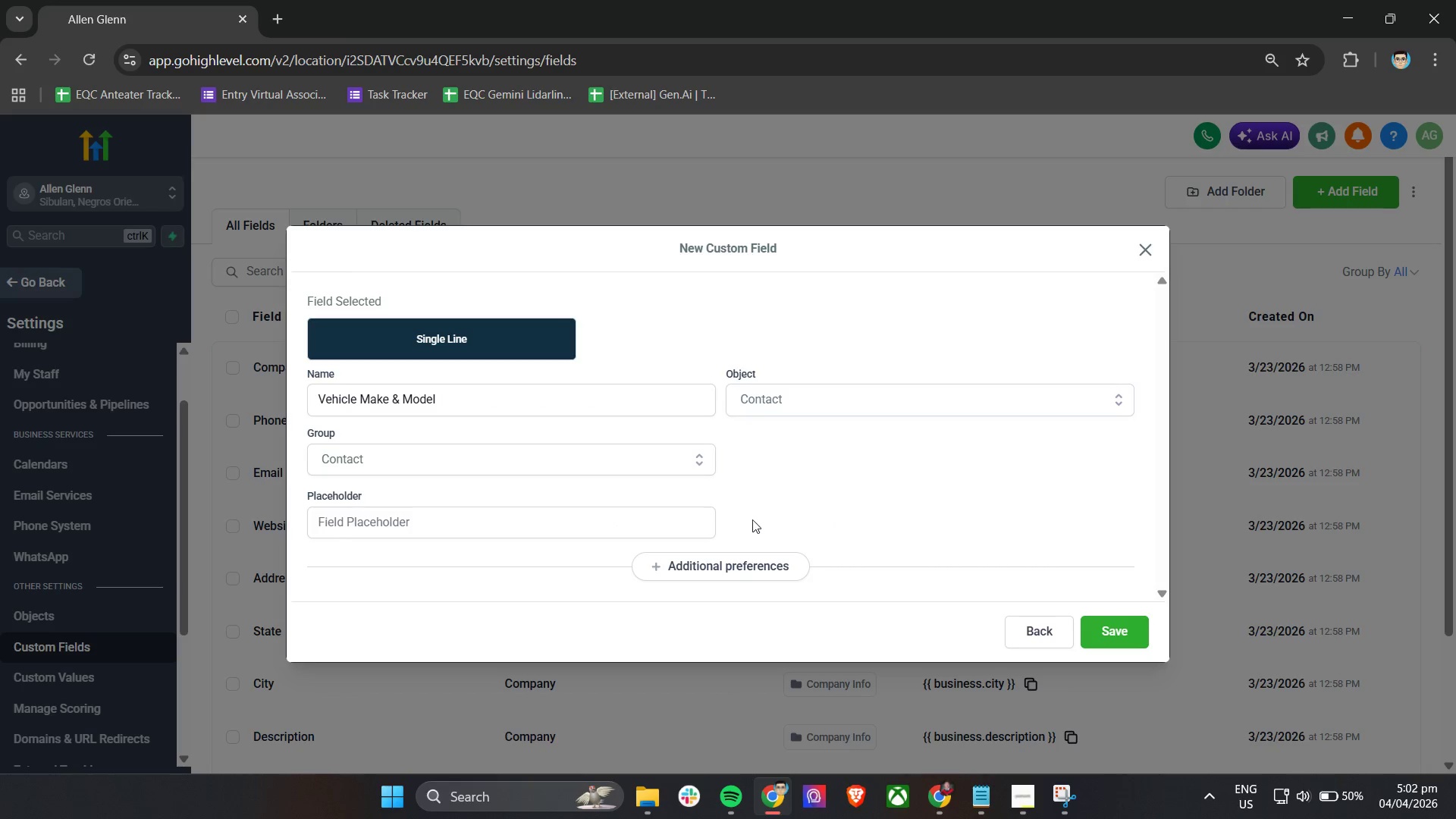 
double_click([829, 509])
 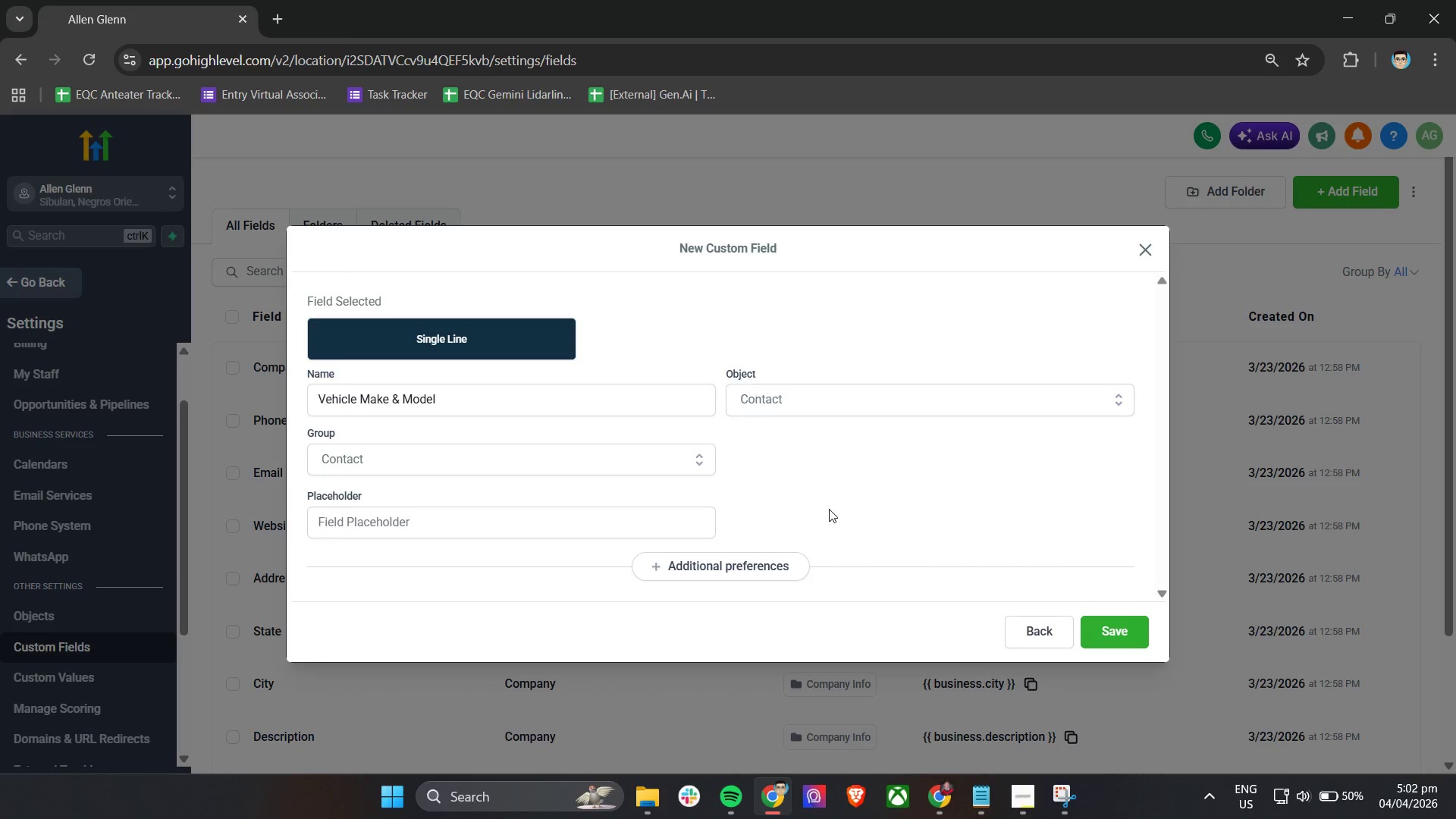 
scroll: coordinate [882, 511], scroll_direction: down, amount: 1.0
 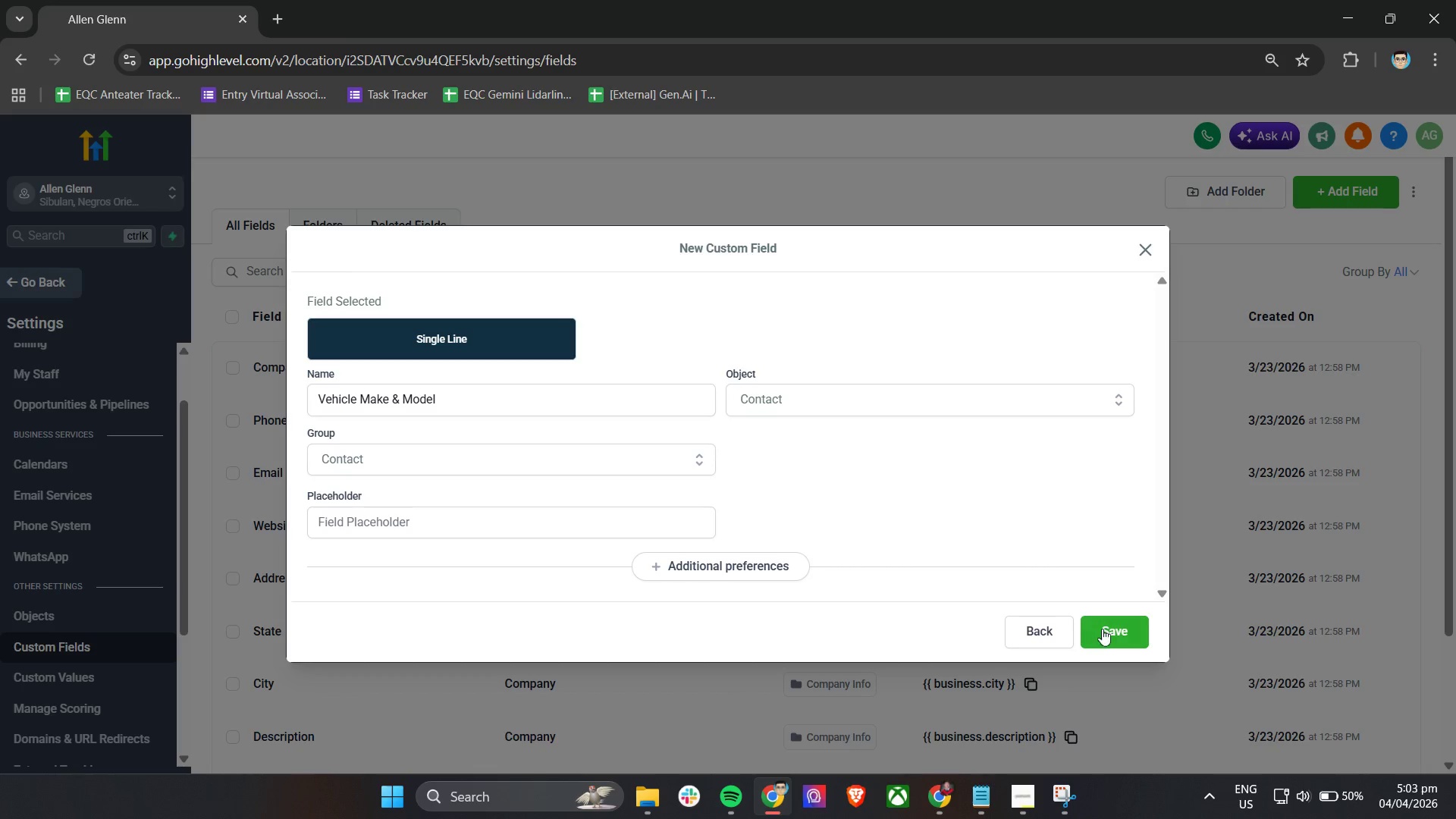 
left_click([1105, 629])
 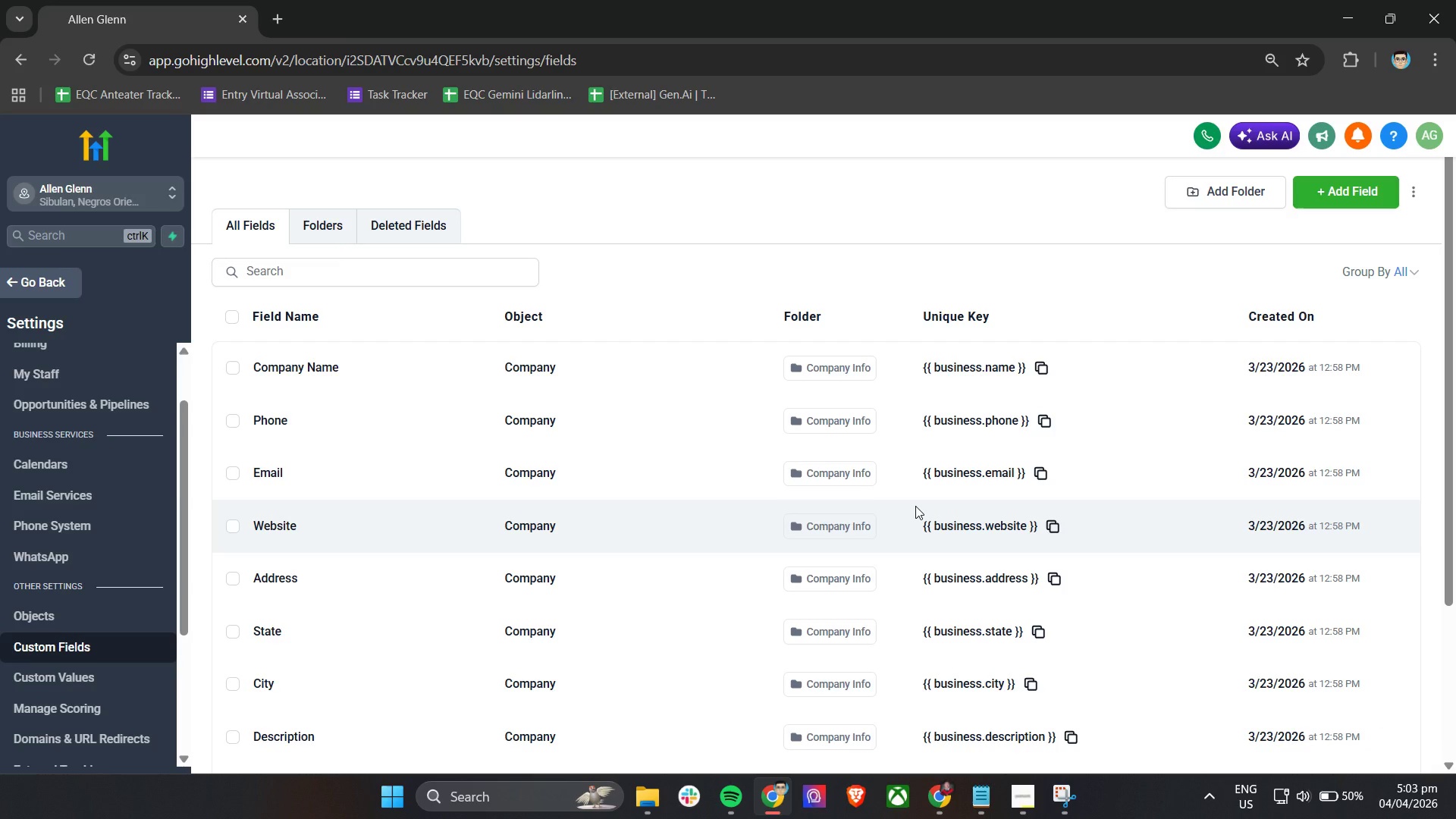 
wait(13.25)
 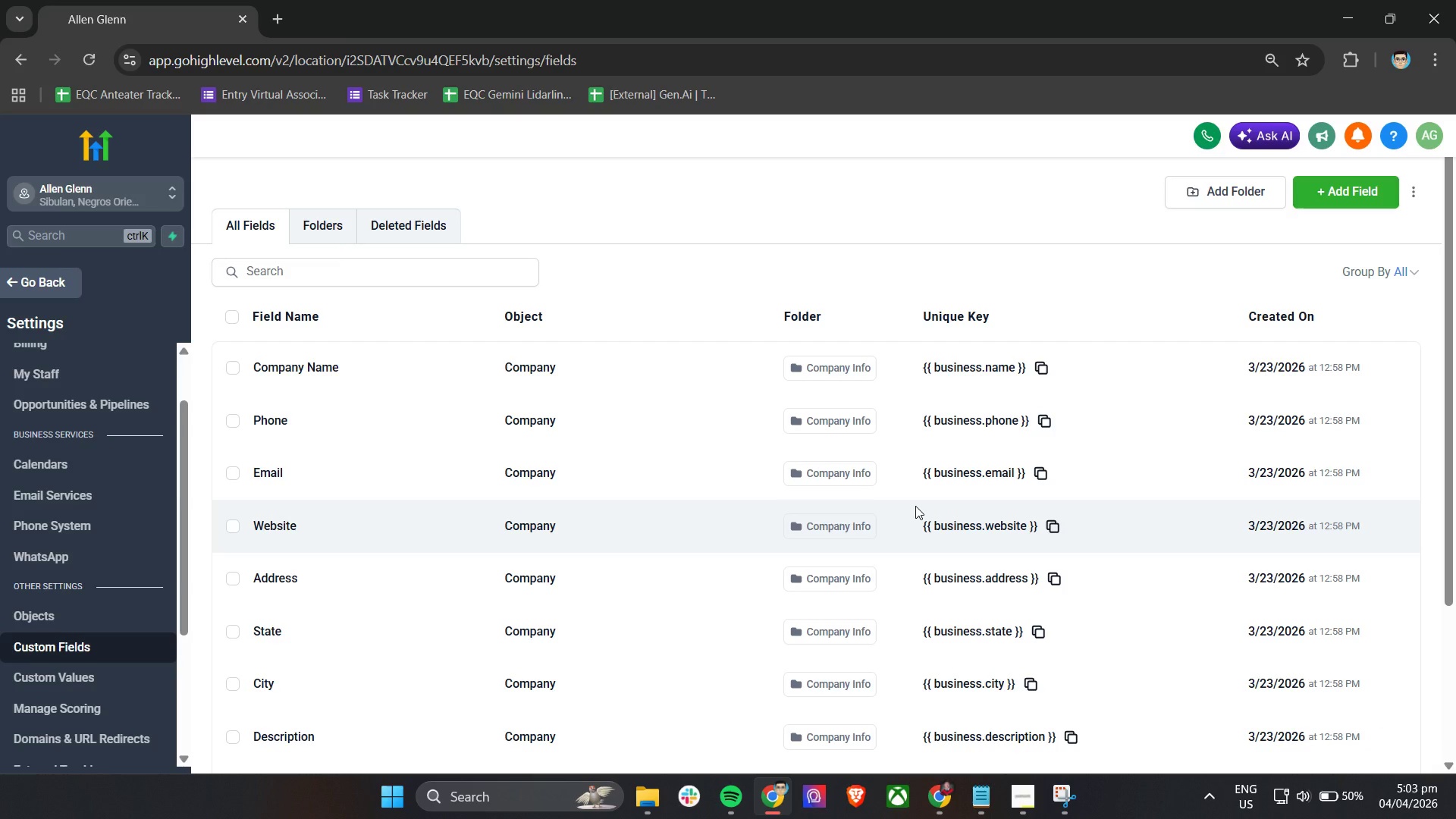 
left_click([323, 271])
 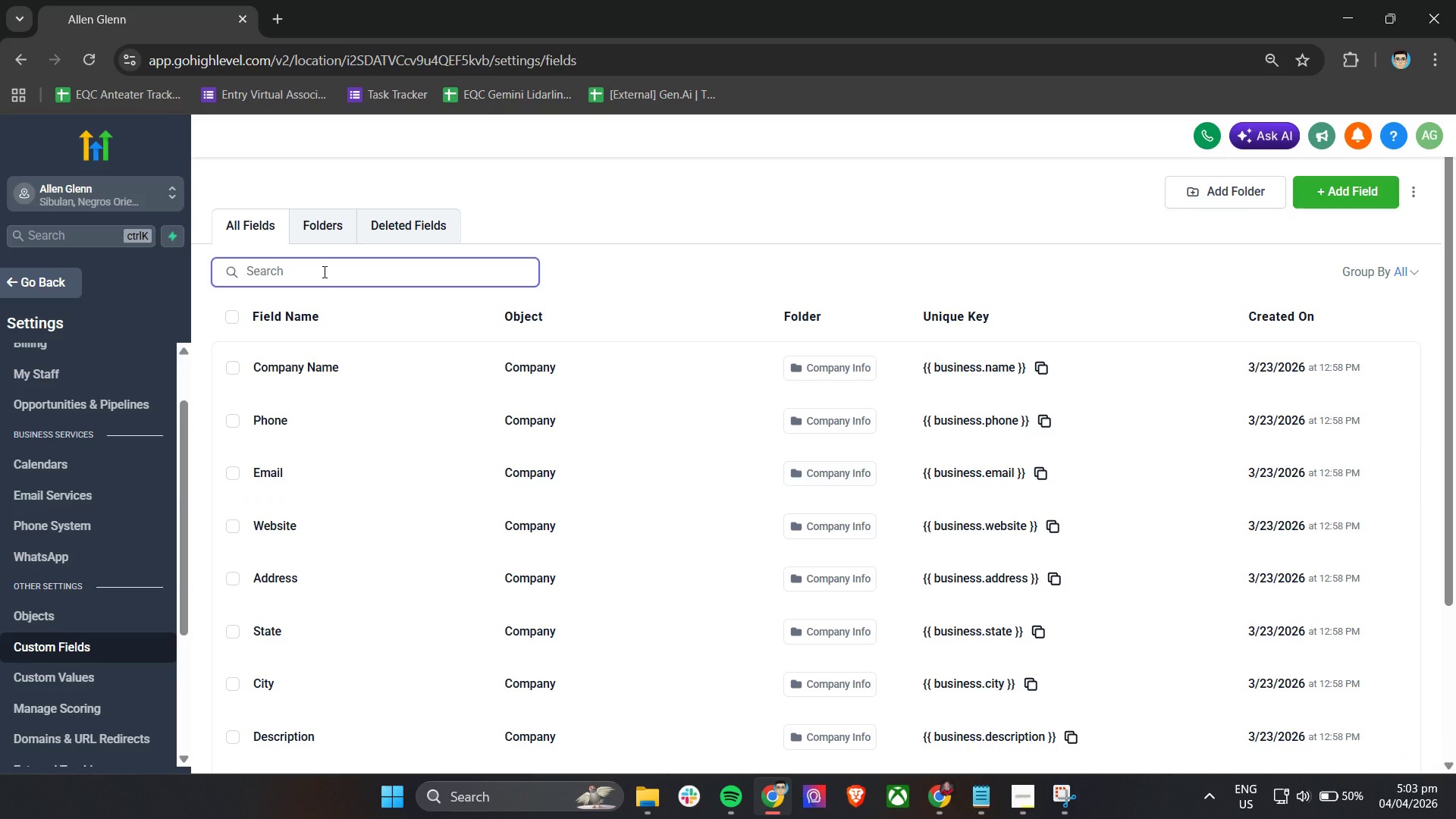 
type(vehicle)
 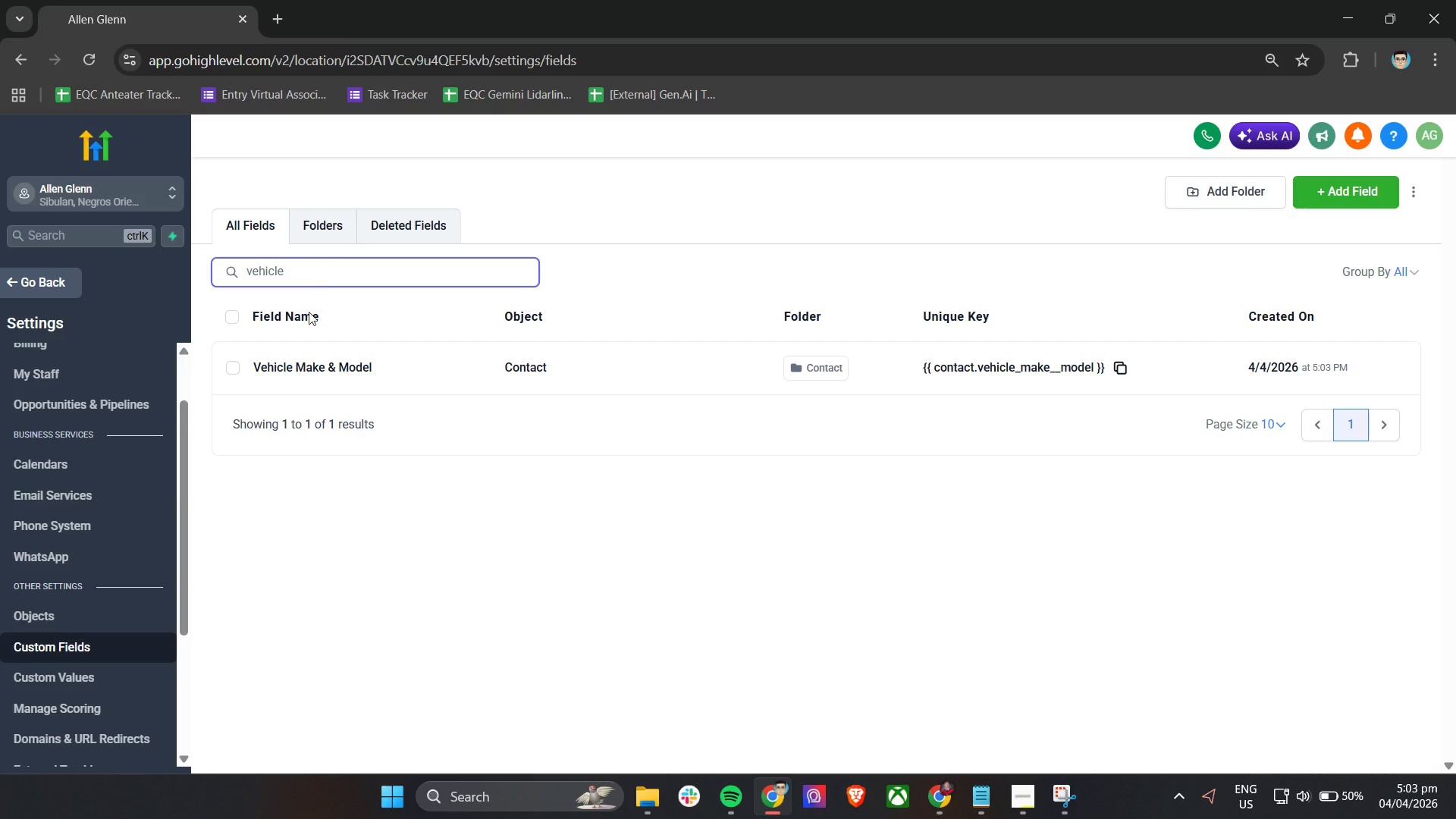 
left_click([307, 362])
 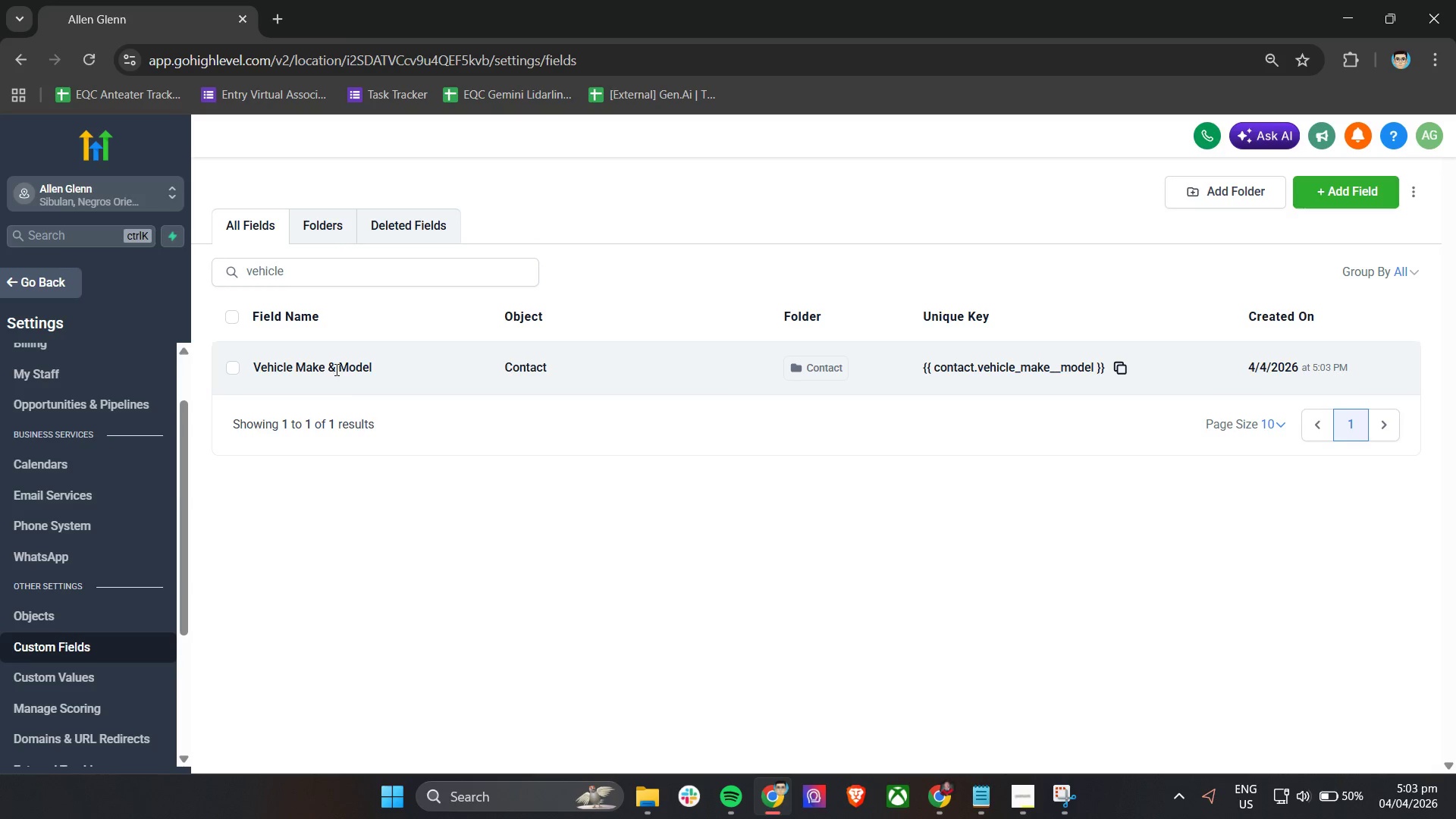 
double_click([335, 369])
 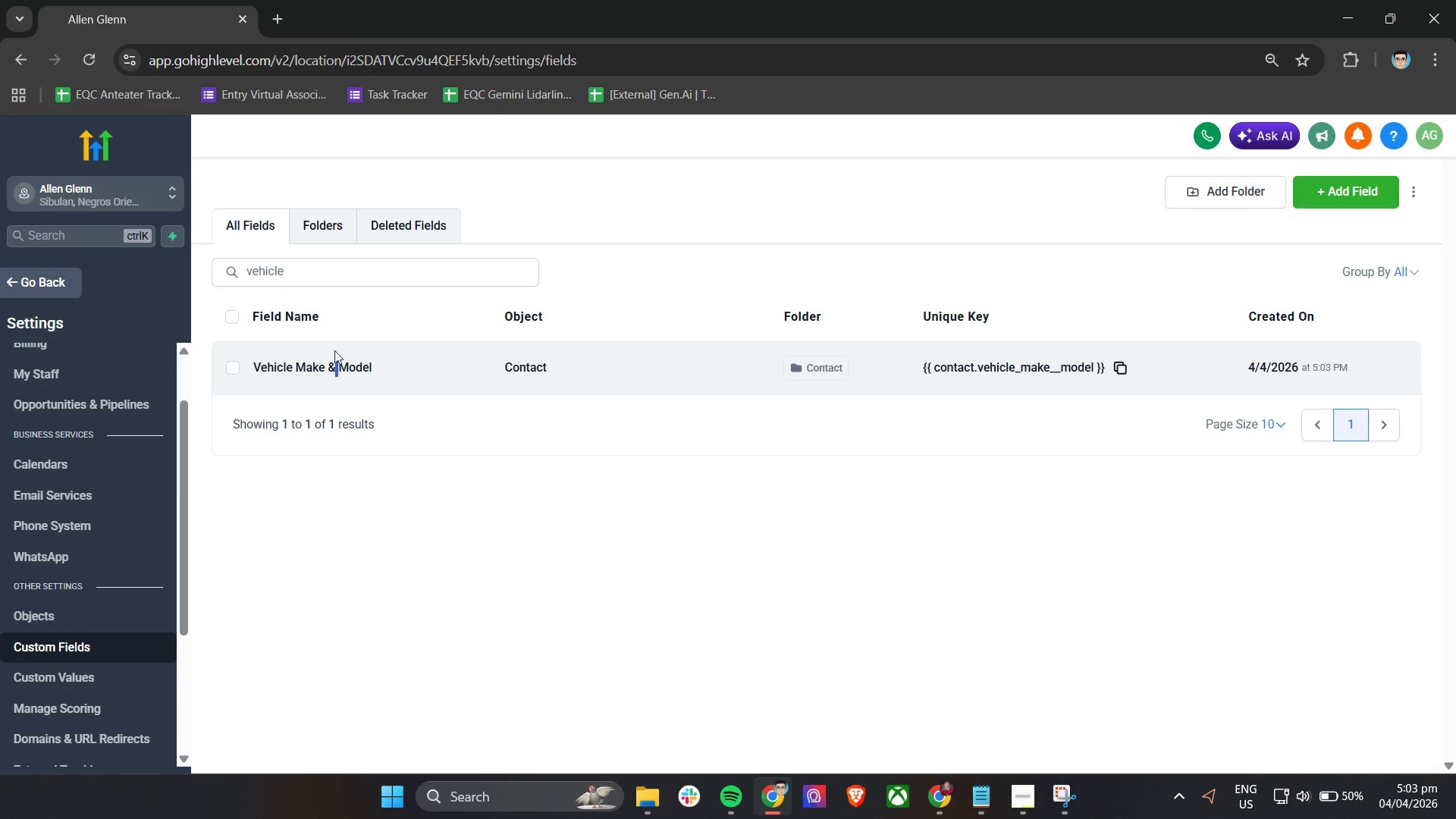 
left_click([309, 372])
 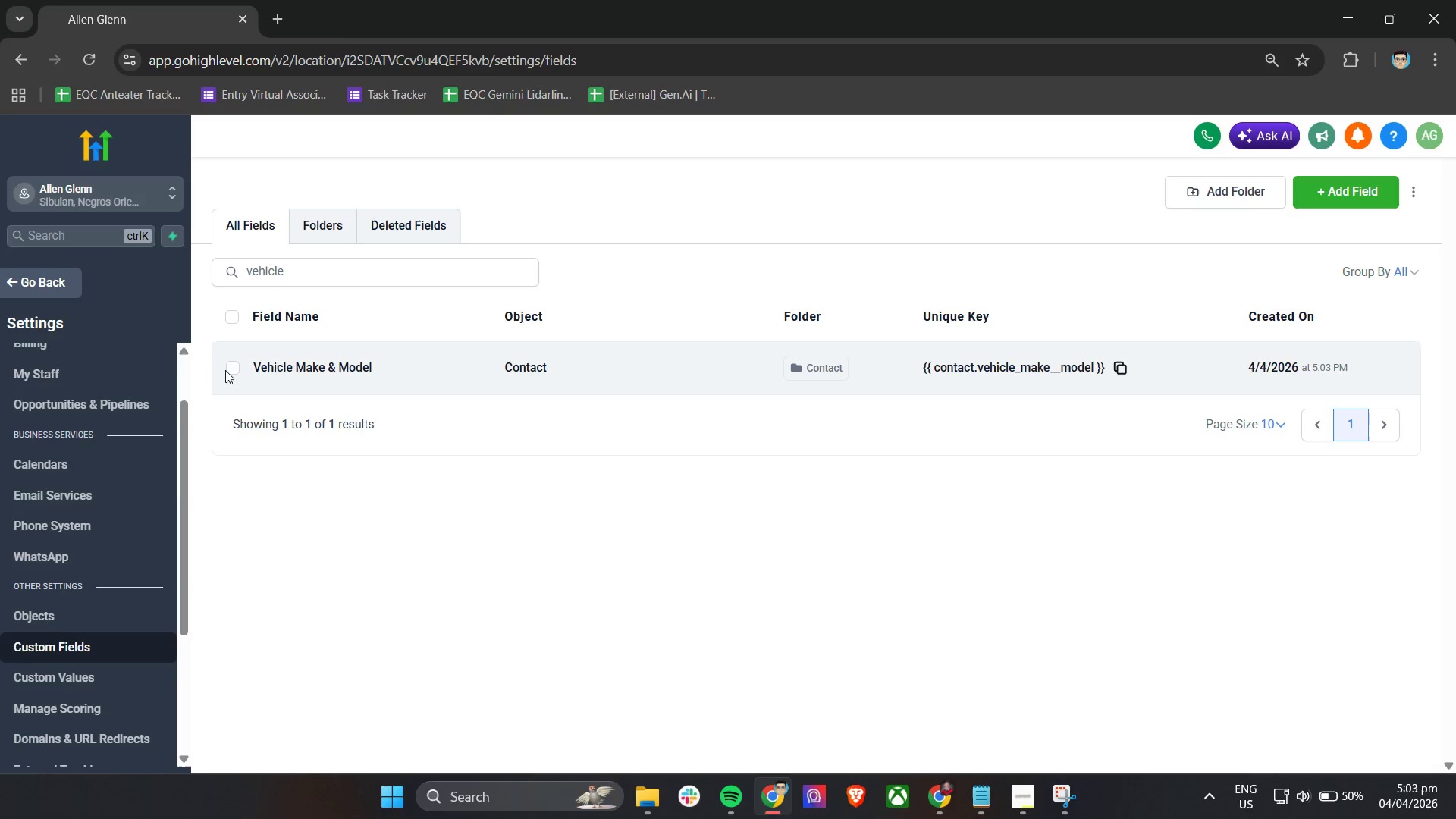 
double_click([230, 369])
 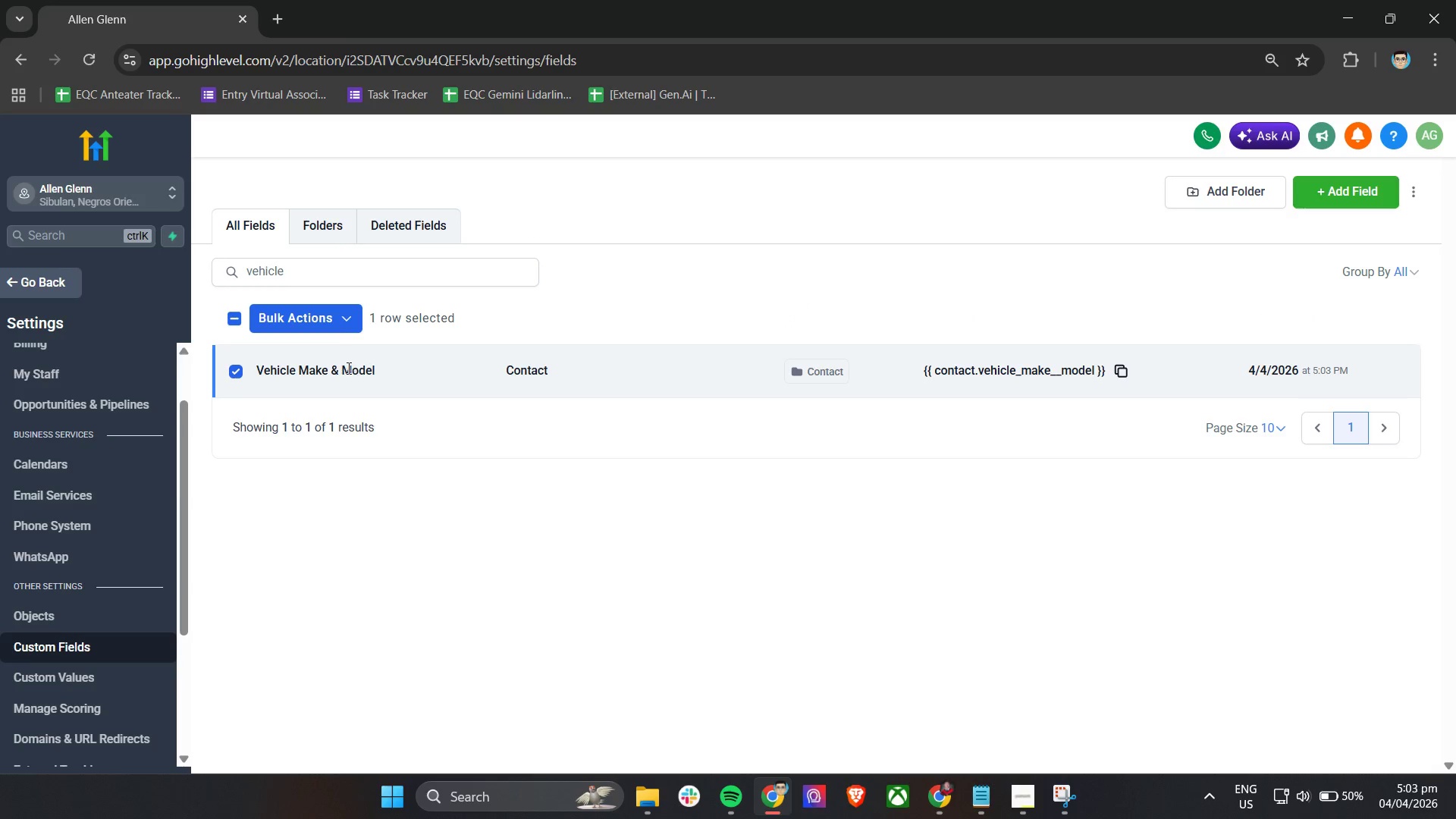 
left_click([347, 368])
 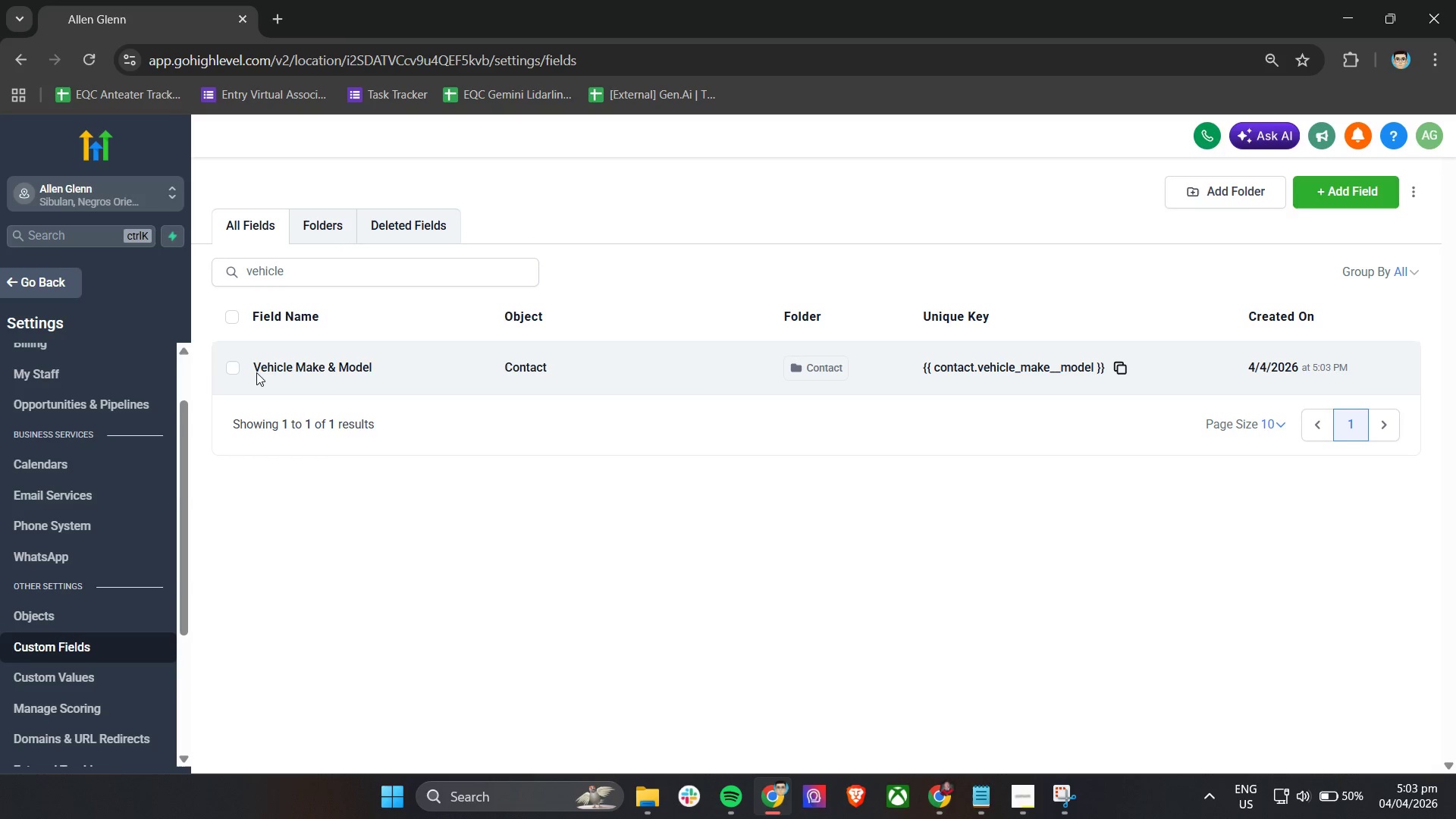 
double_click([308, 365])
 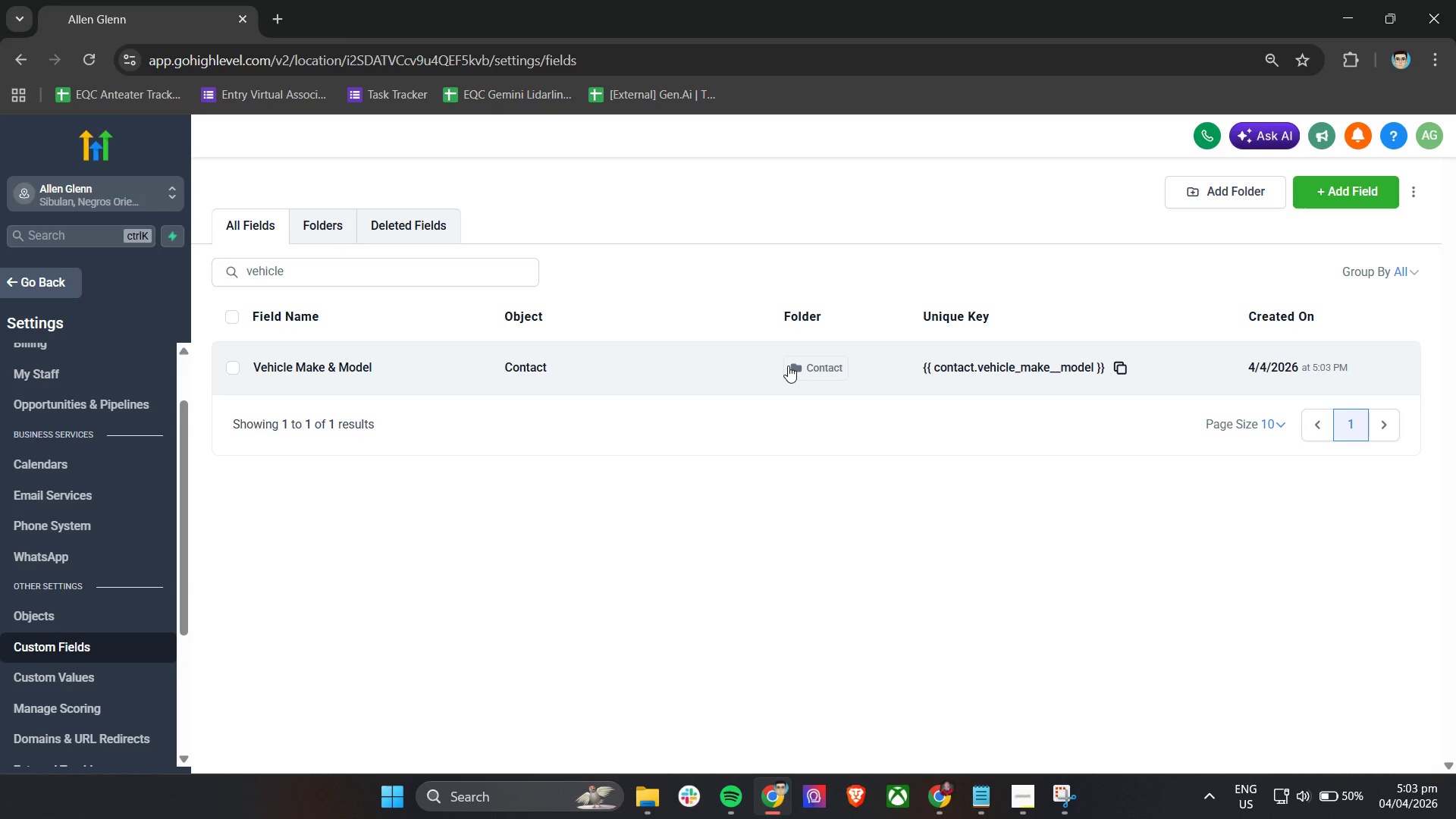 
left_click([516, 366])
 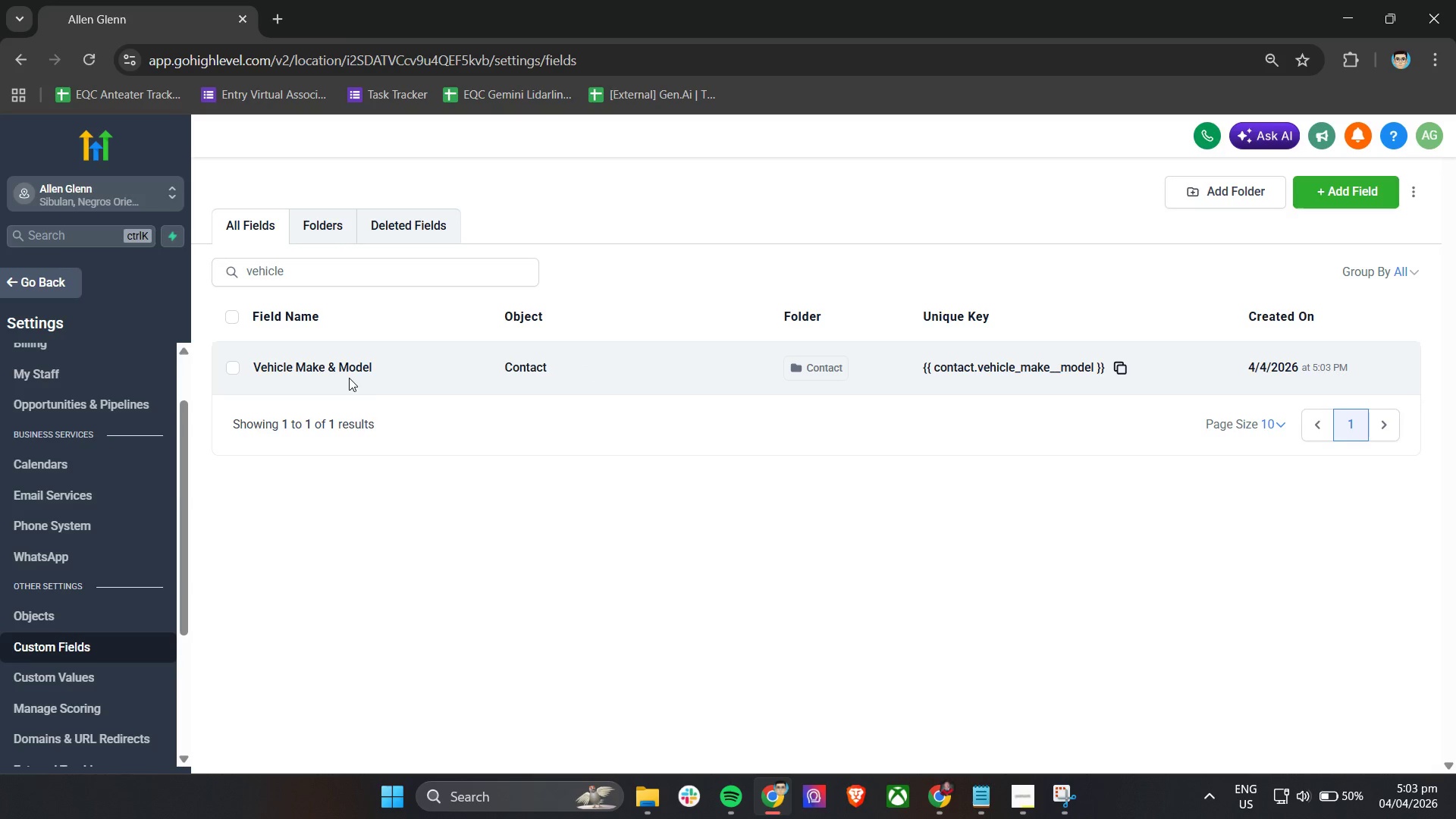 
left_click([349, 378])
 